 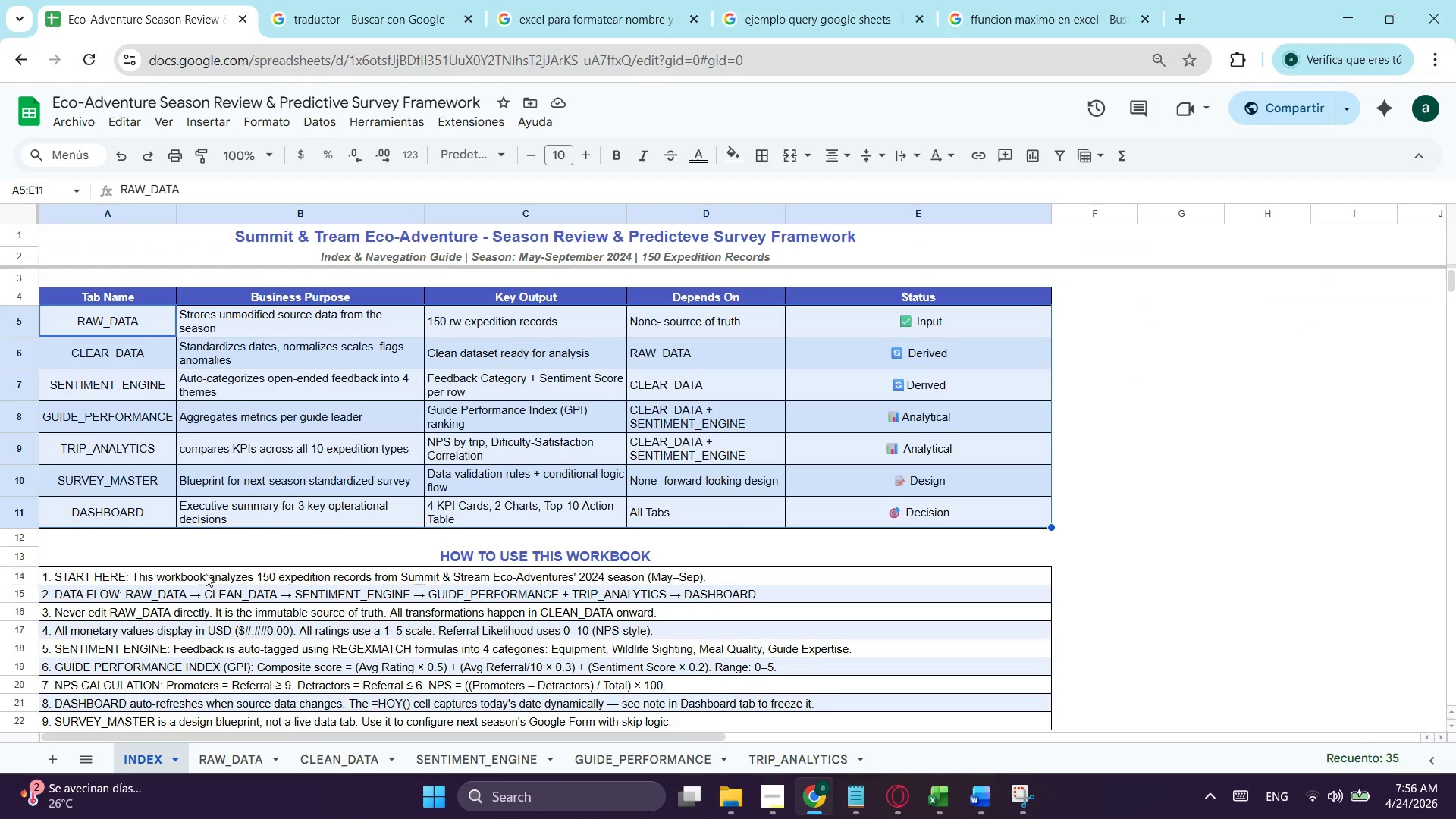 
left_click([133, 496])
 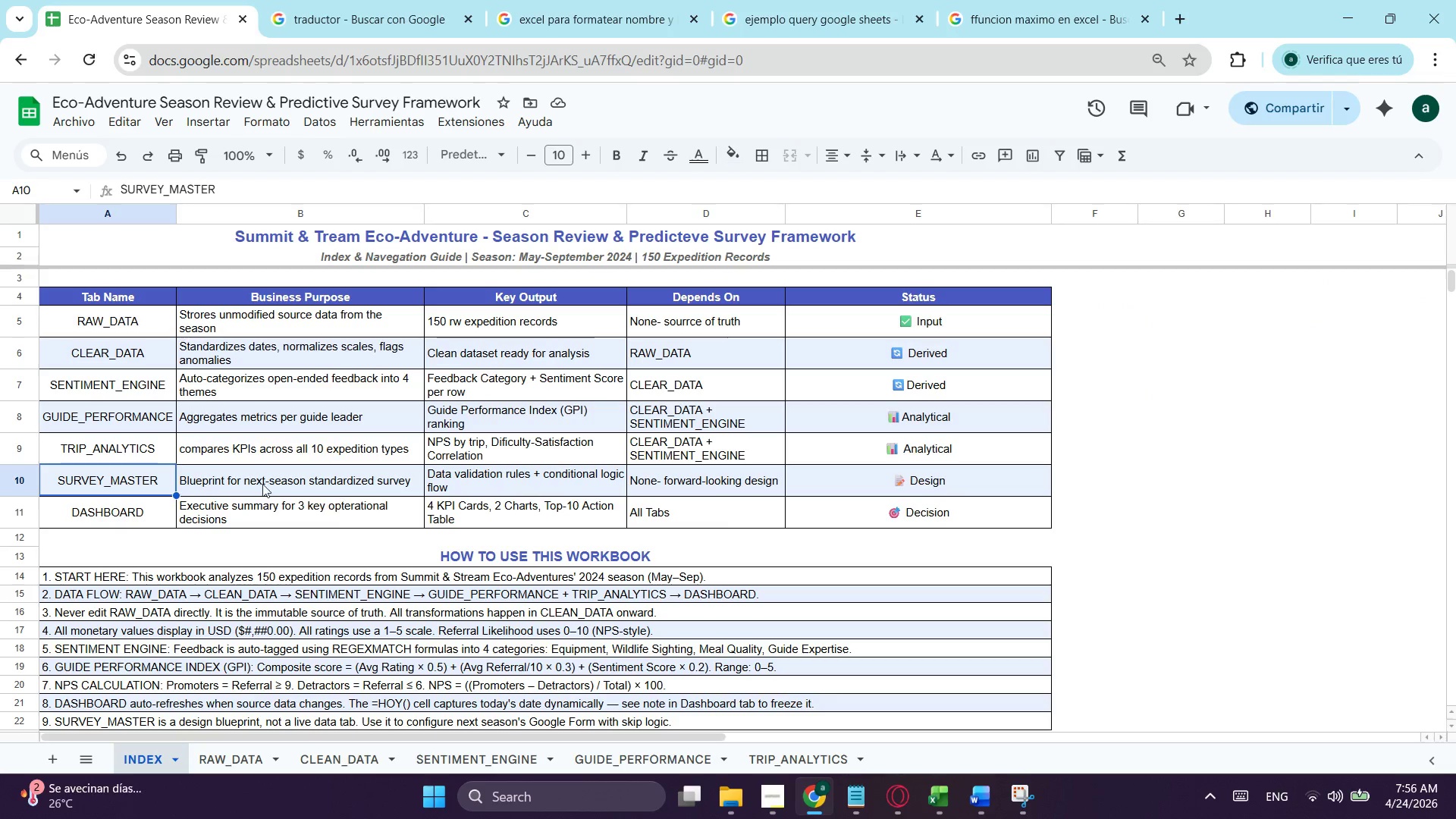 
key(Control+ControlLeft)
 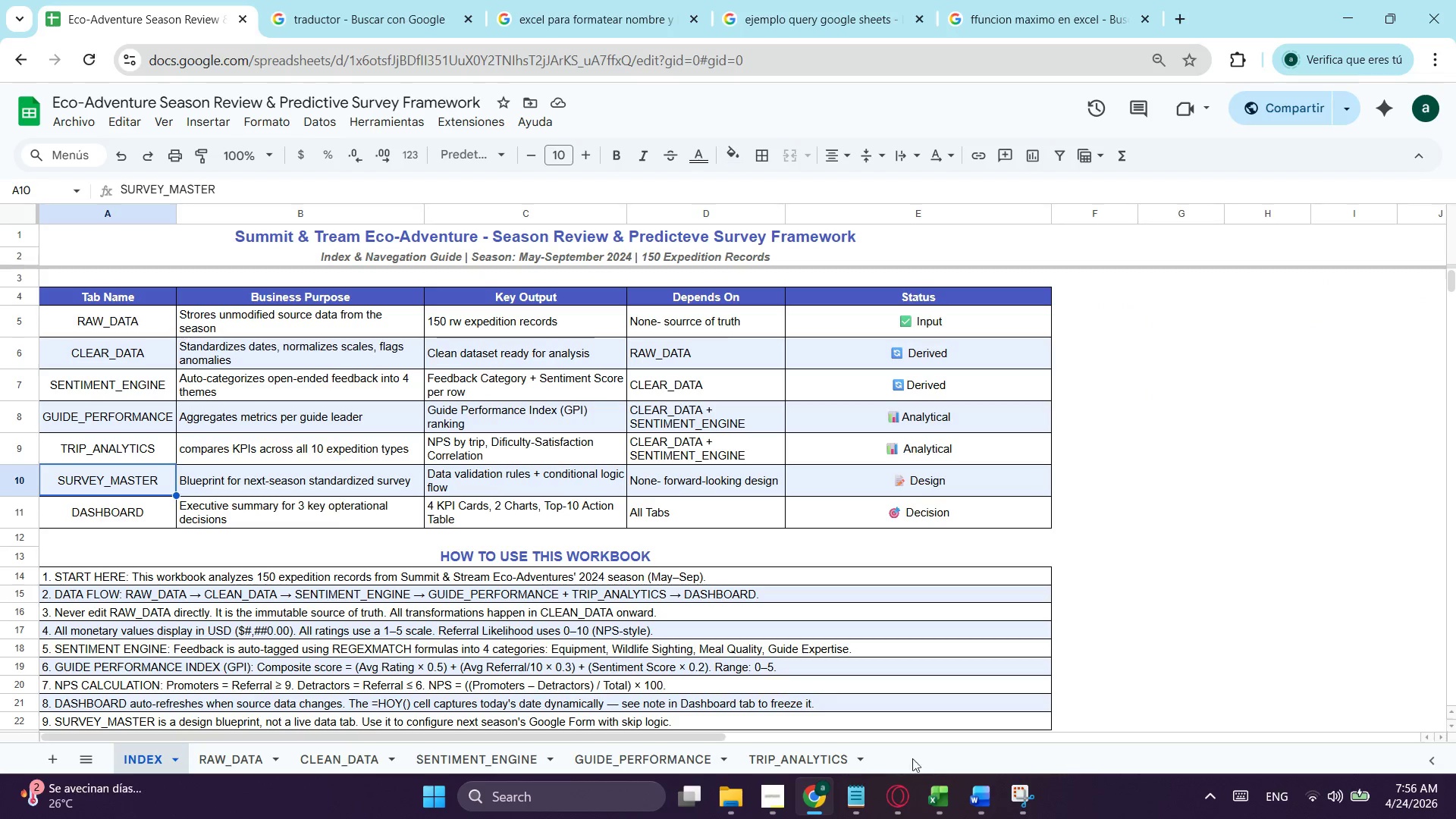 
key(Control+C)
 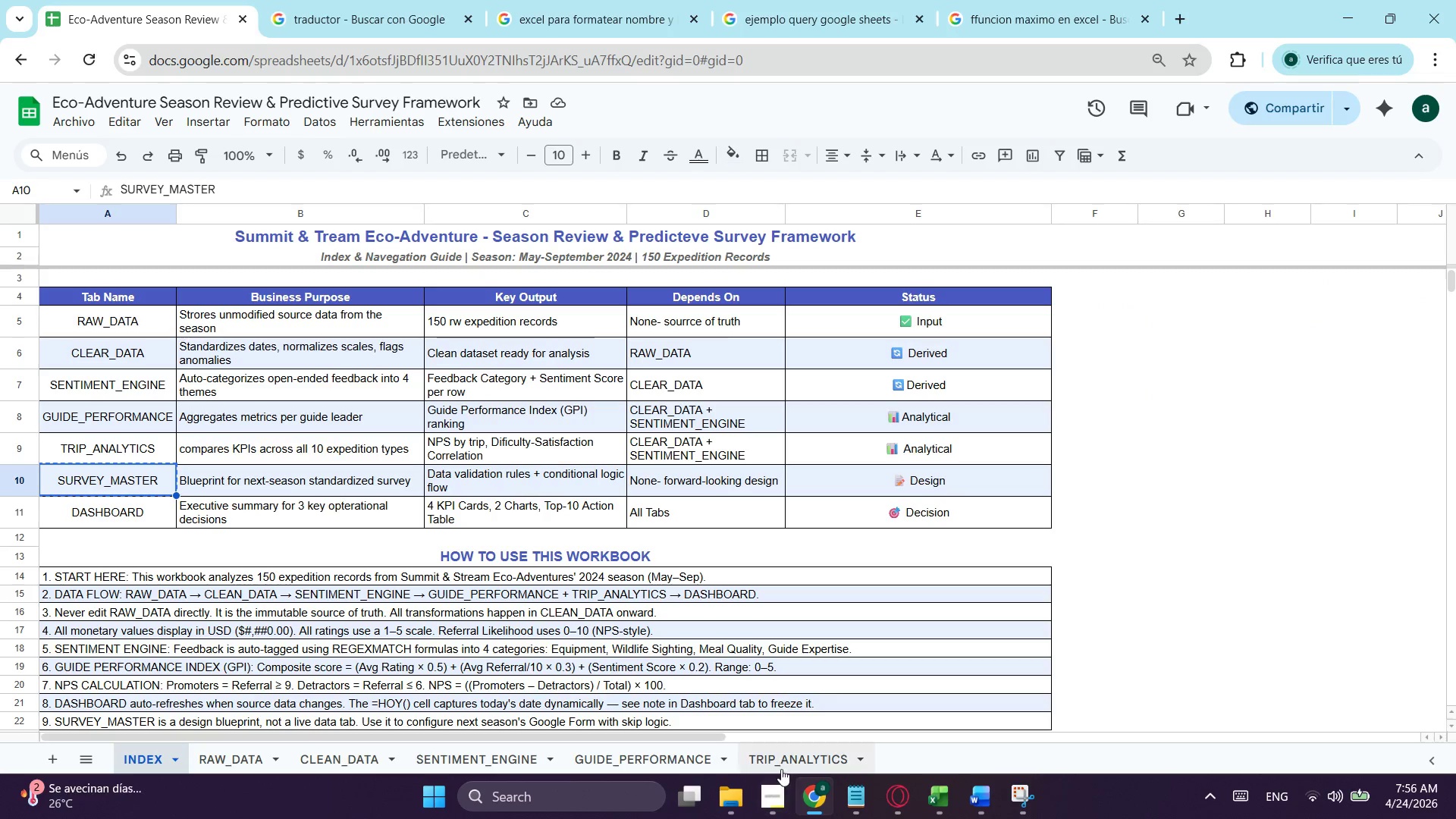 
left_click([781, 769])
 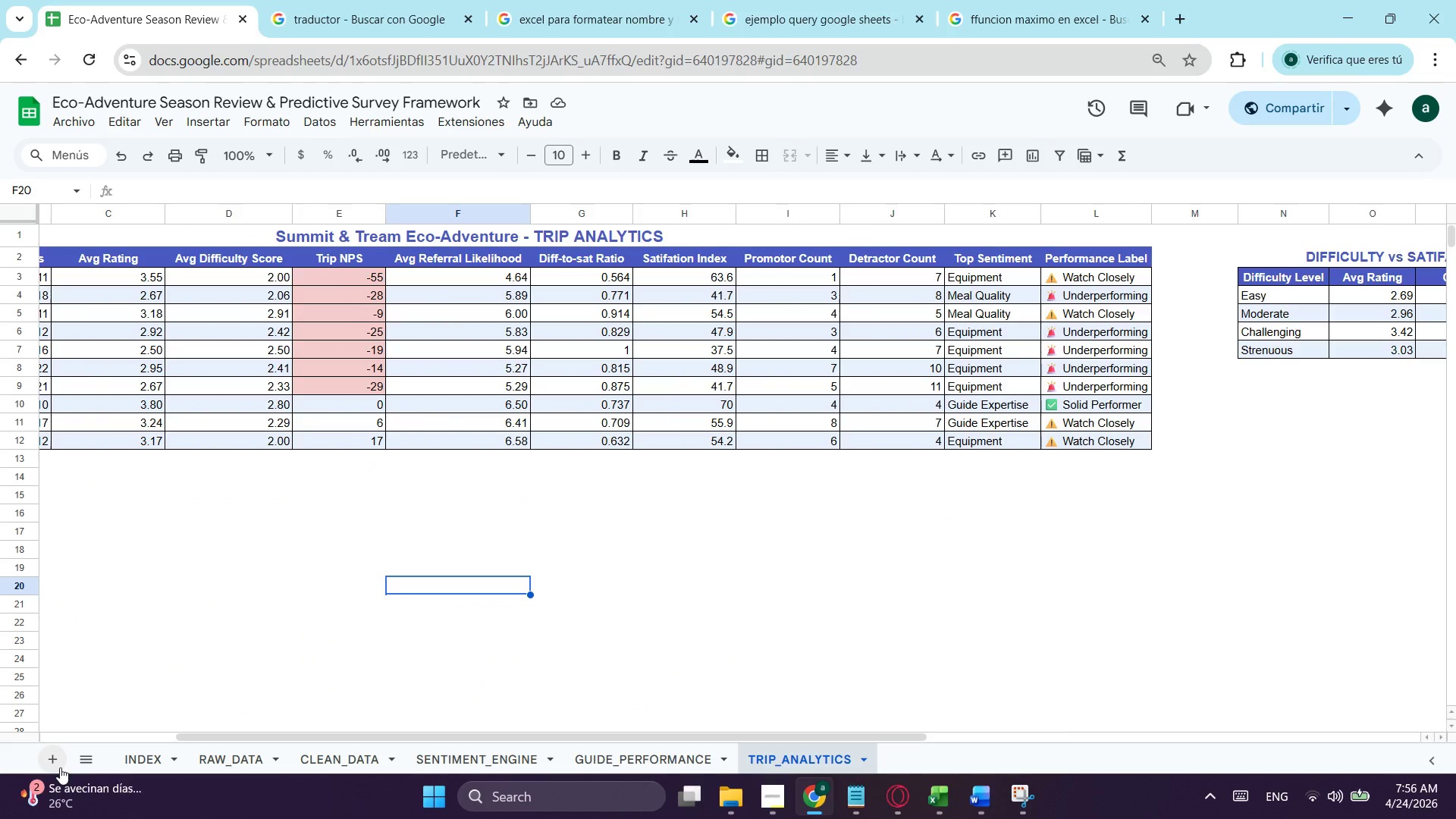 
left_click([58, 767])
 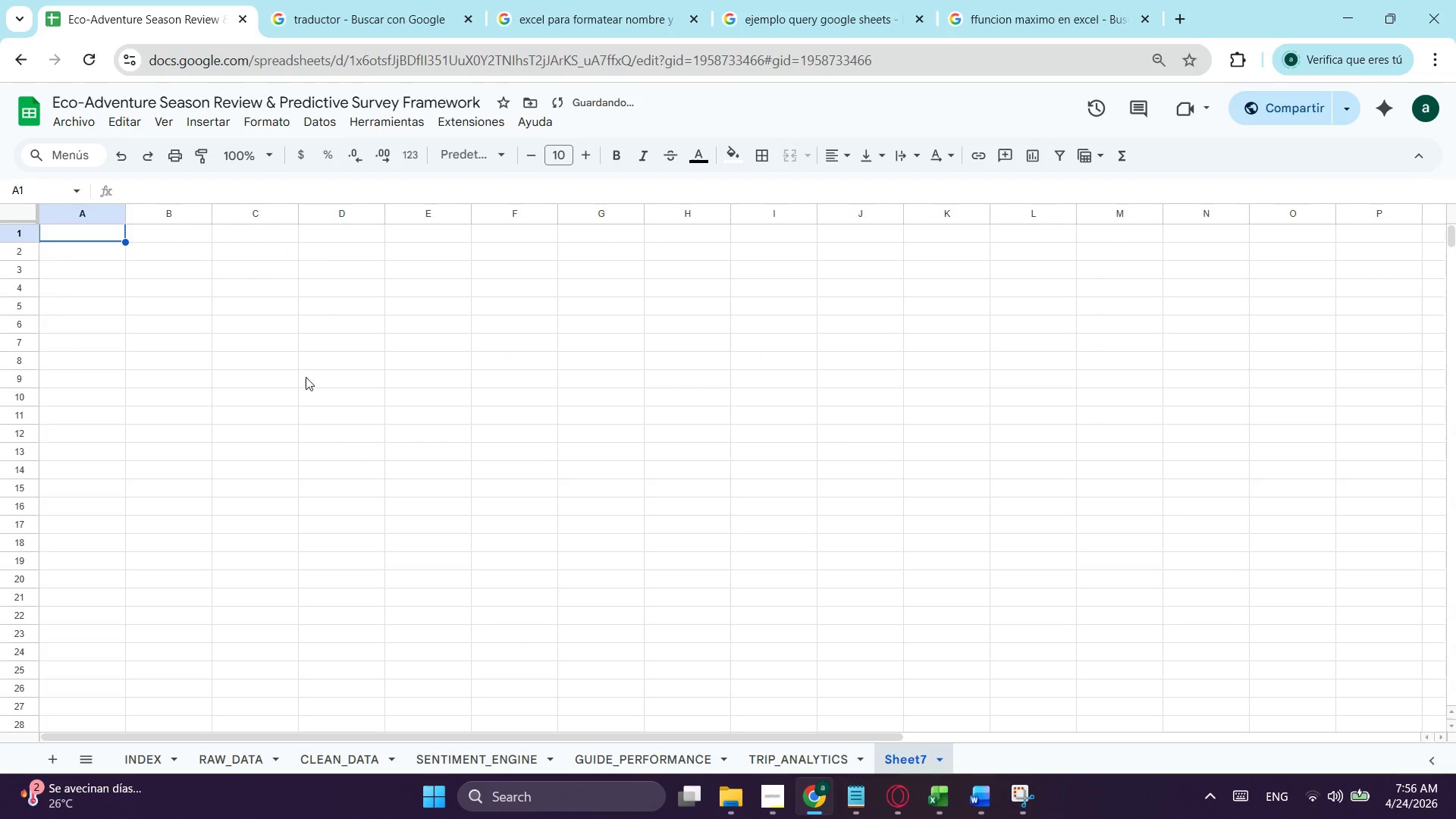 
hold_key(key=ControlLeft, duration=0.5)
 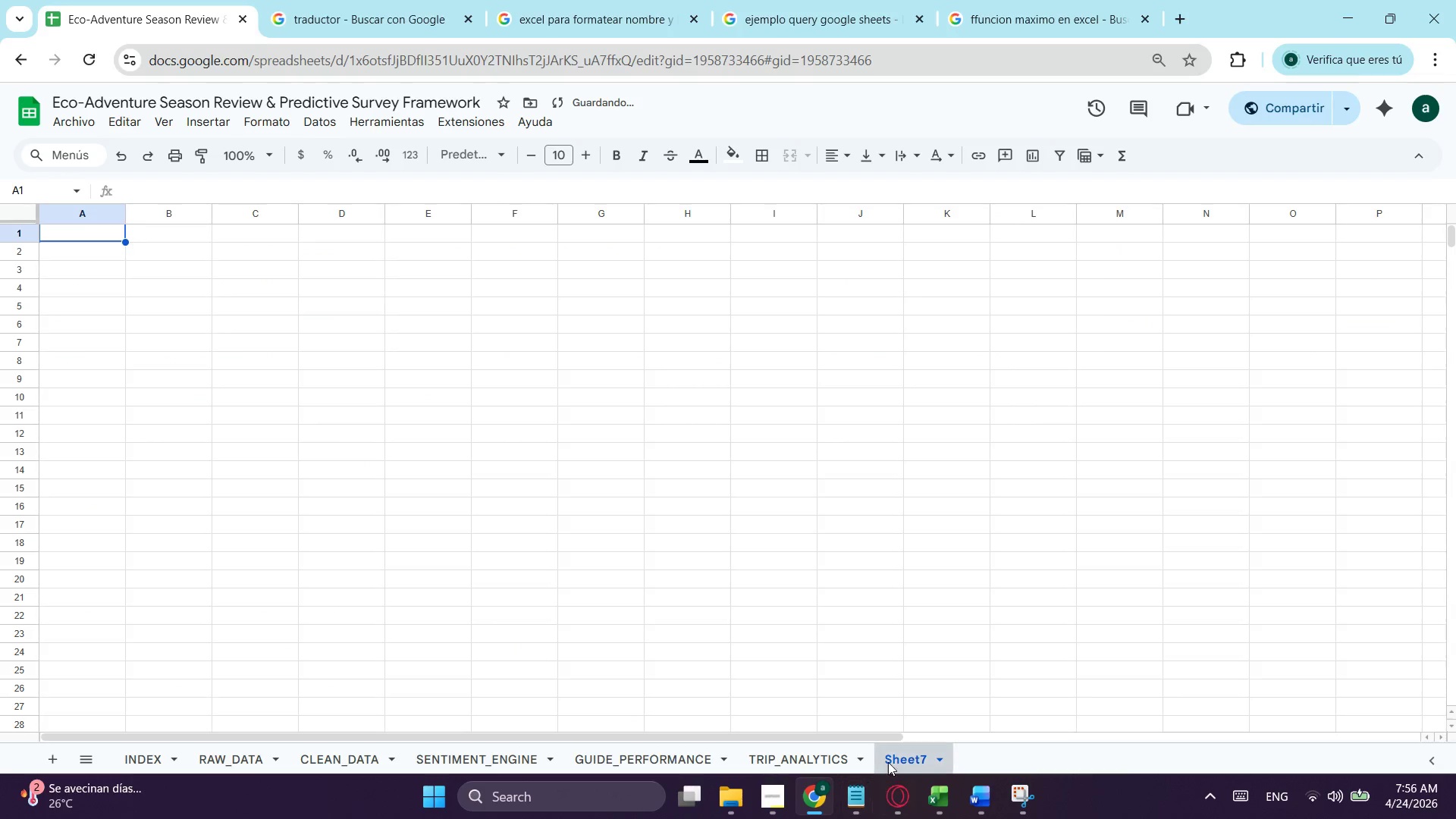 
double_click([890, 761])
 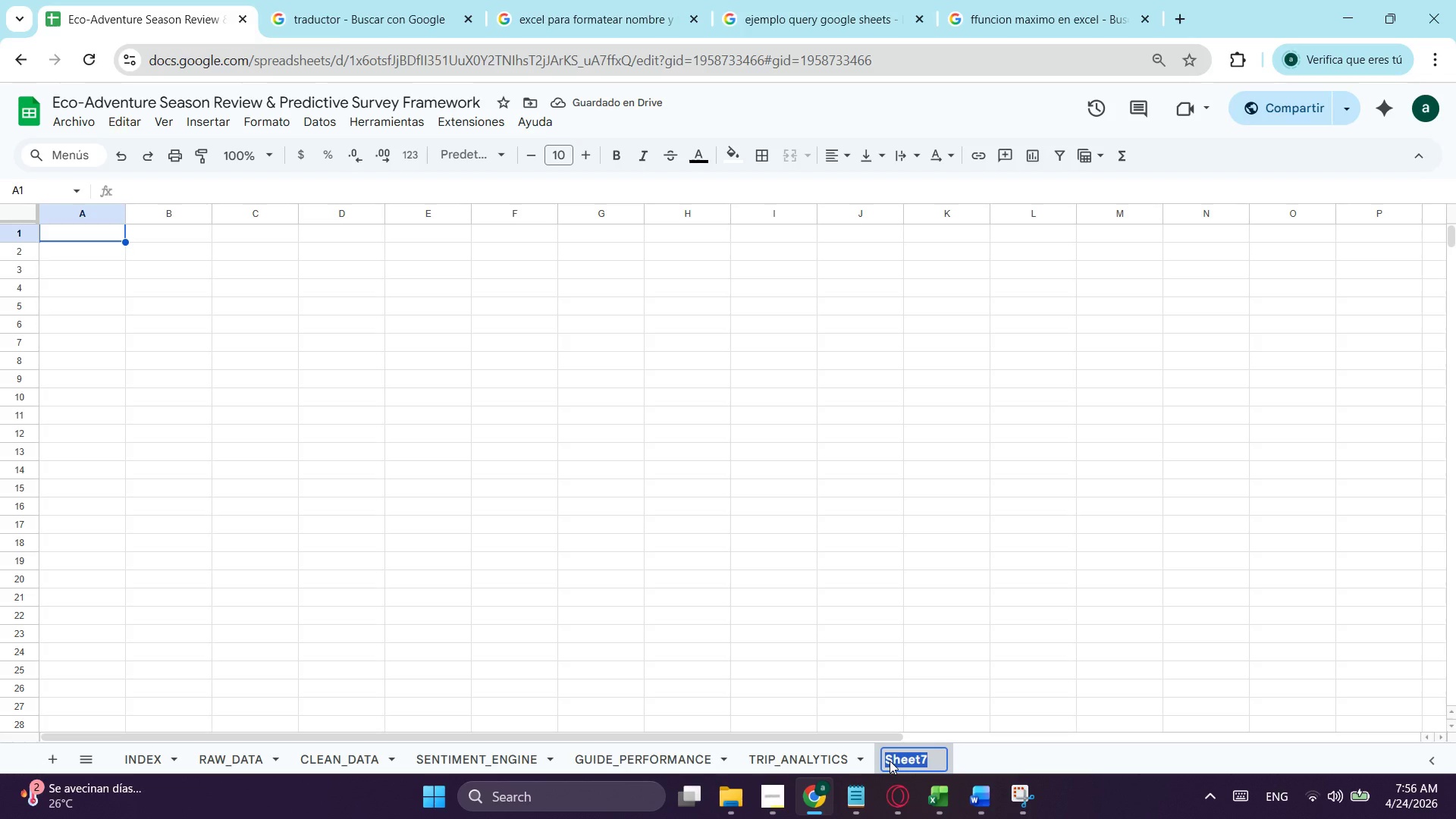 
key(Control+ControlLeft)
 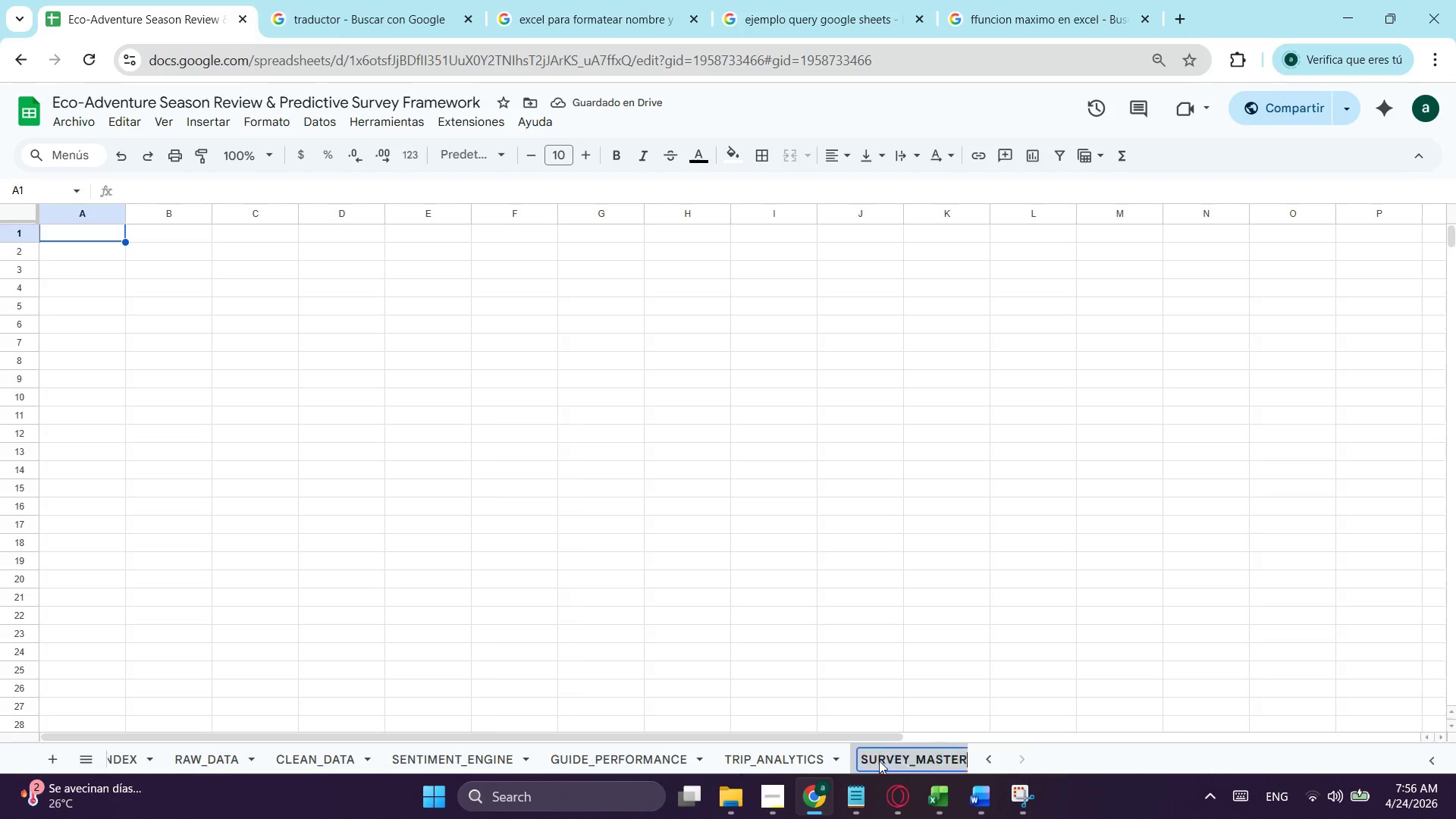 
key(Control+V)
 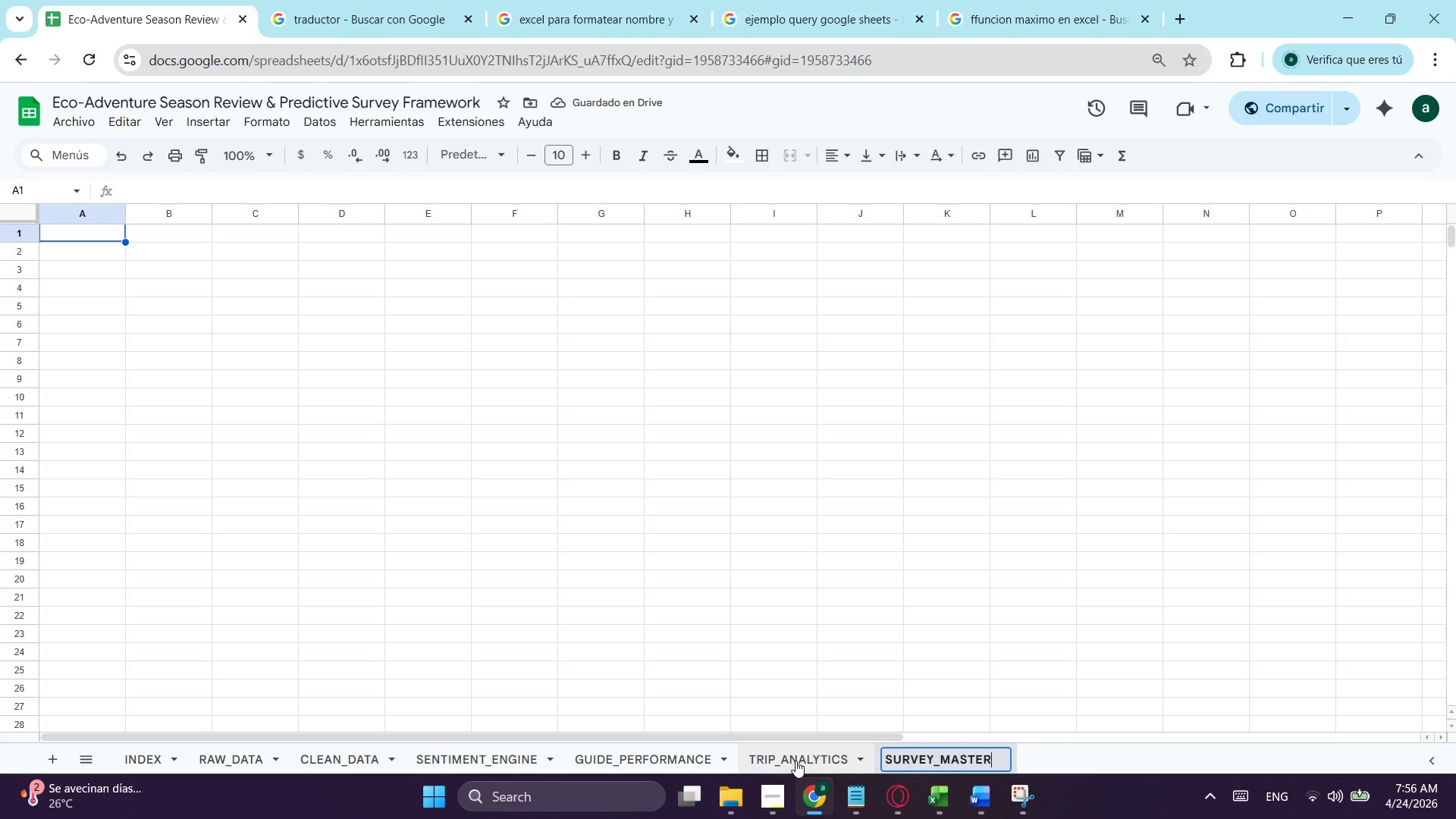 
left_click([795, 761])
 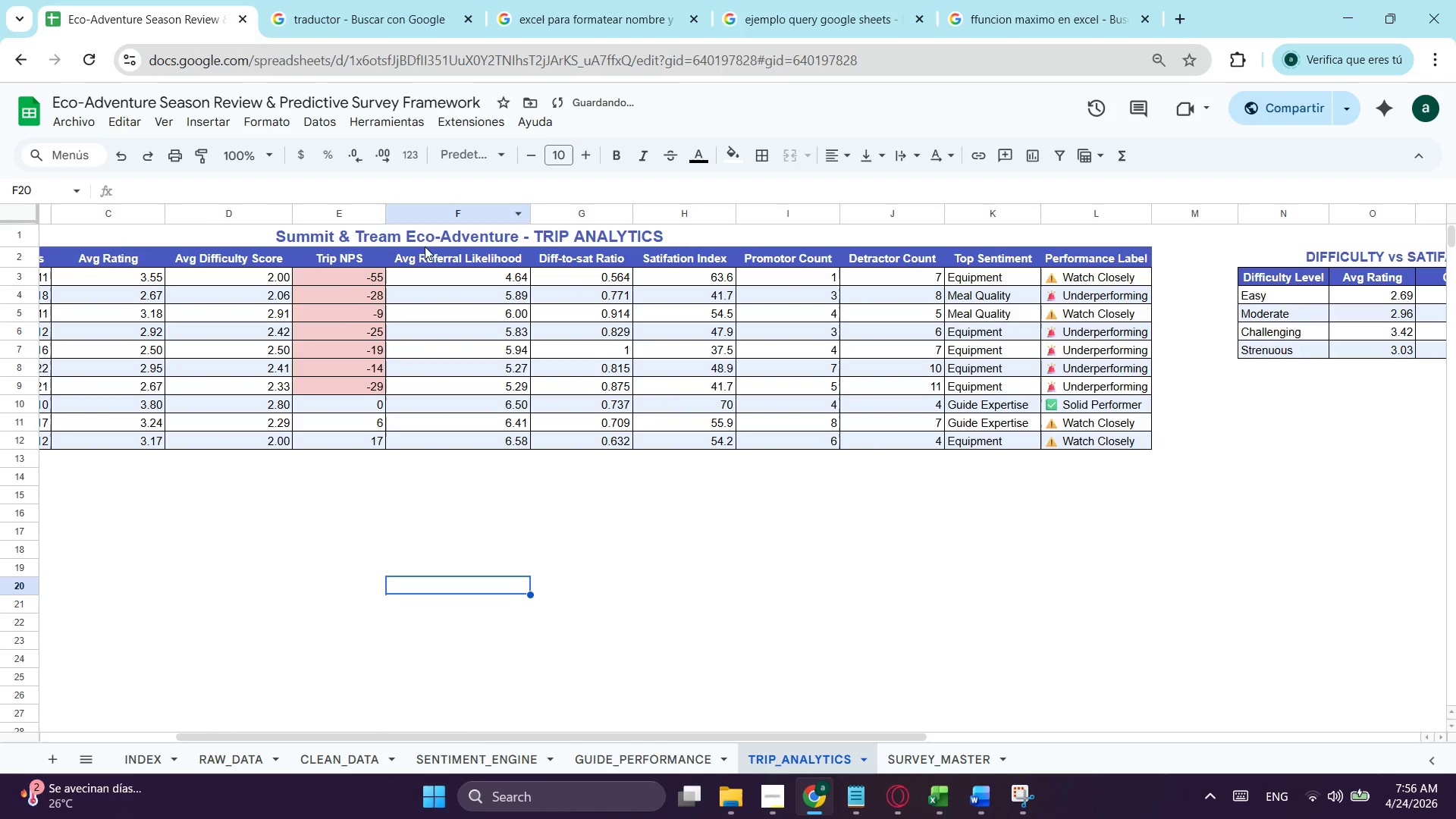 
left_click([440, 236])
 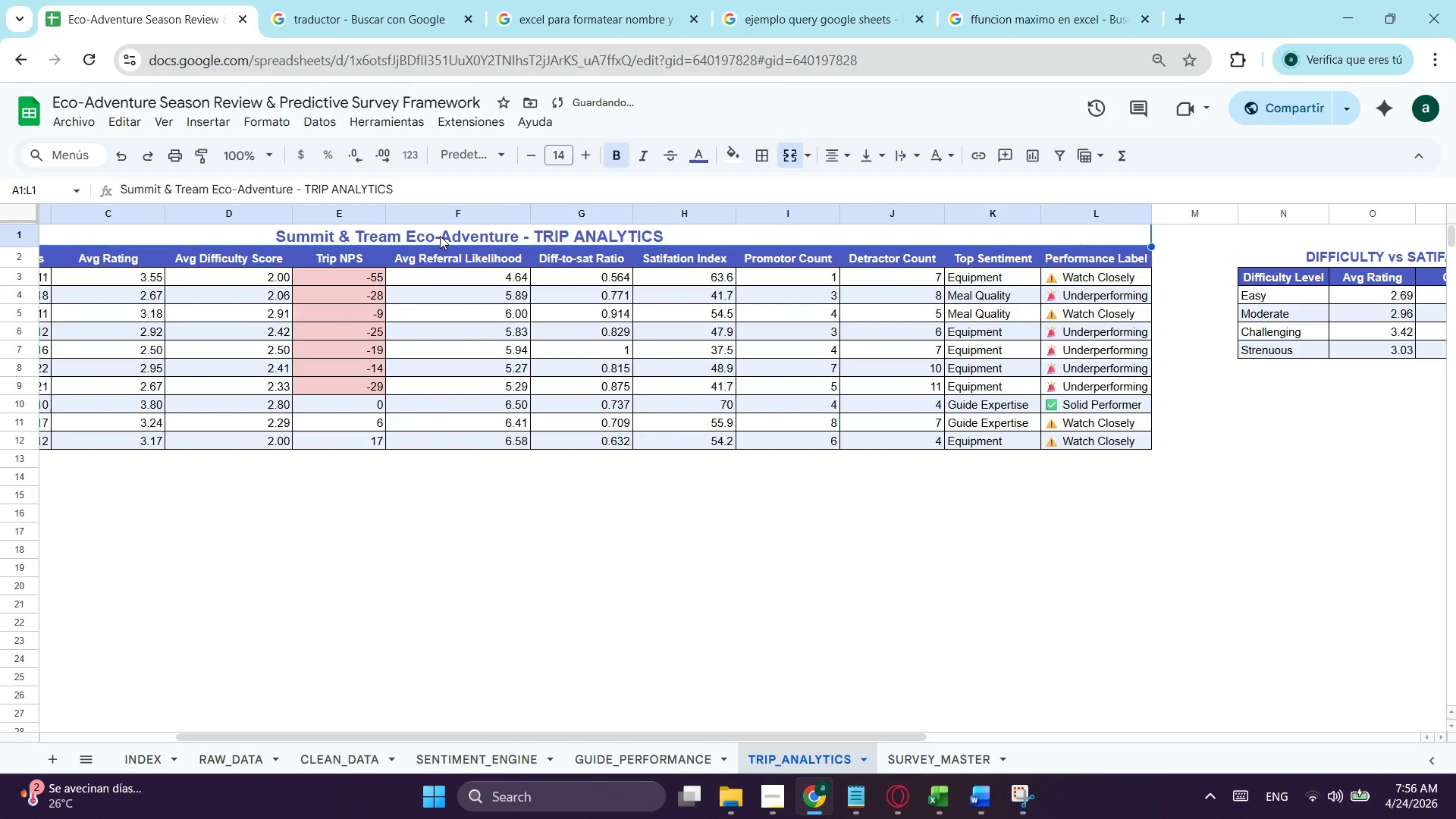 
key(Control+ControlLeft)
 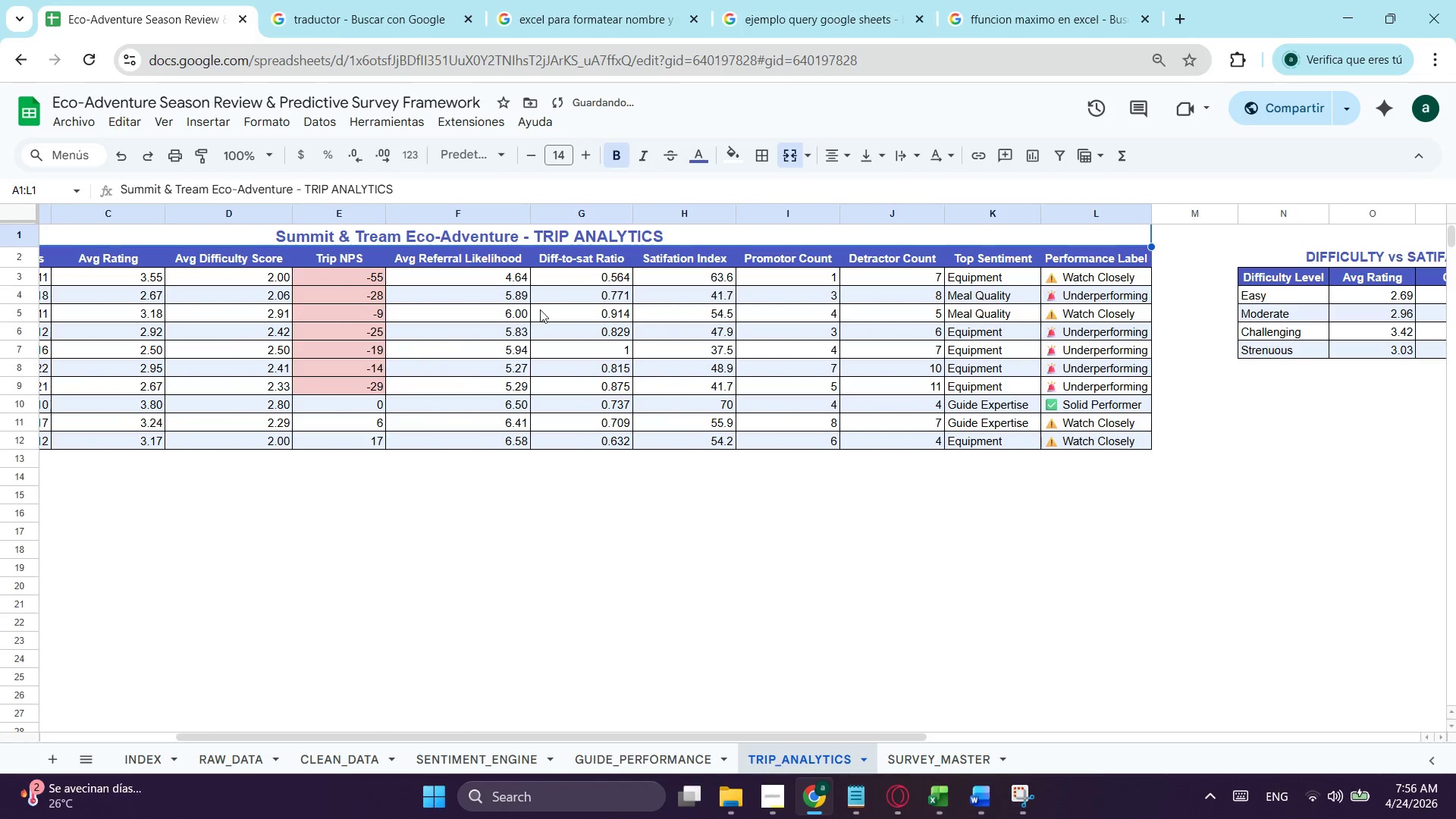 
key(Control+C)
 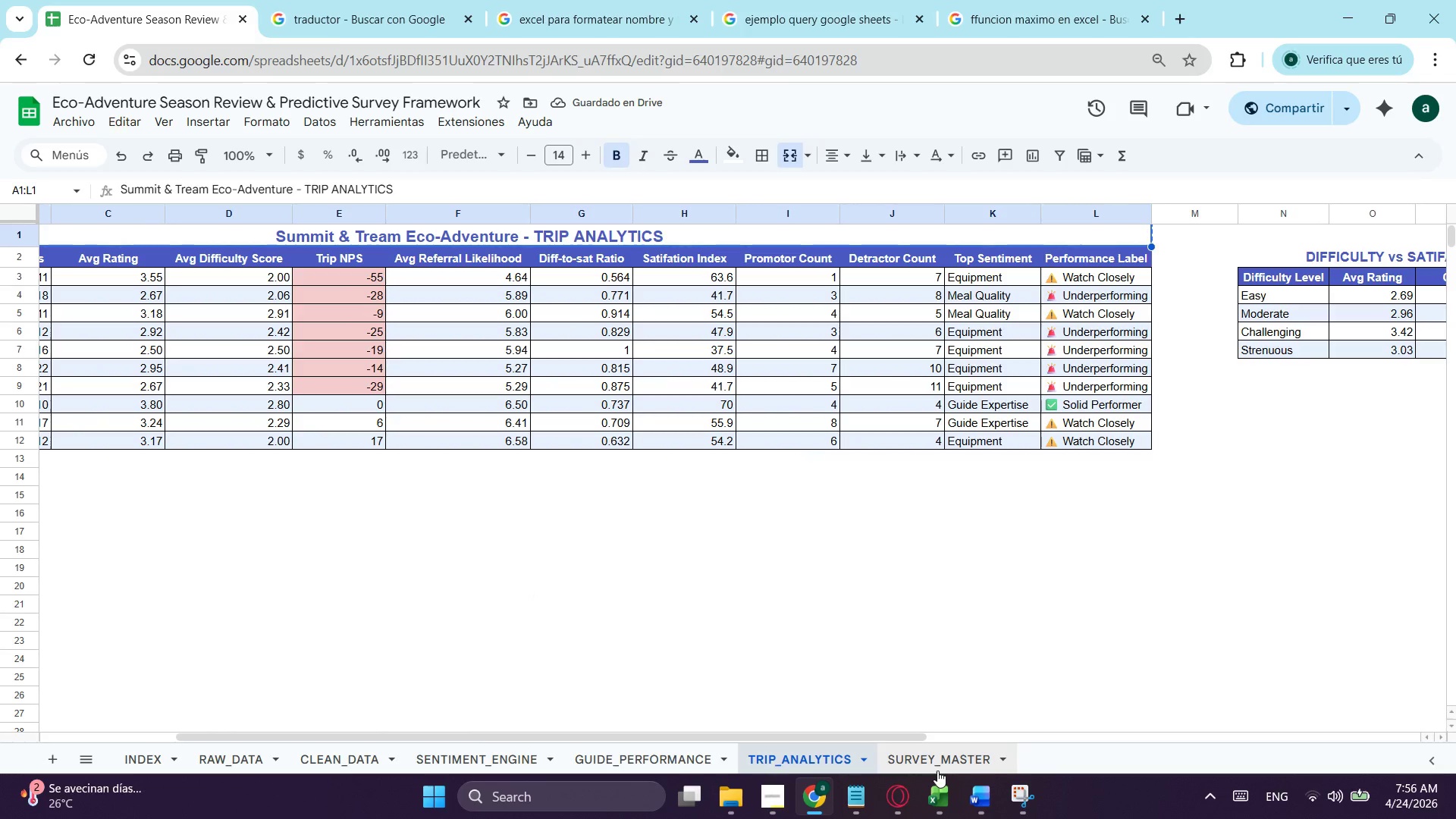 
left_click([933, 749])
 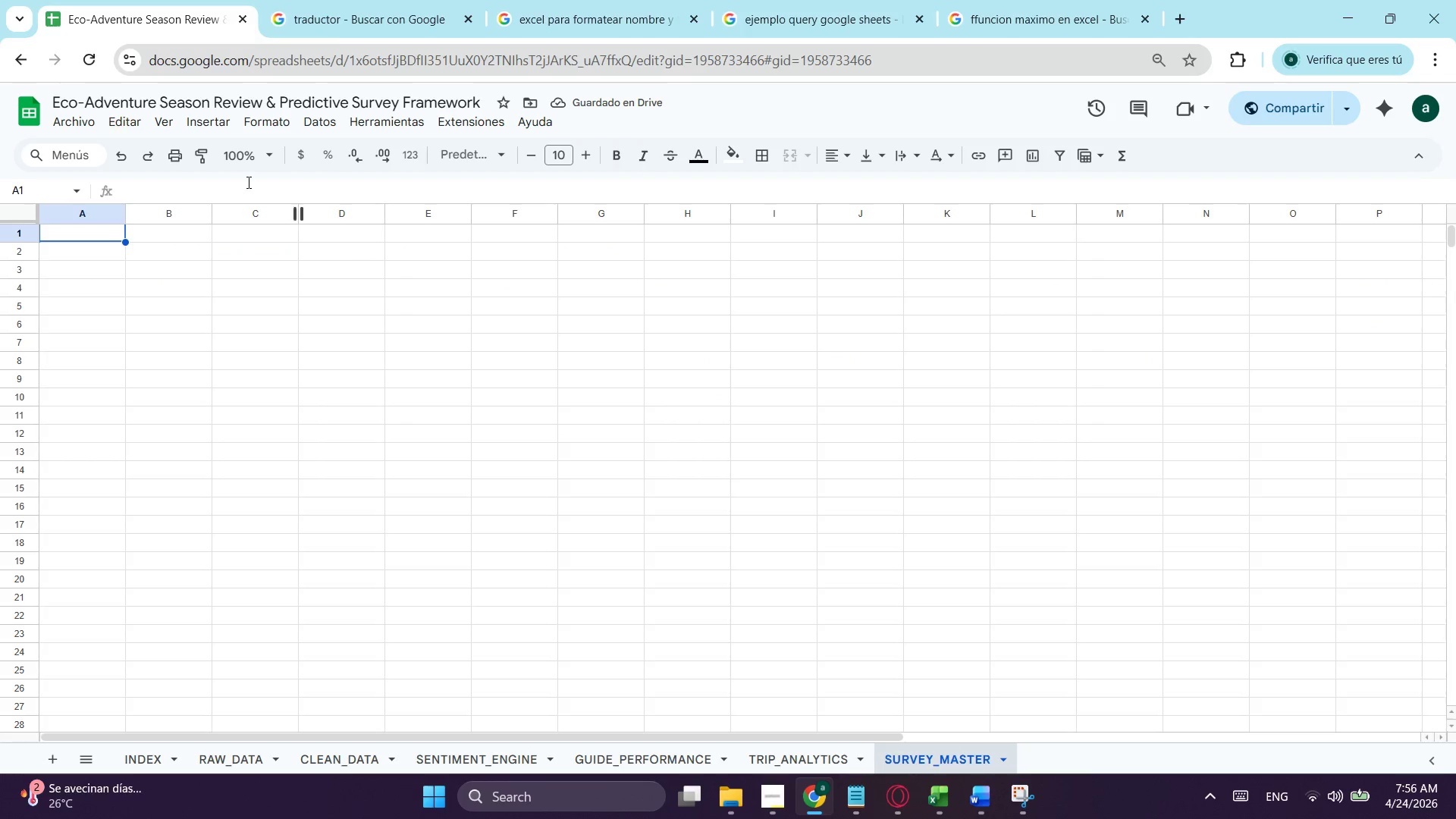 
key(Control+V)
 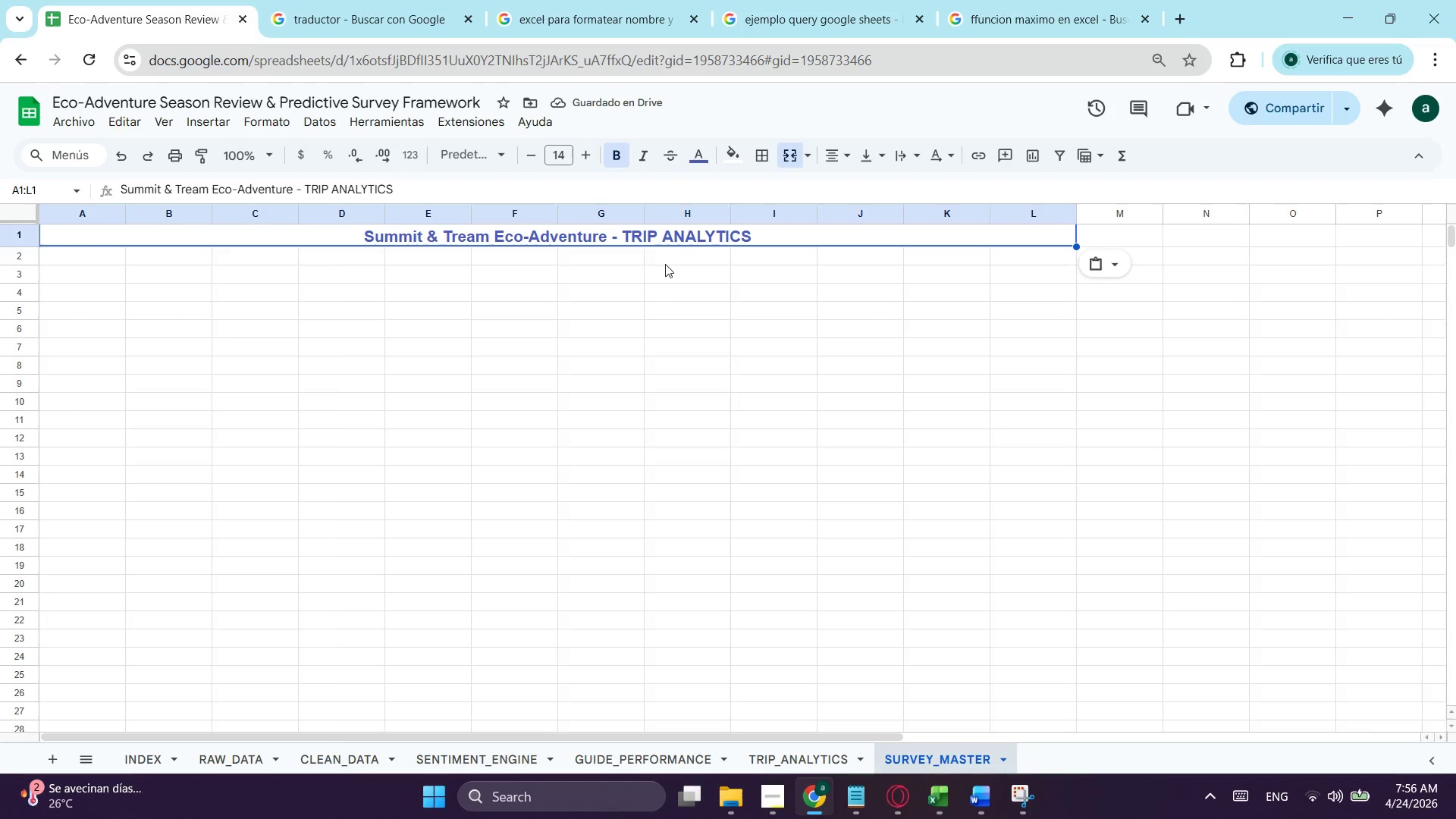 
wait(6.84)
 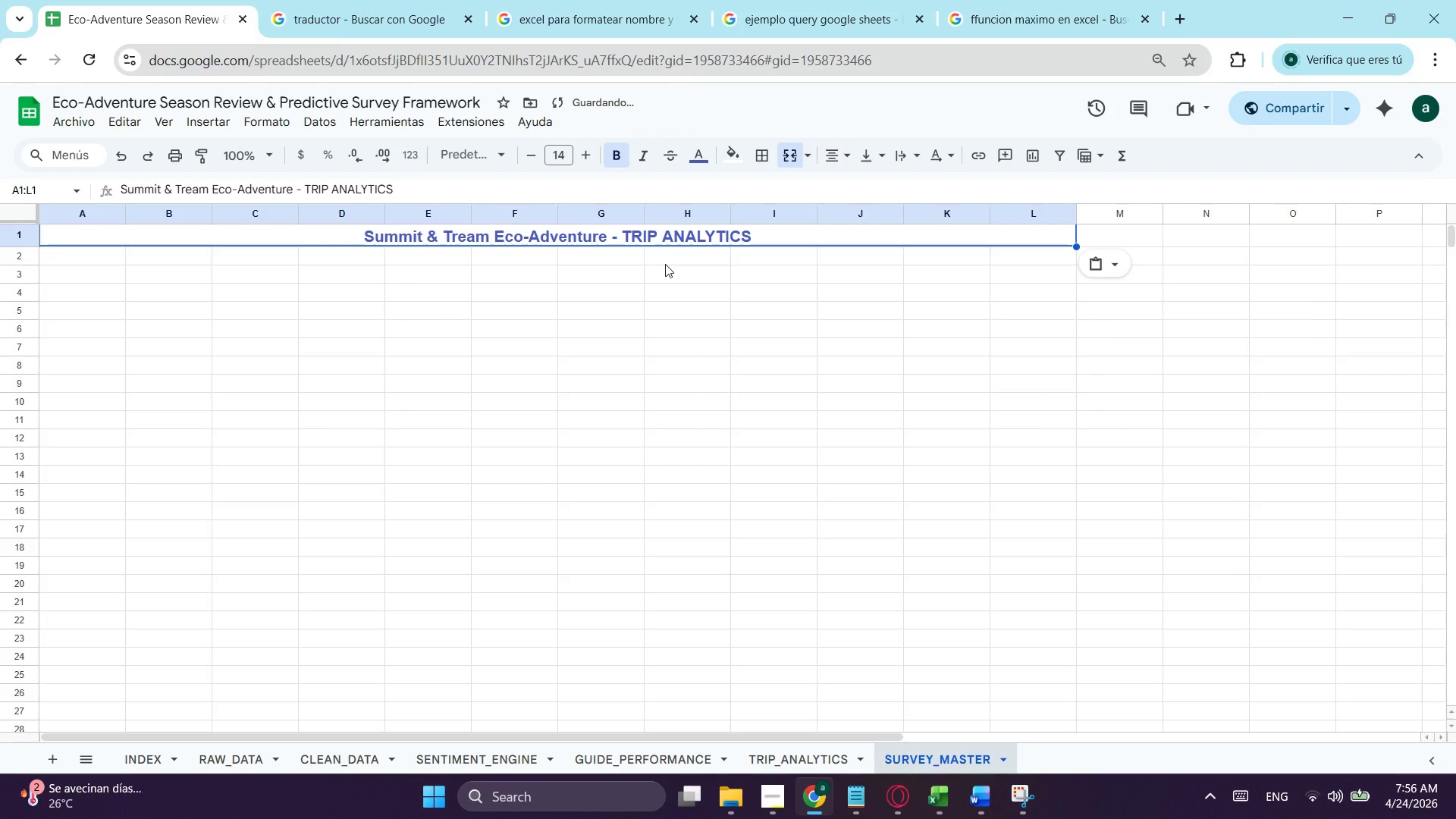 
left_click([770, 229])
 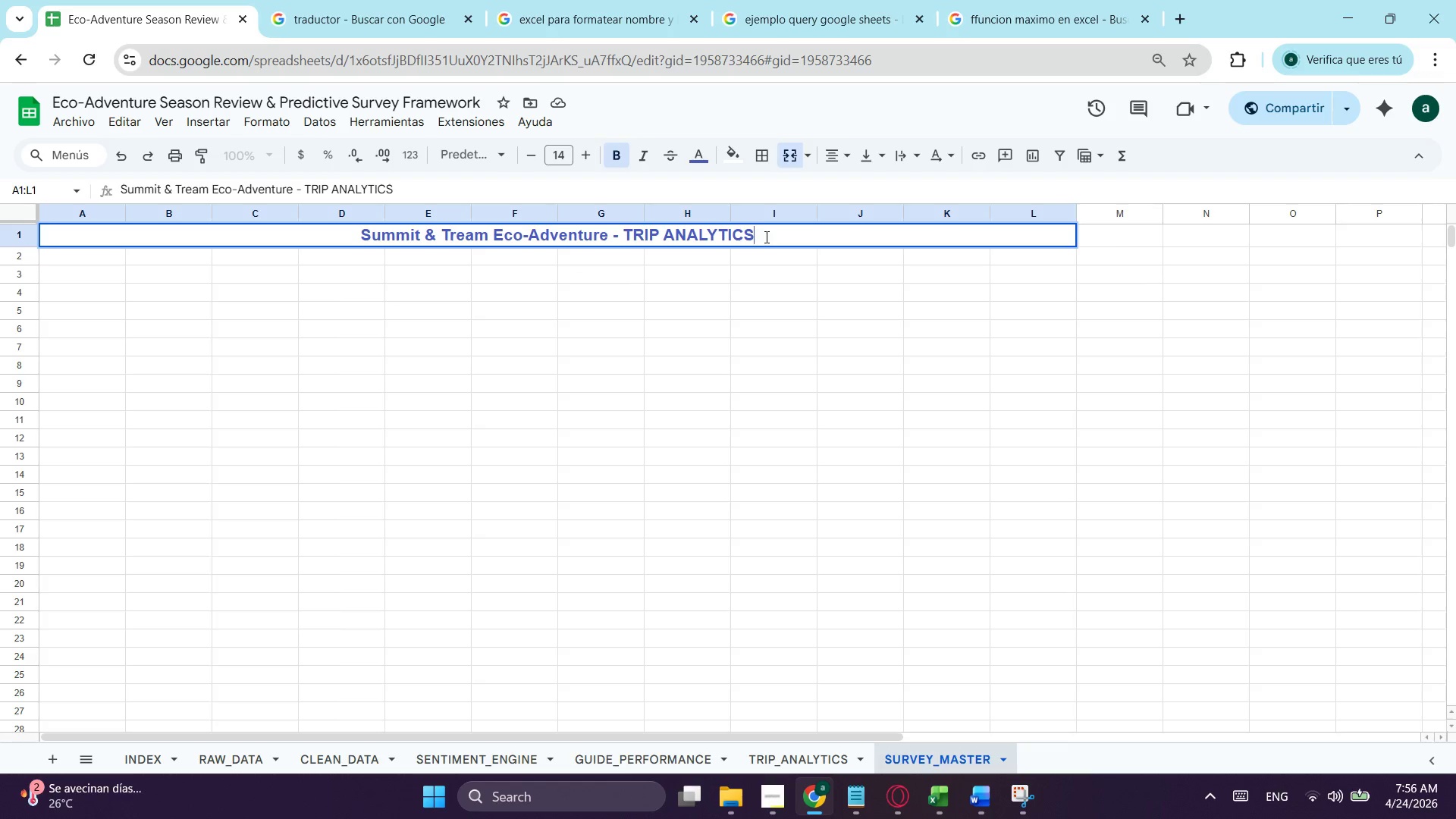 
left_click_drag(start_coordinate=[761, 240], to_coordinate=[623, 219])
 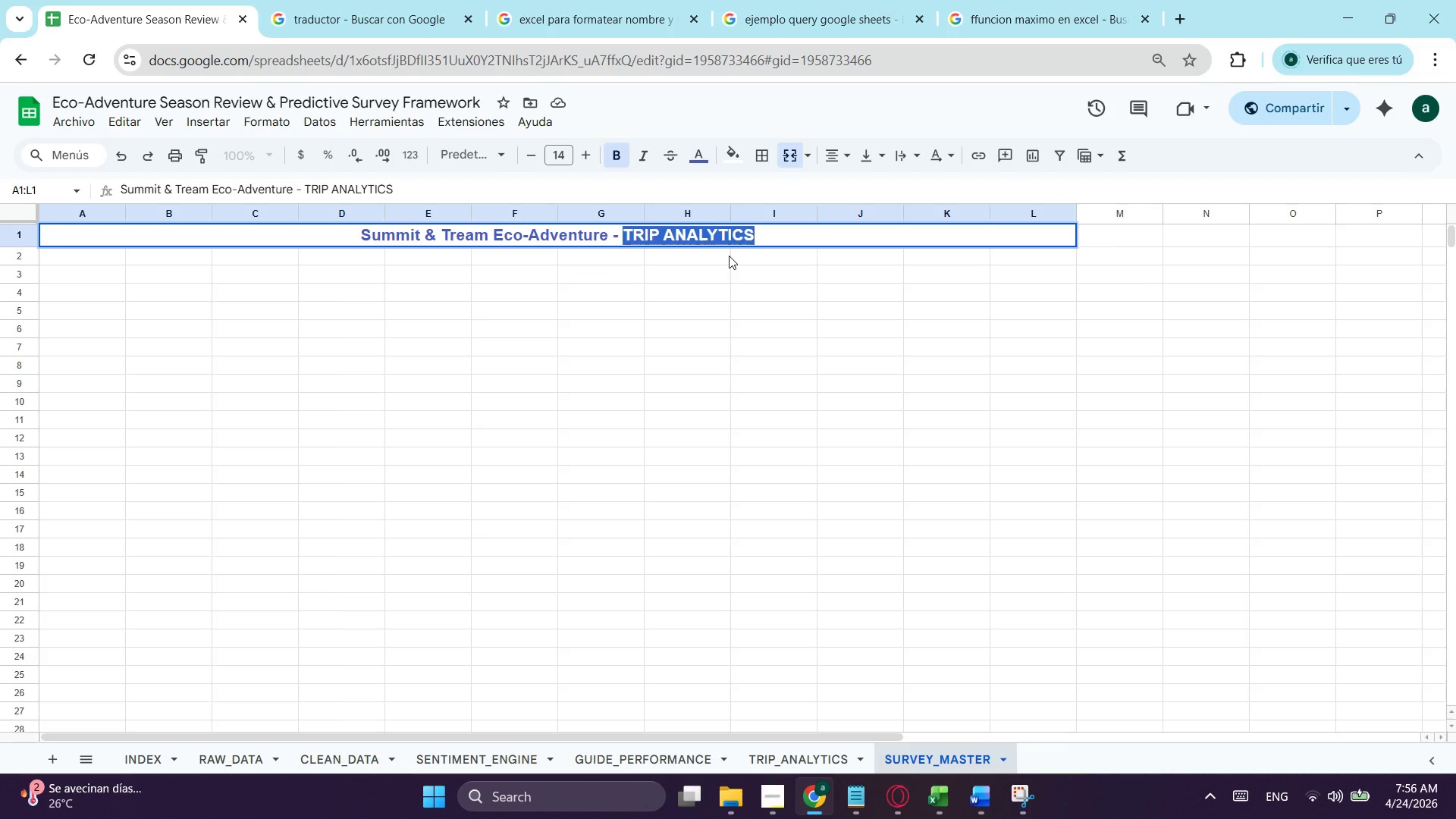 
type(SUmer)
key(Backspace)
key(Backspace)
key(Backspace)
key(Backspace)
key(Backspace)
 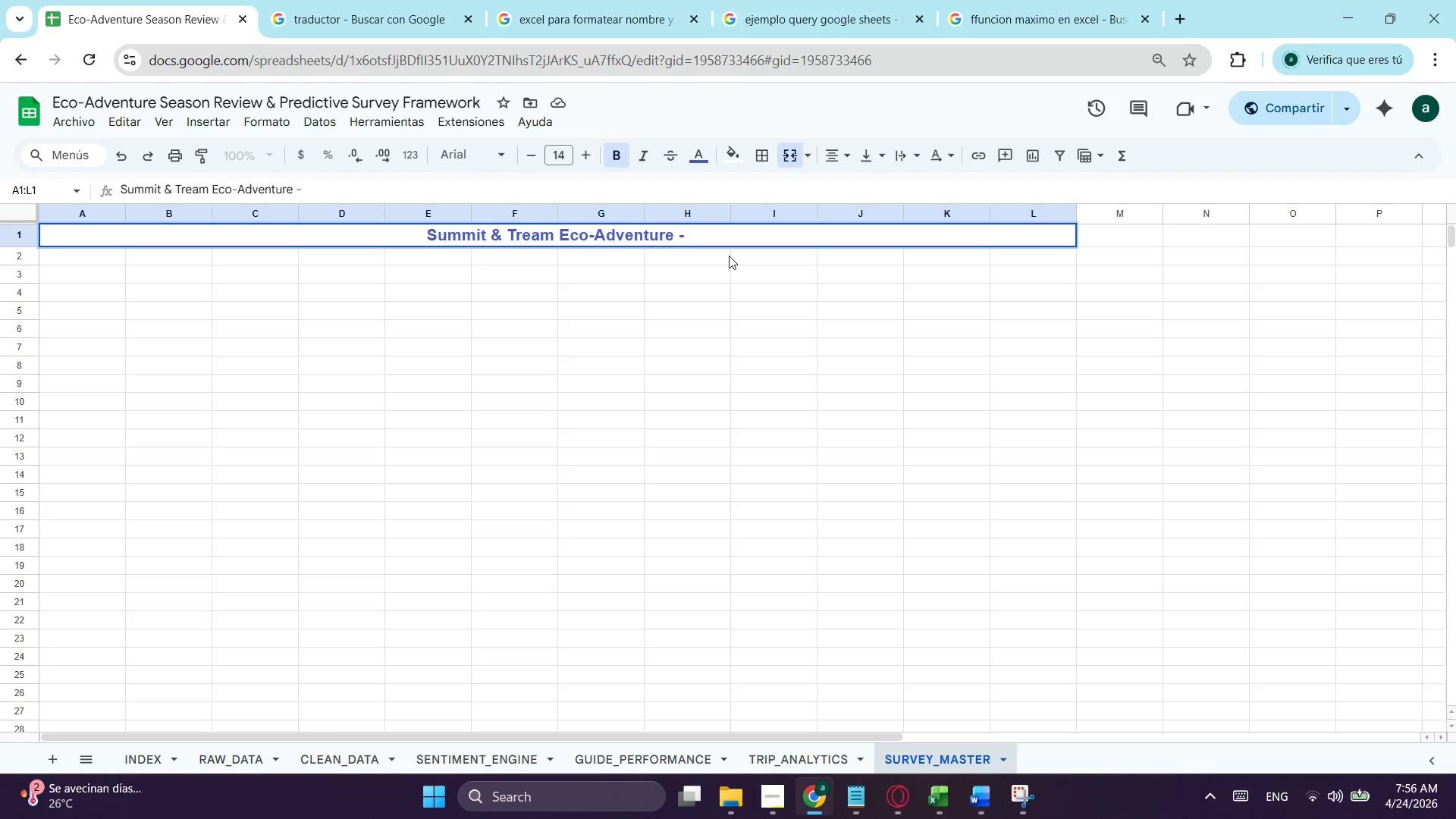 
key(Control+ControlLeft)
 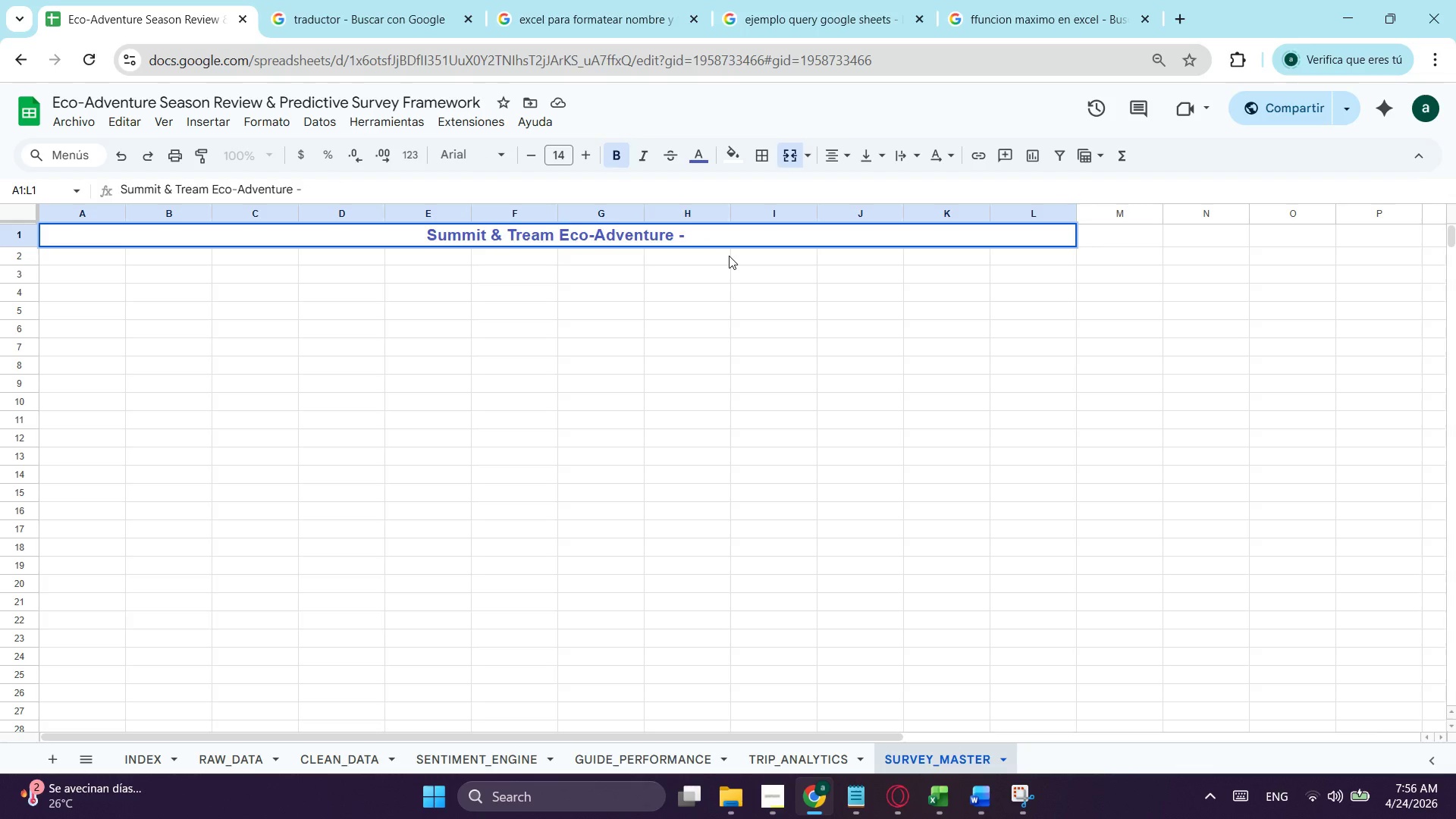 
key(Control+V)
 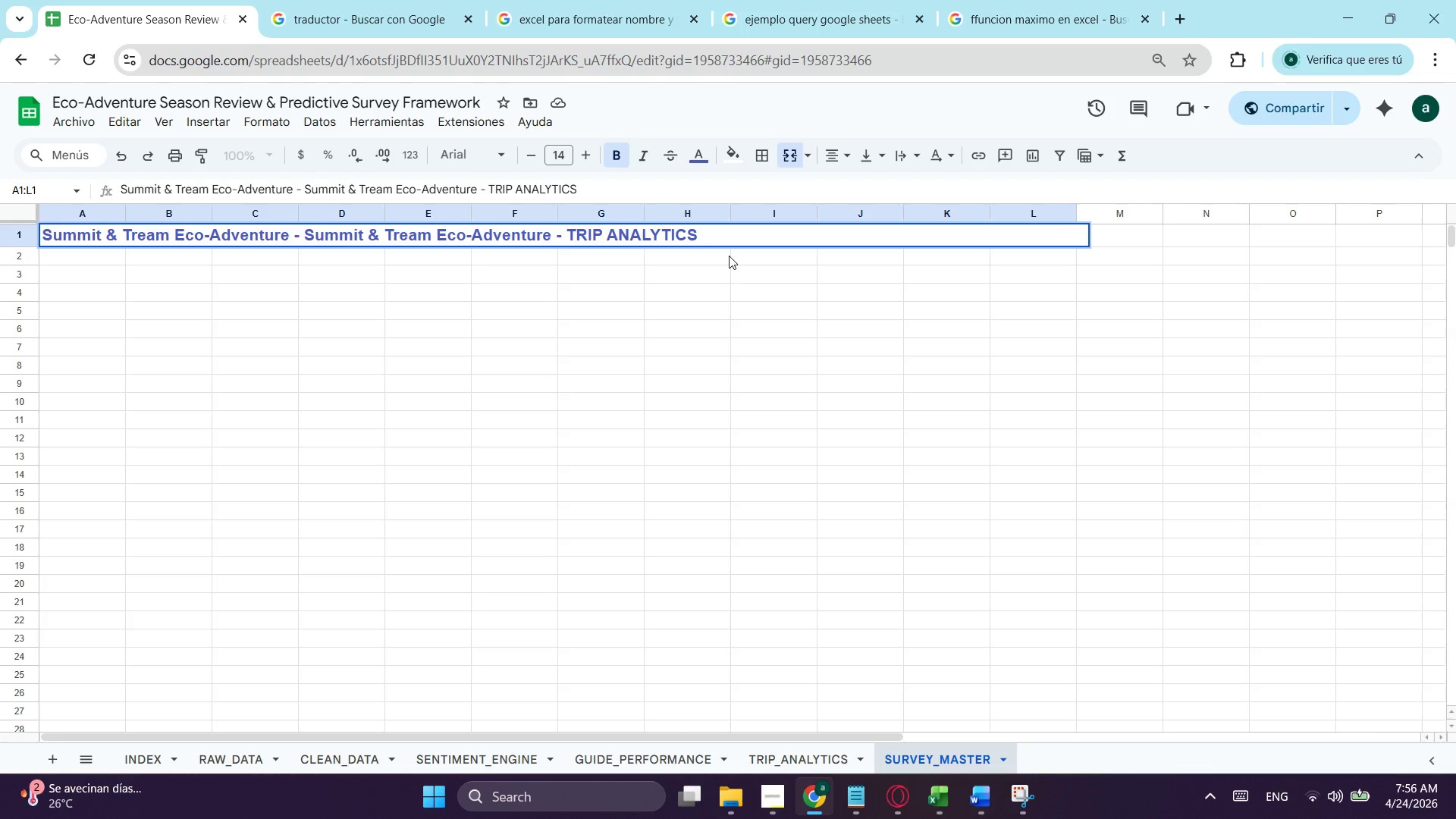 
key(Control+Z)
 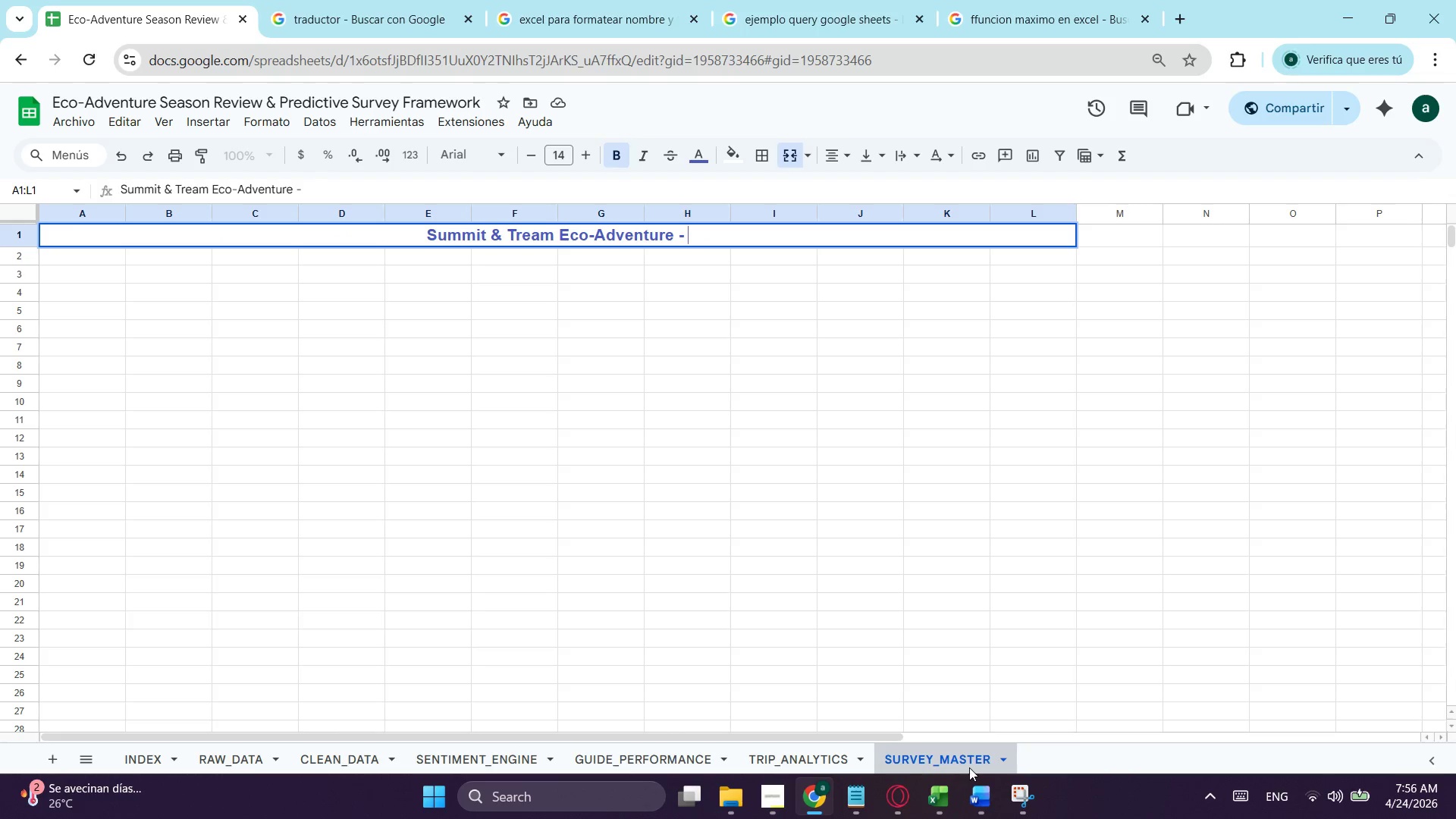 
double_click([959, 761])
 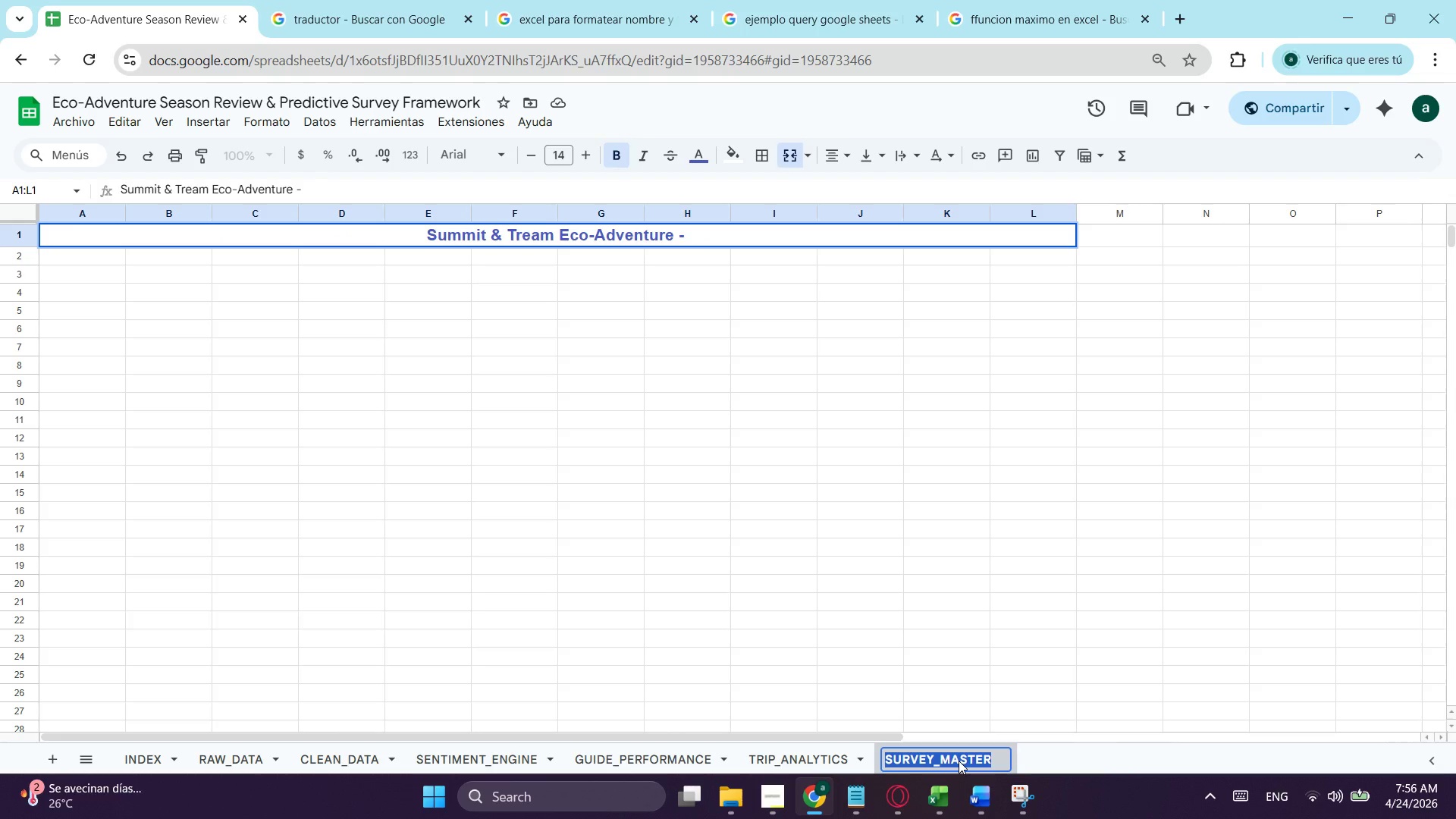 
key(Control+C)
 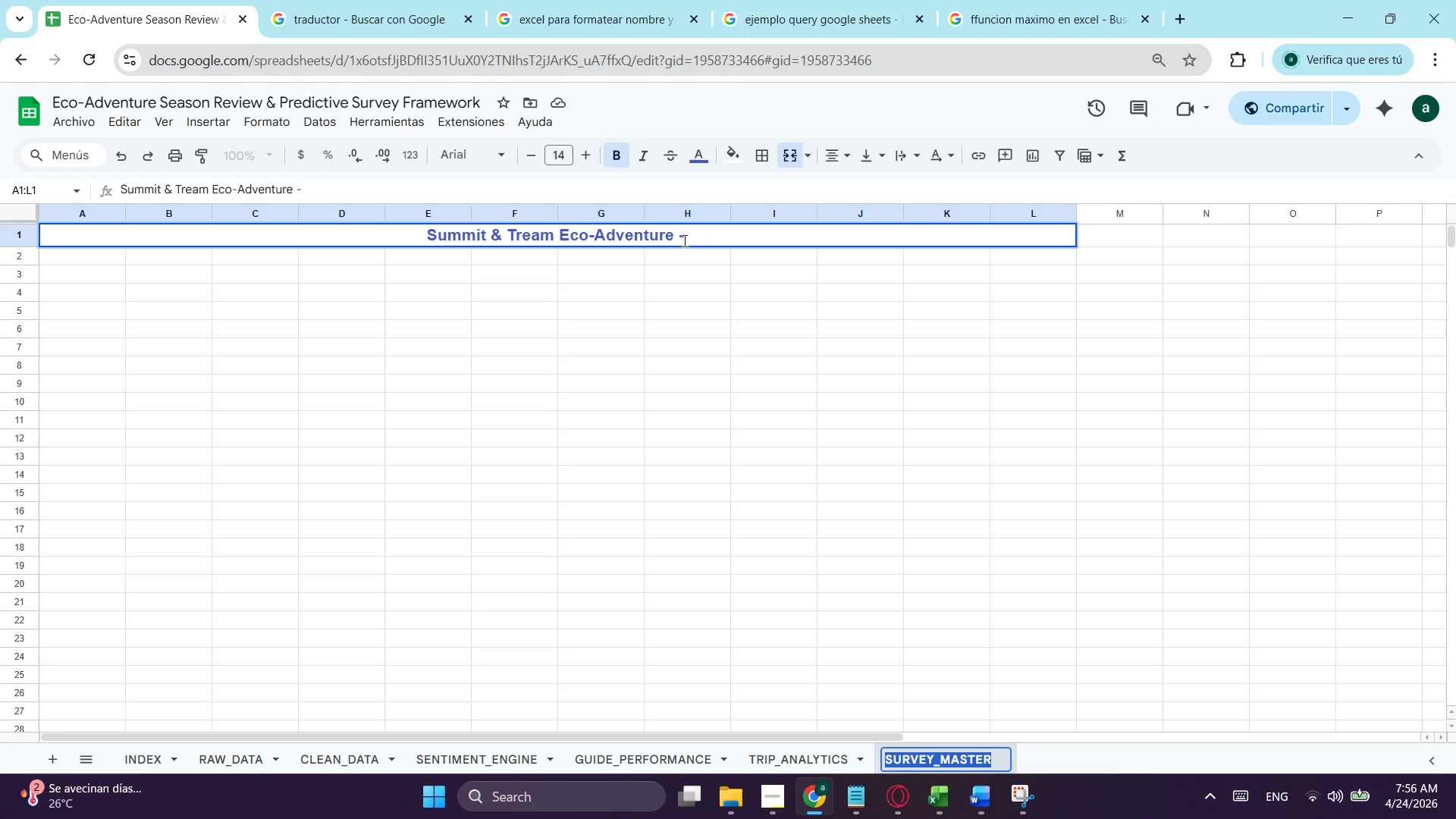 
left_click([688, 236])
 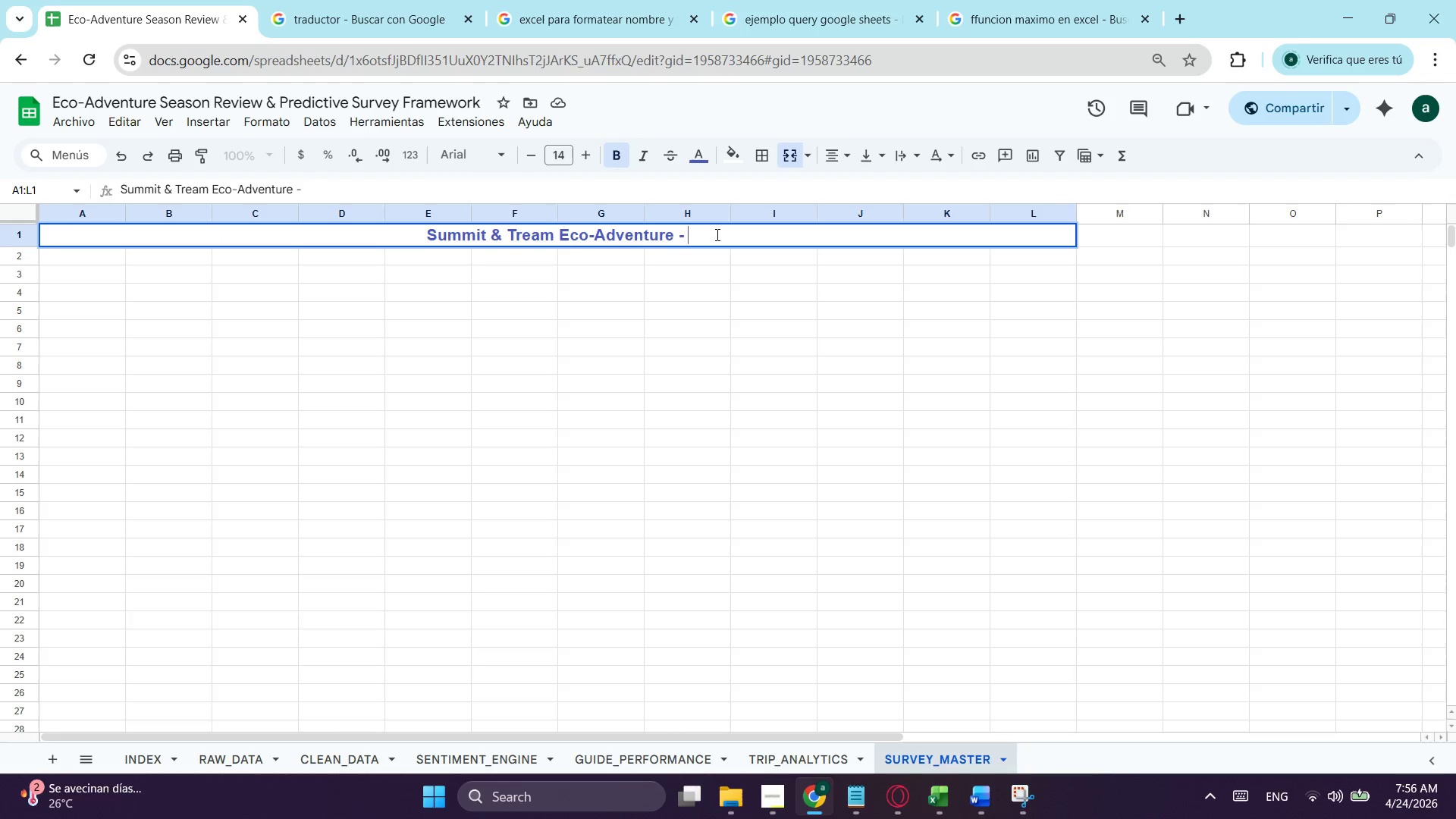 
key(Space)
 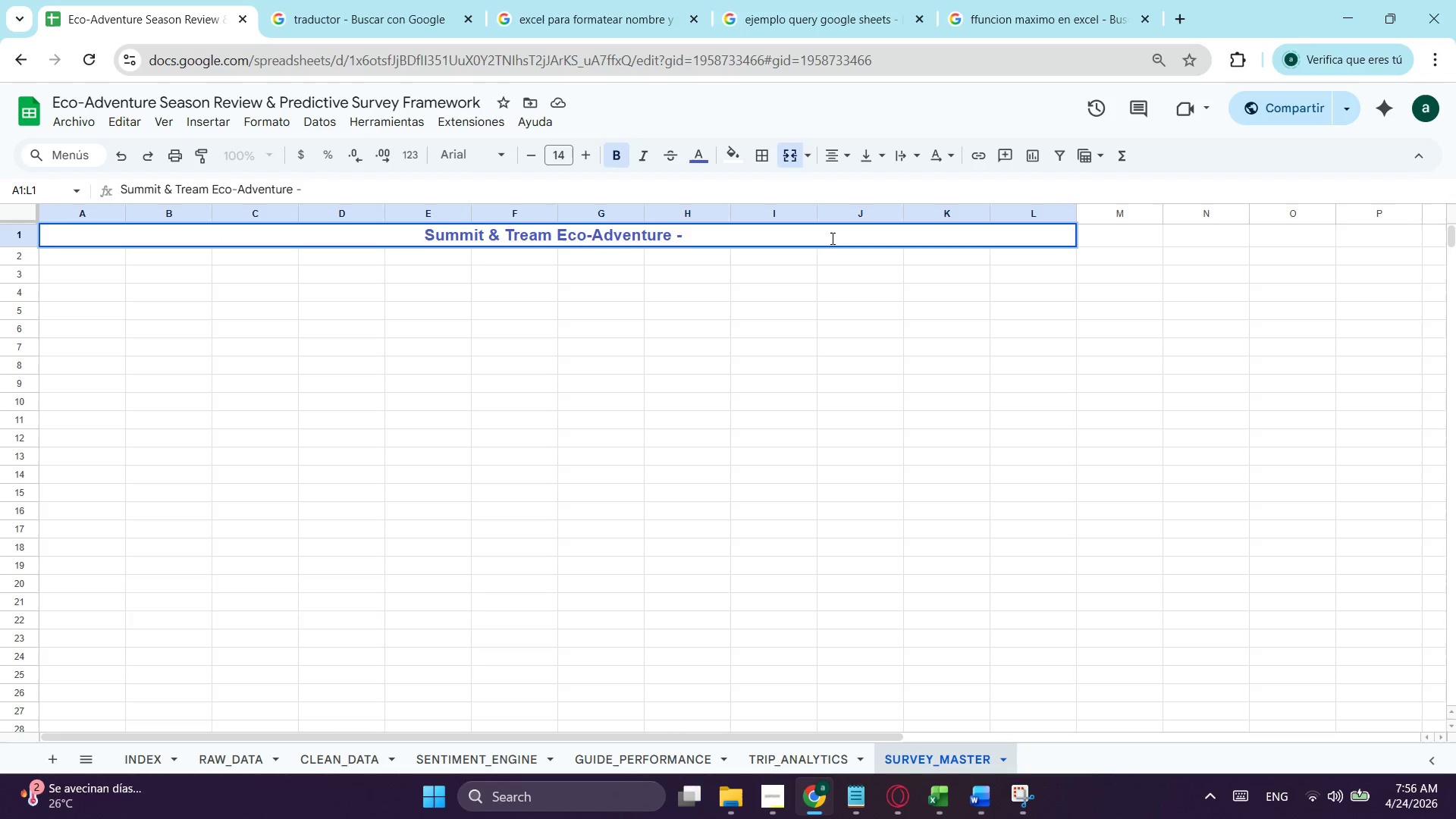 
key(Control+ControlLeft)
 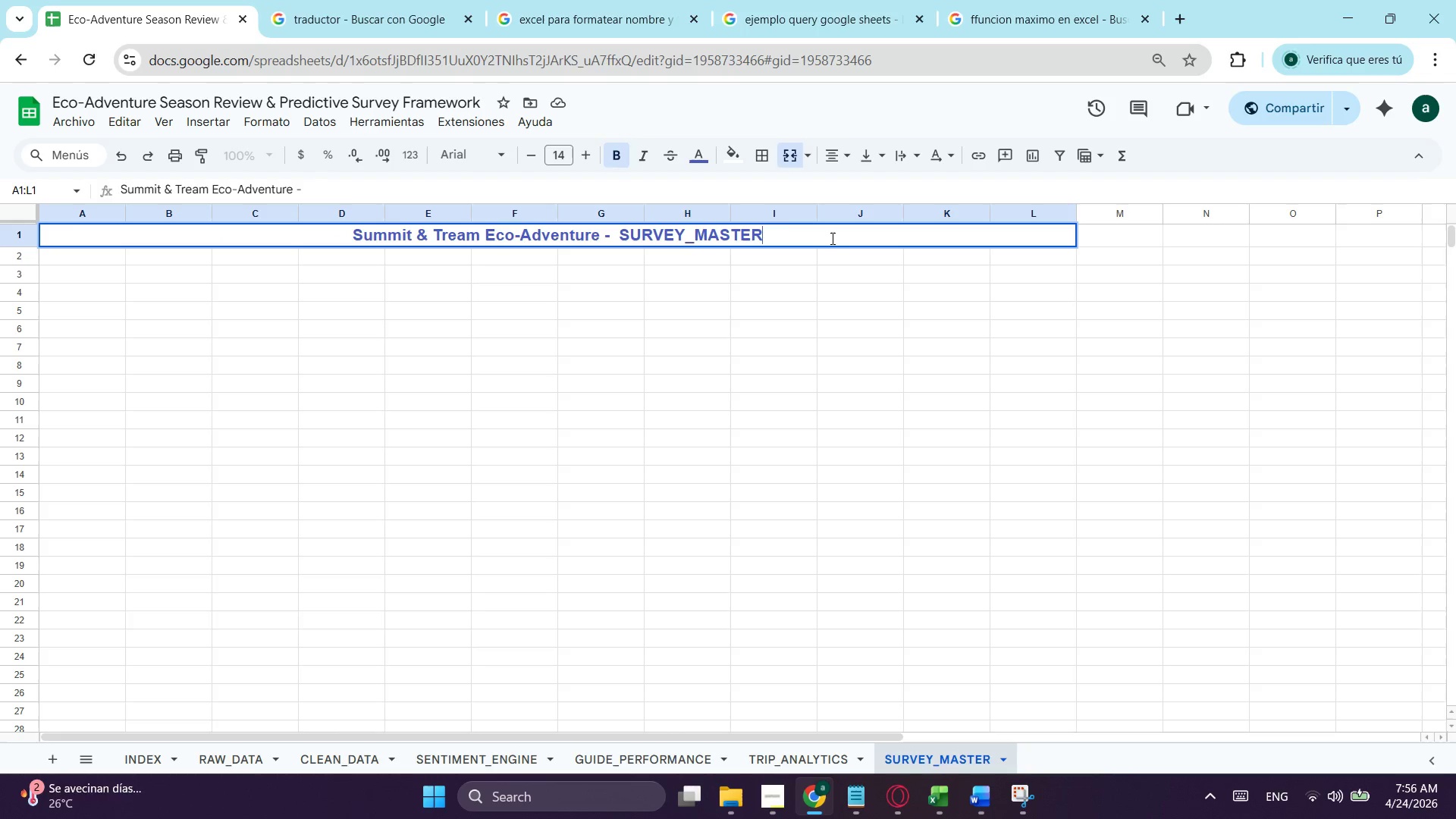 
key(Control+V)
 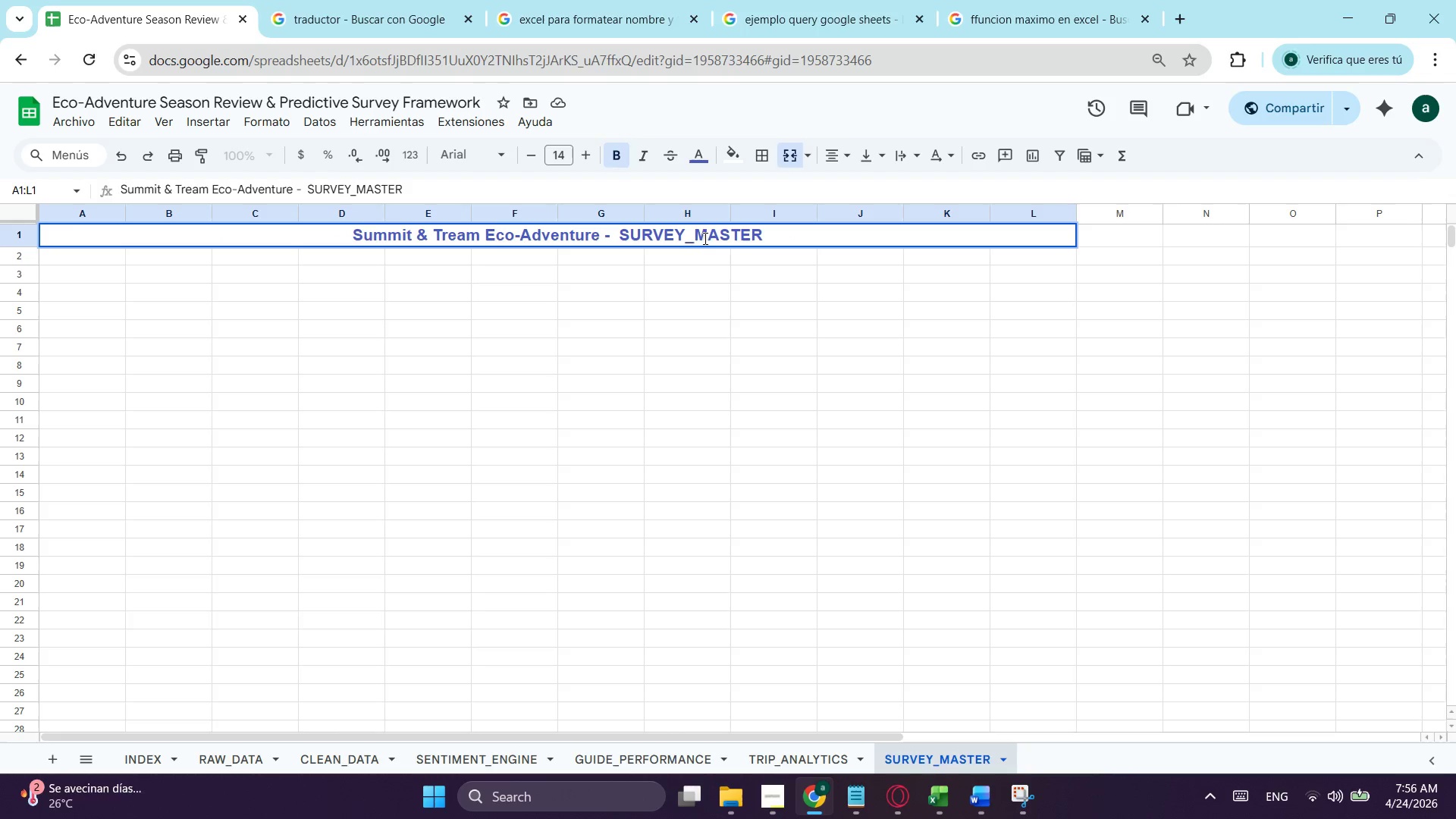 
left_click([698, 237])
 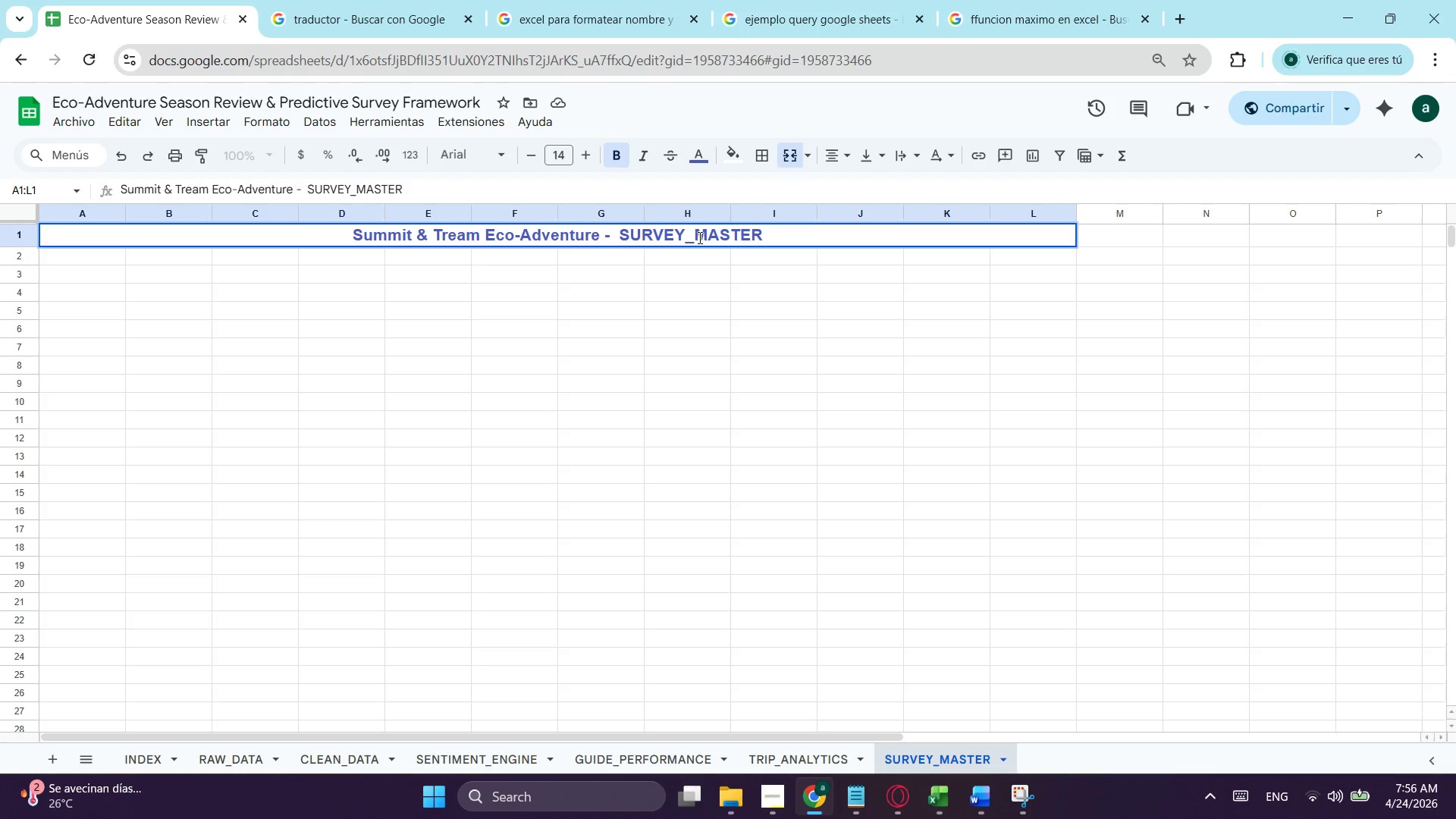 
key(Backspace)
 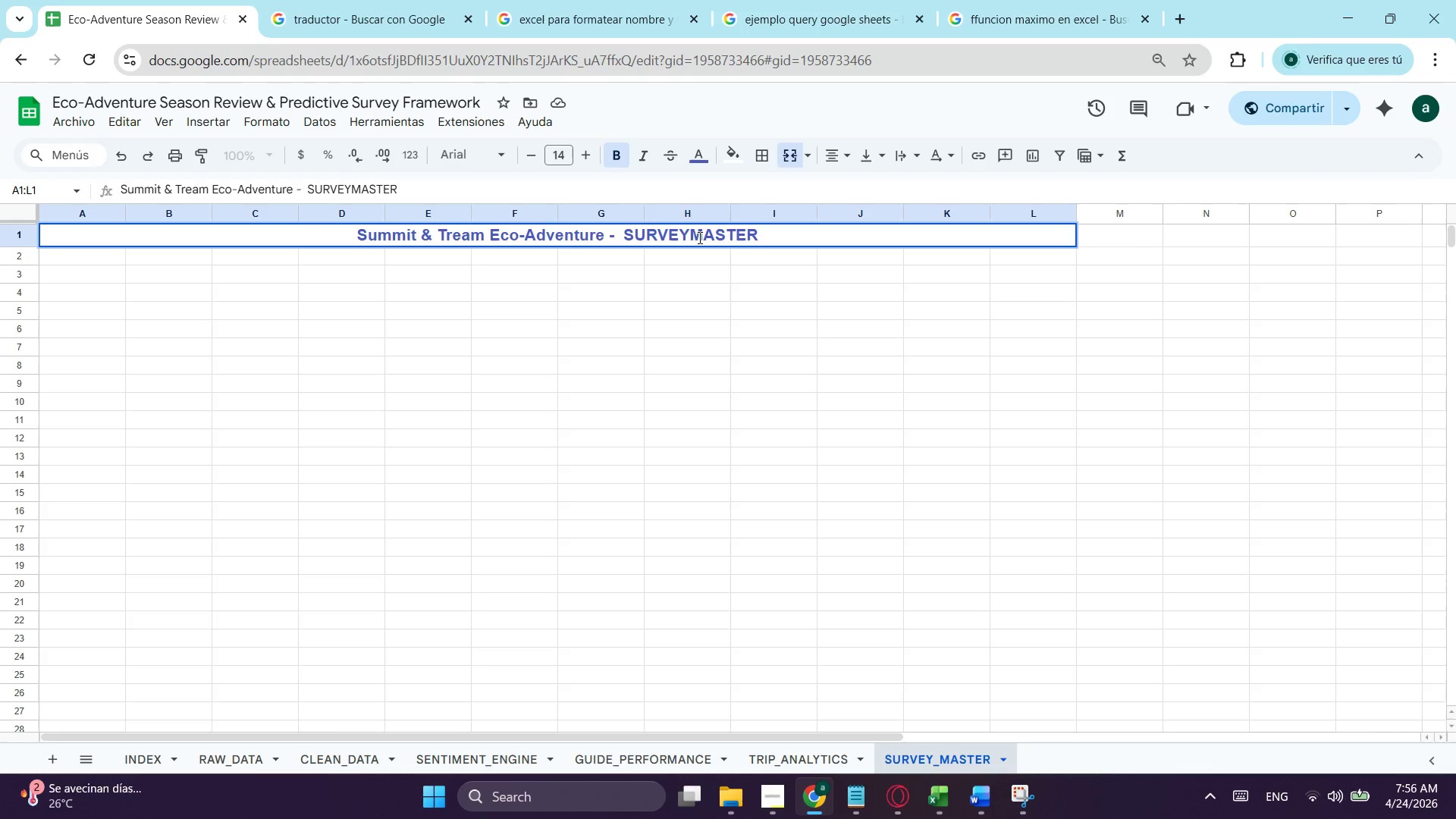 
key(Space)
 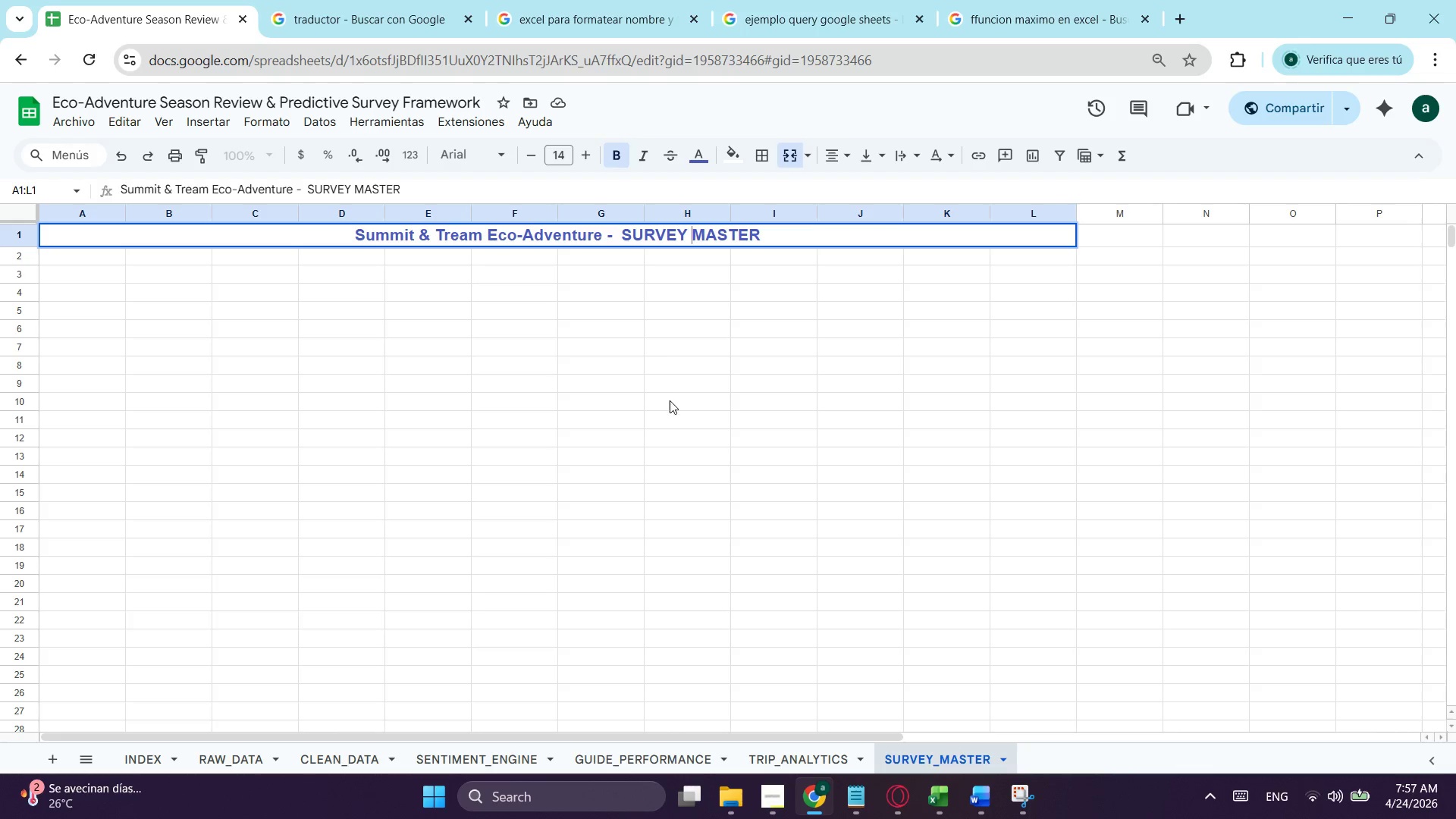 
key(Enter)
 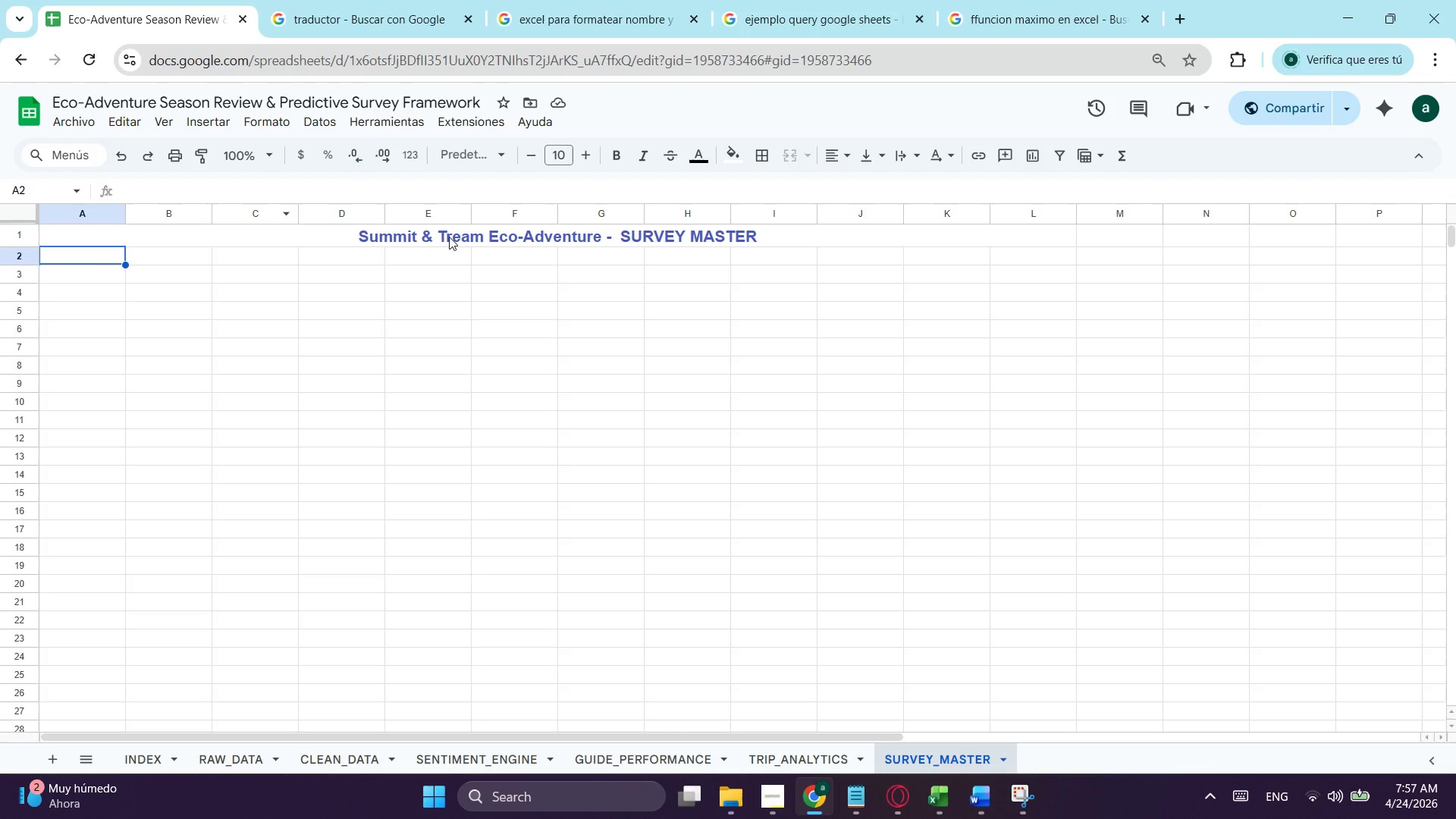 
wait(19.39)
 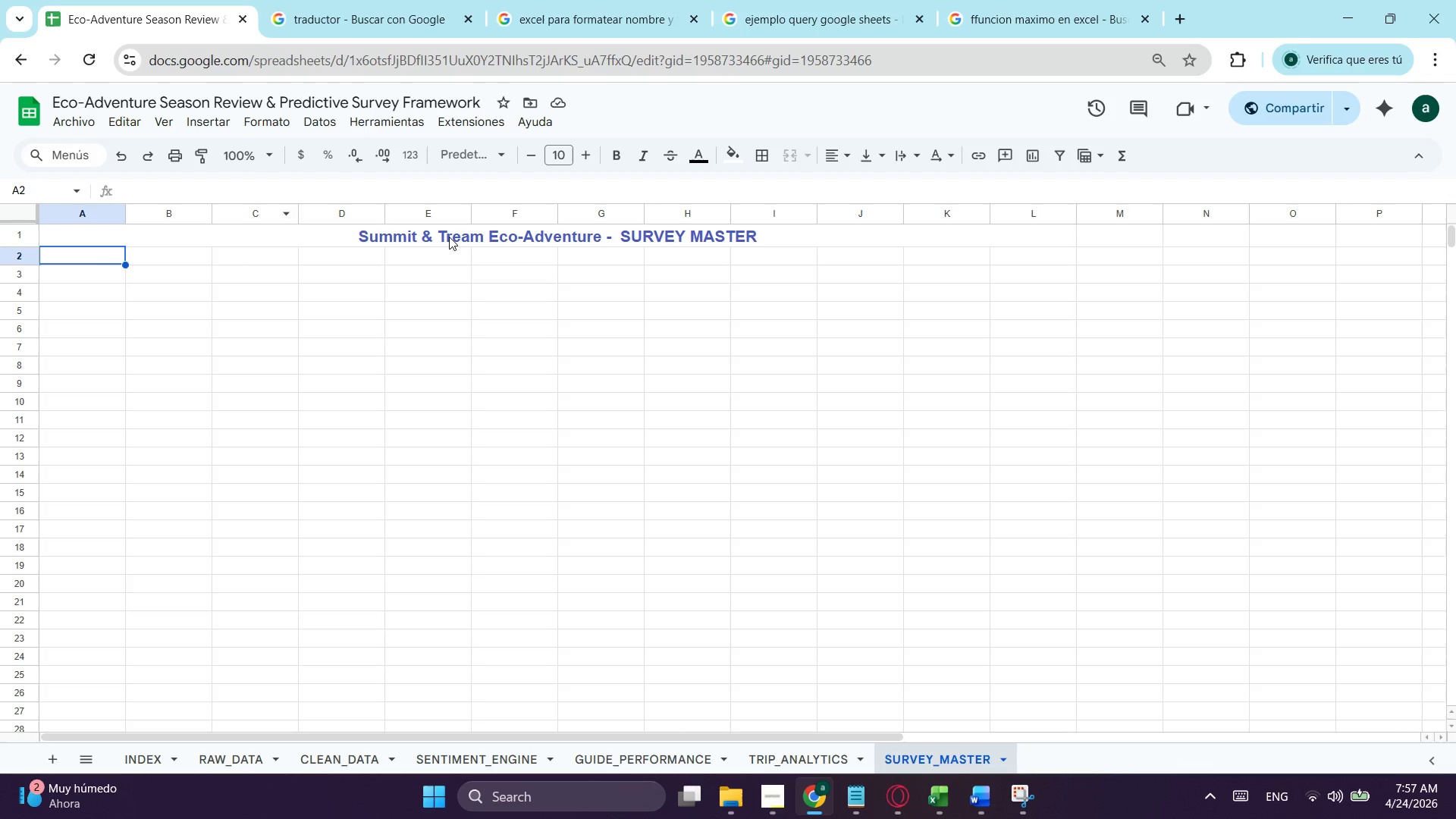 
type(Summit)
key(Backspace)
key(Backspace)
key(Backspace)
key(Backspace)
key(Backspace)
key(Backspace)
key(Backspace)
 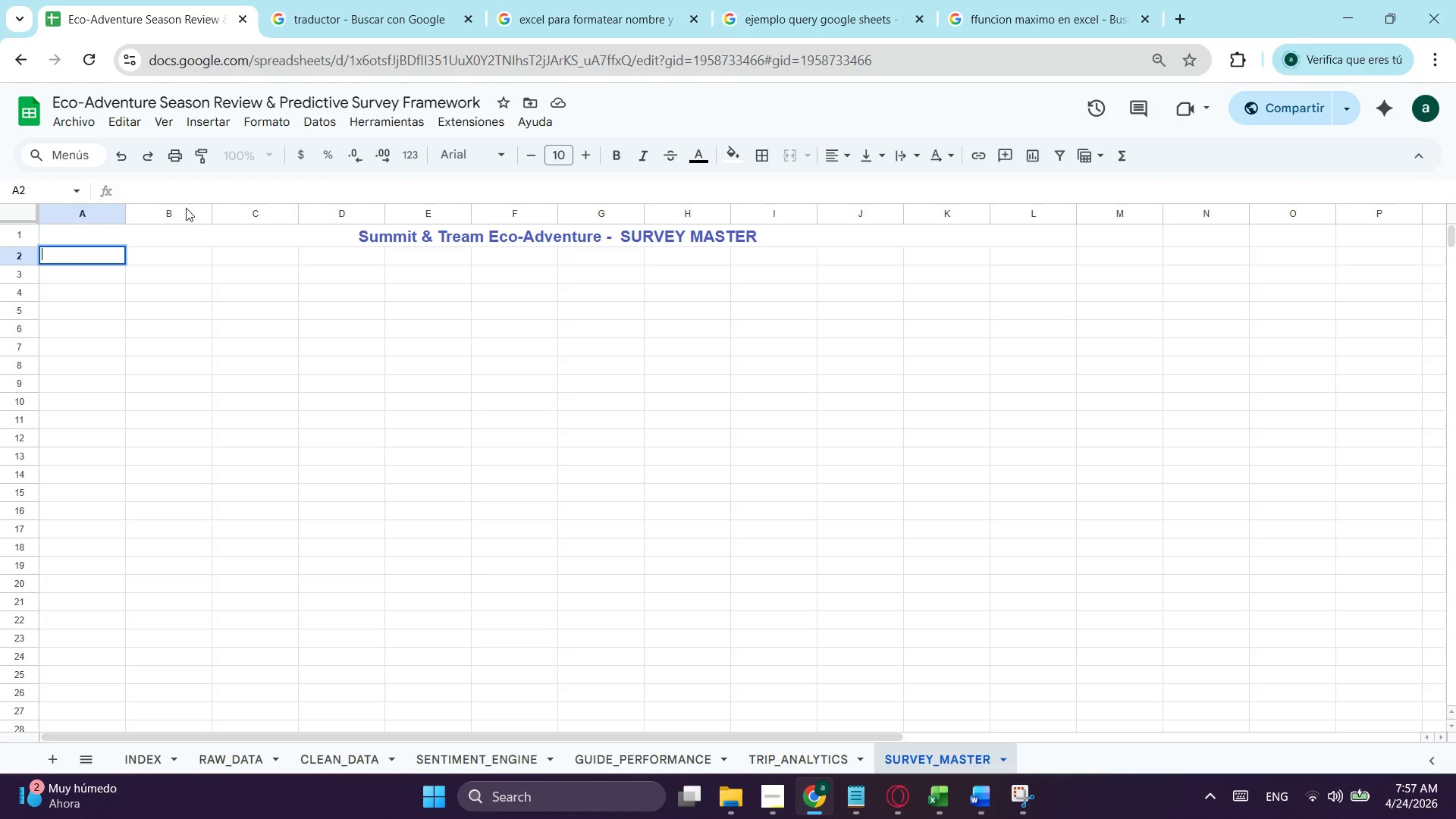 
left_click([676, 230])
 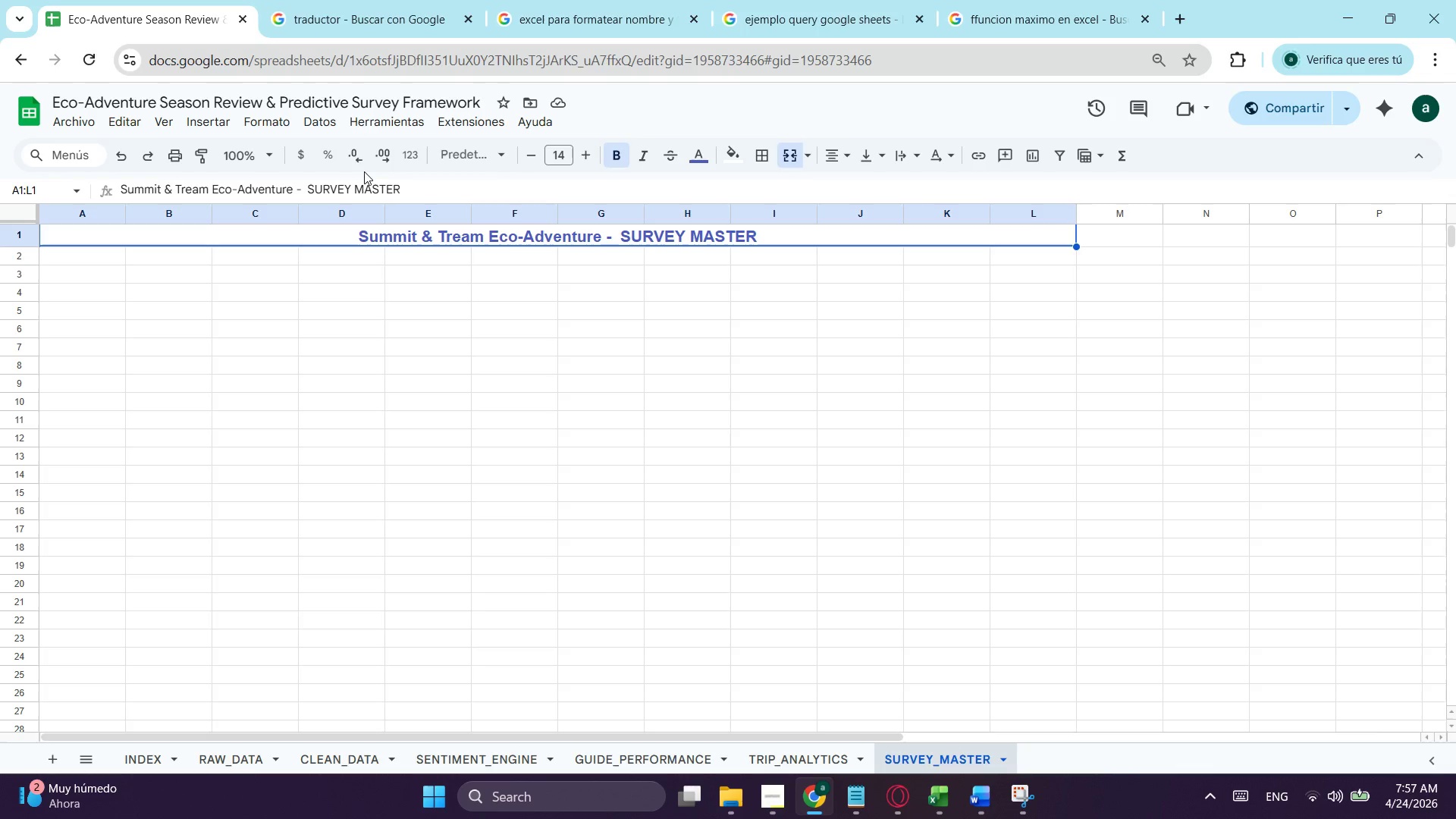 
wait(7.25)
 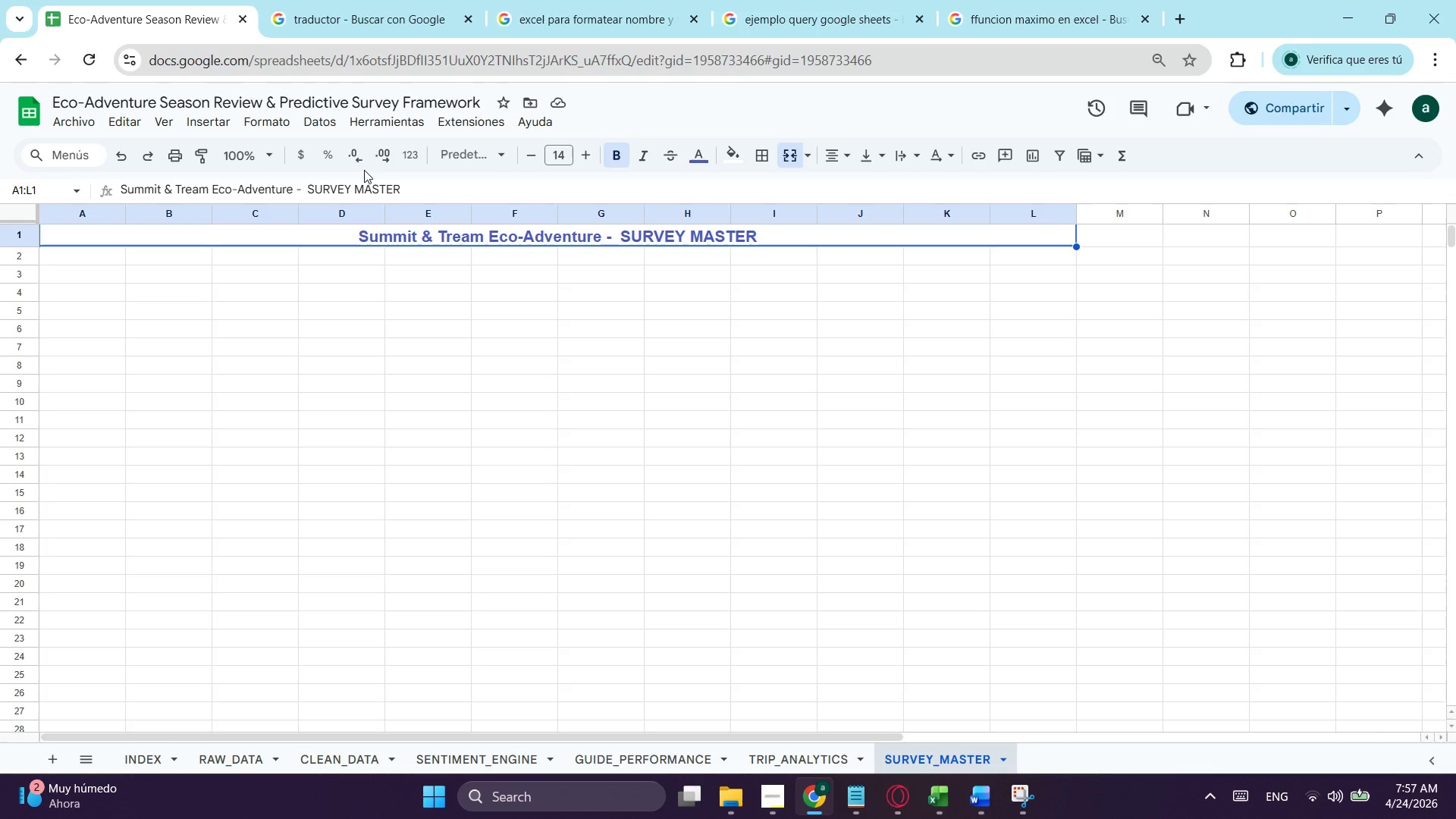 
left_click([84, 252])
 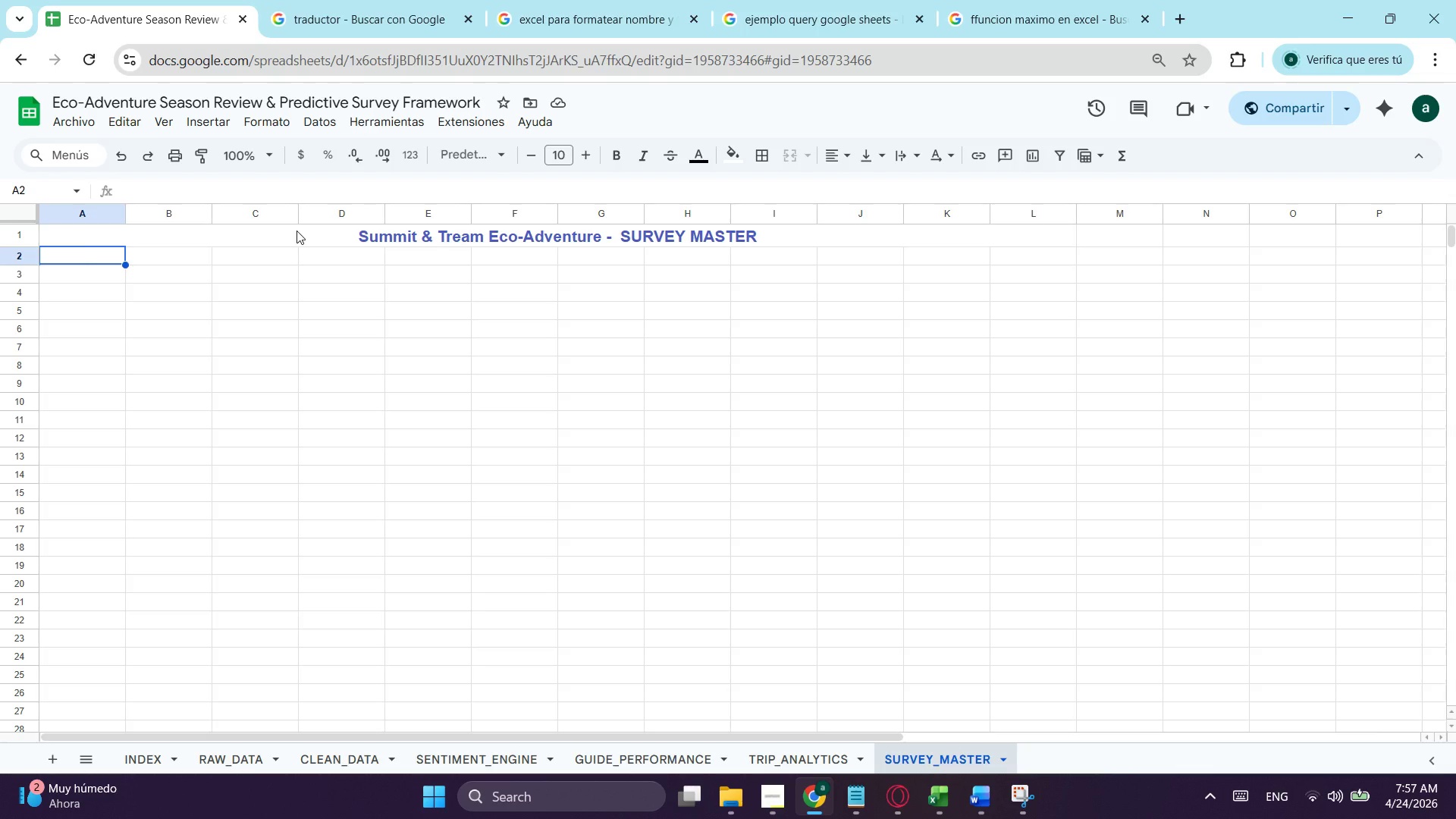 
type(NE)
key(Backspace)
type(es)
key(Backspace)
type(xt seaso)
key(Backspace)
key(Backspace)
key(Backspace)
key(Backspace)
type(Season Surb)
key(Backspace)
type(vey Blueprint)
 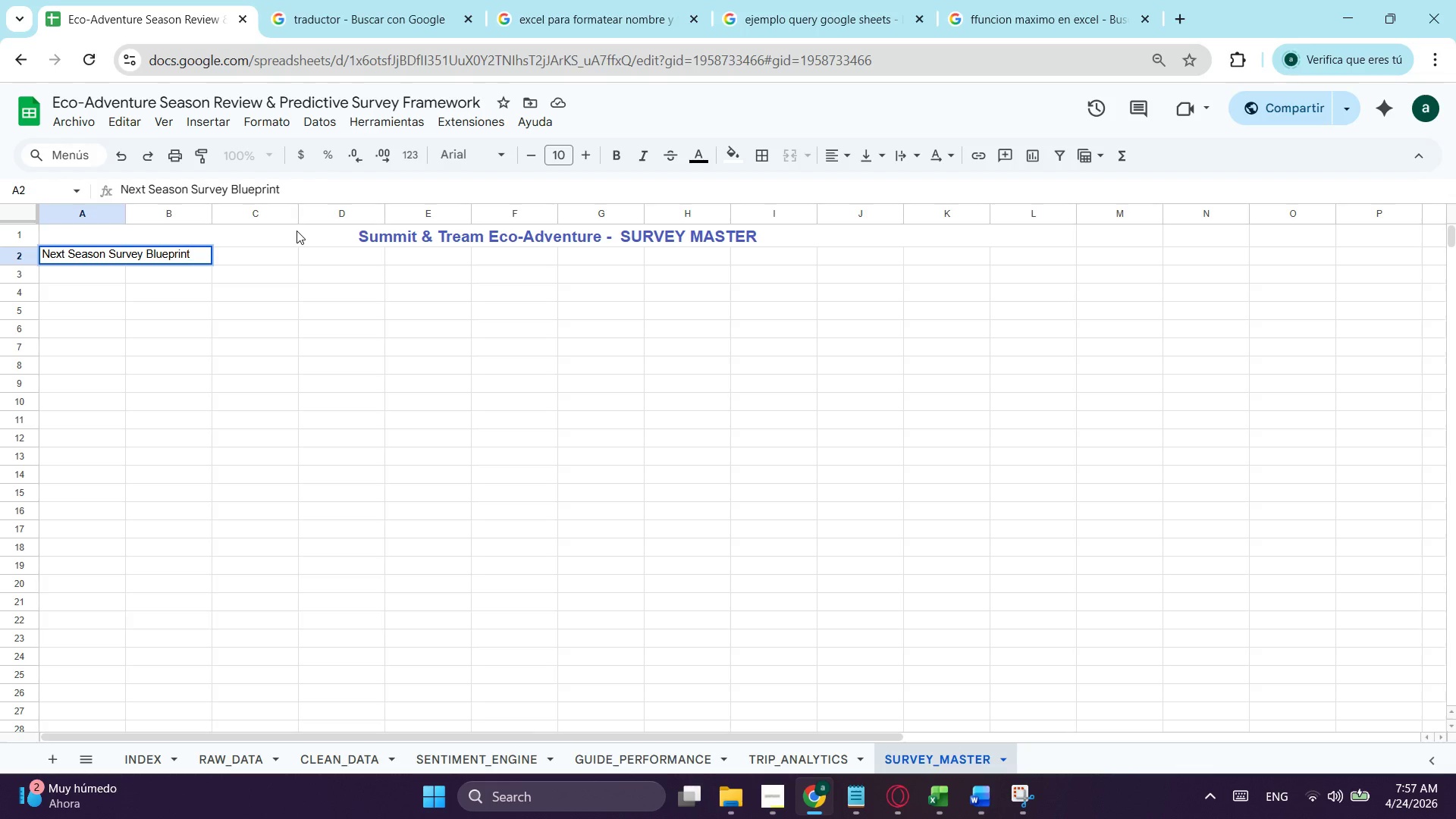 
wait(10.52)
 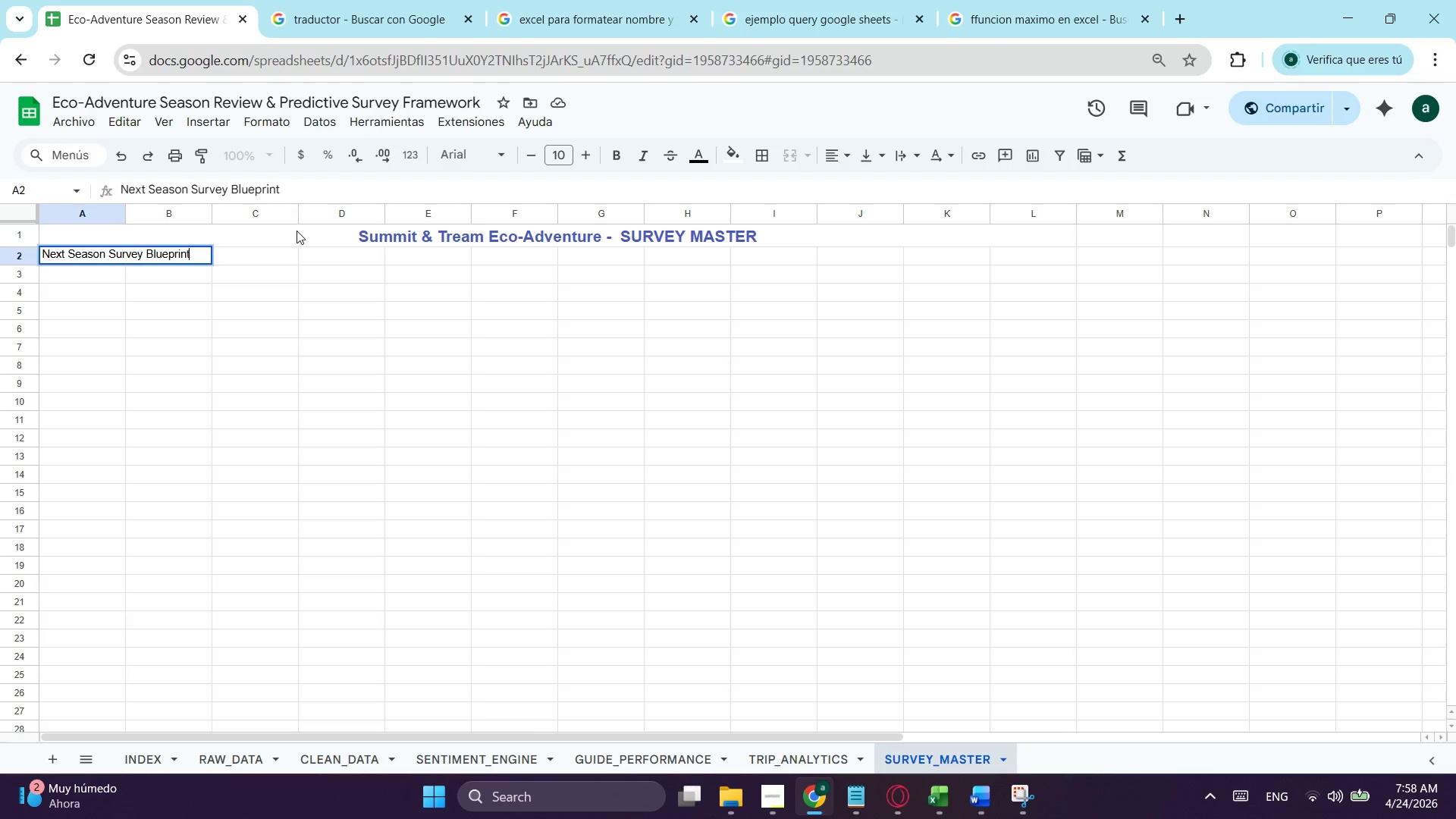 
type( \)
key(Backspace)
type(| Post )
key(Backspace)
type(-Expedition c)
key(Backspace)
type(s)
key(Backspace)
type(Survey v2.0 | Design Reference)
 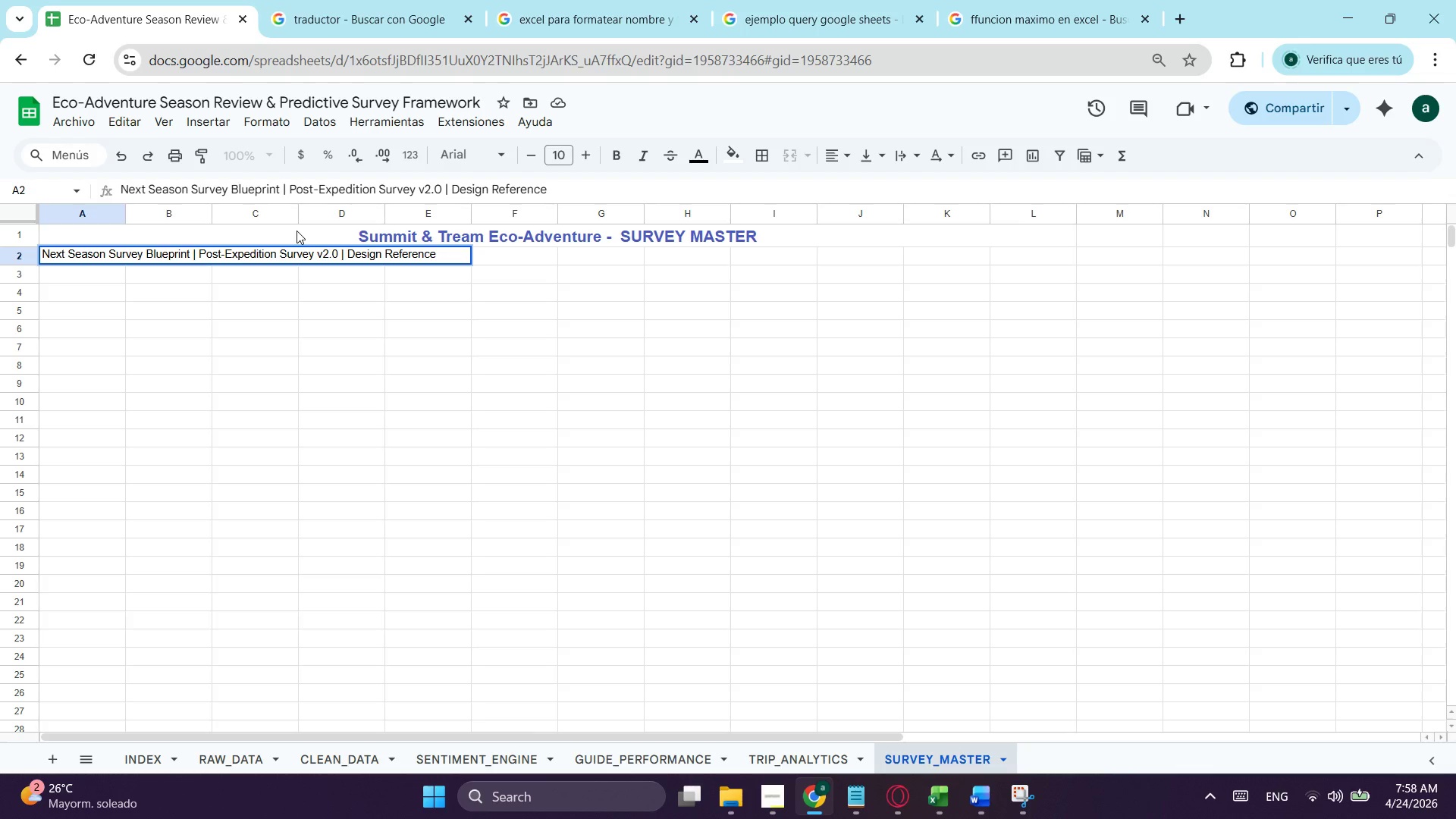 
left_click_drag(start_coordinate=[1063, 260], to_coordinate=[0, 262])
 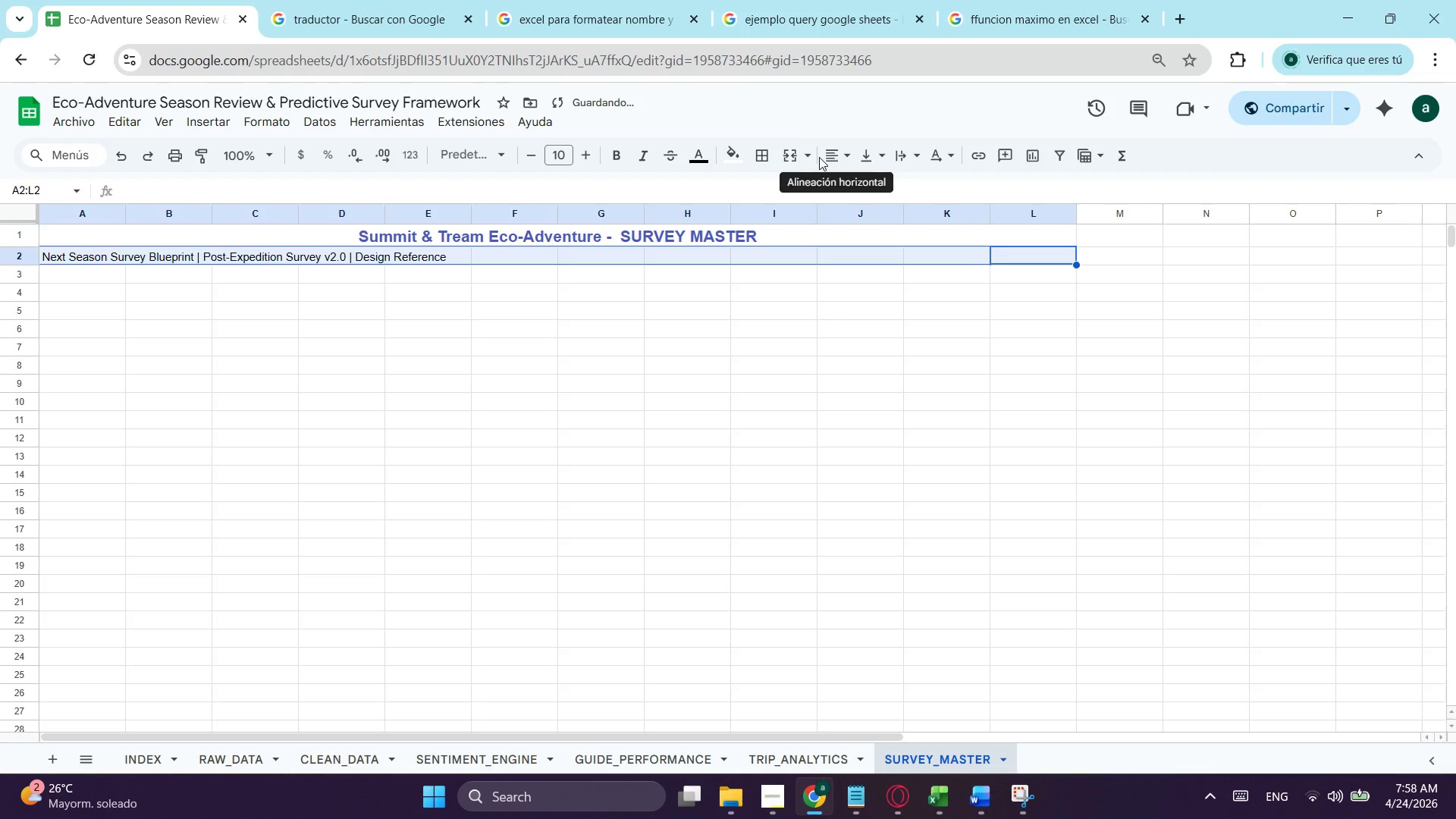 
left_click([792, 154])
 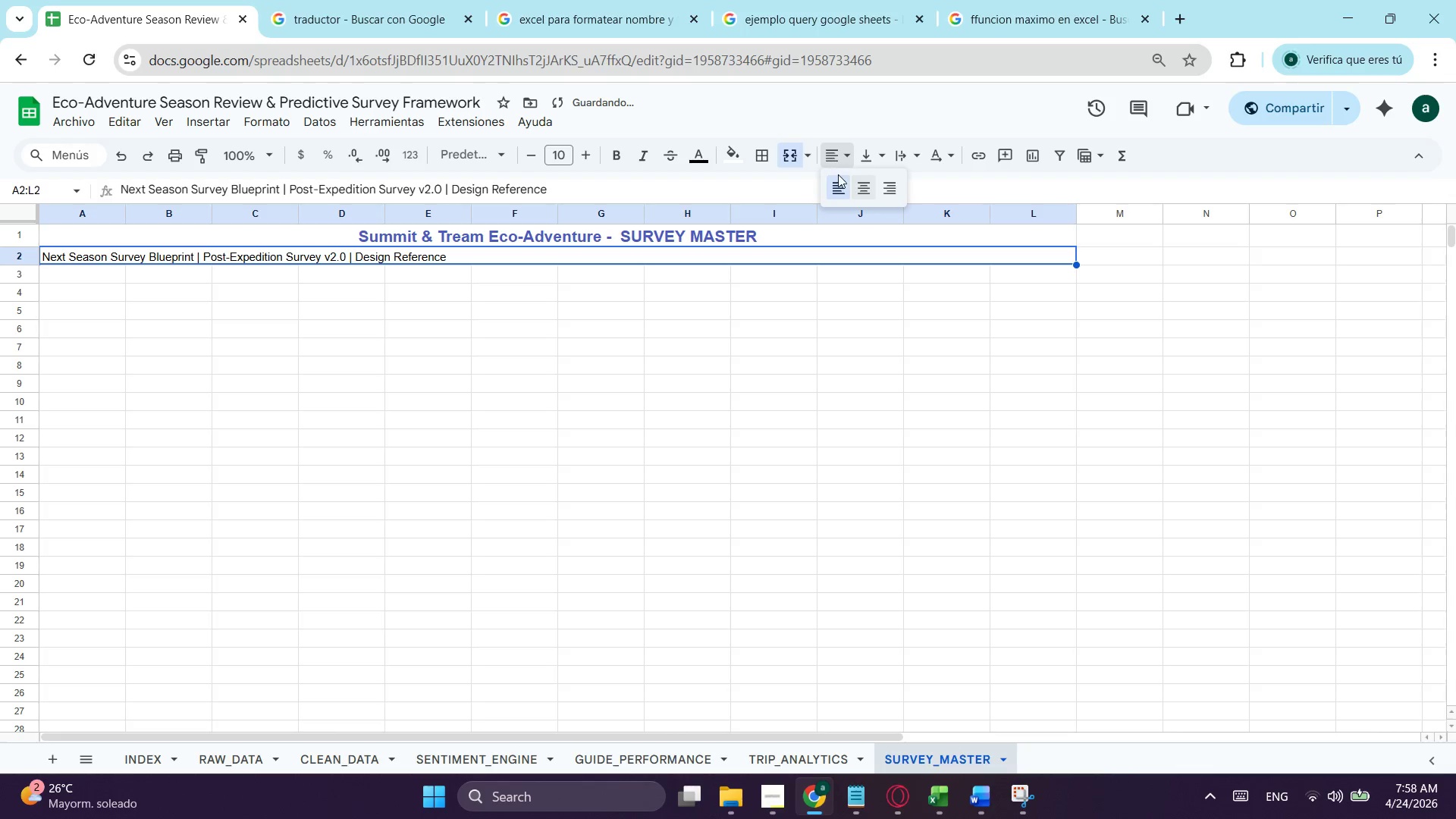 
left_click([863, 185])
 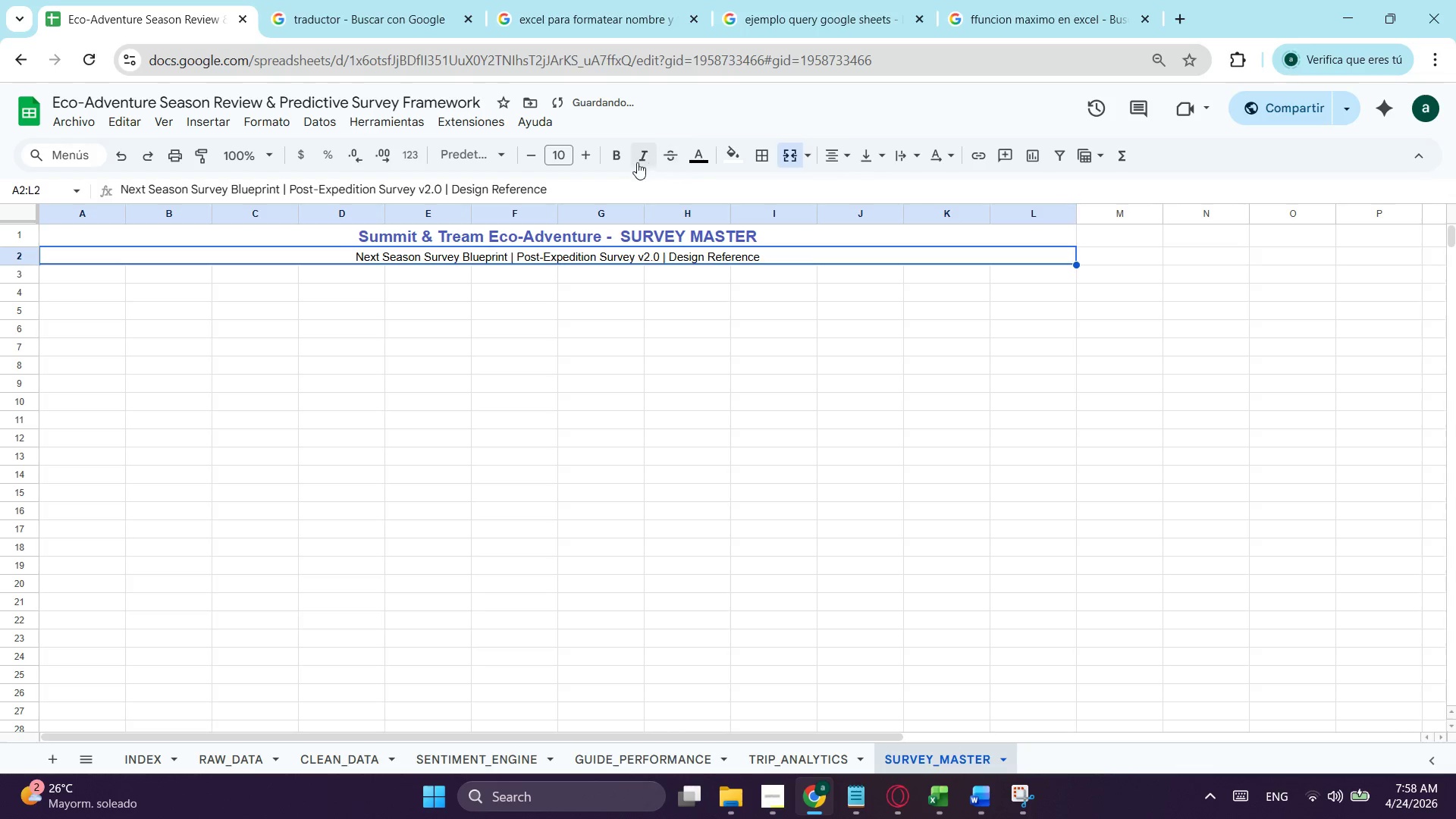 
left_click([608, 155])
 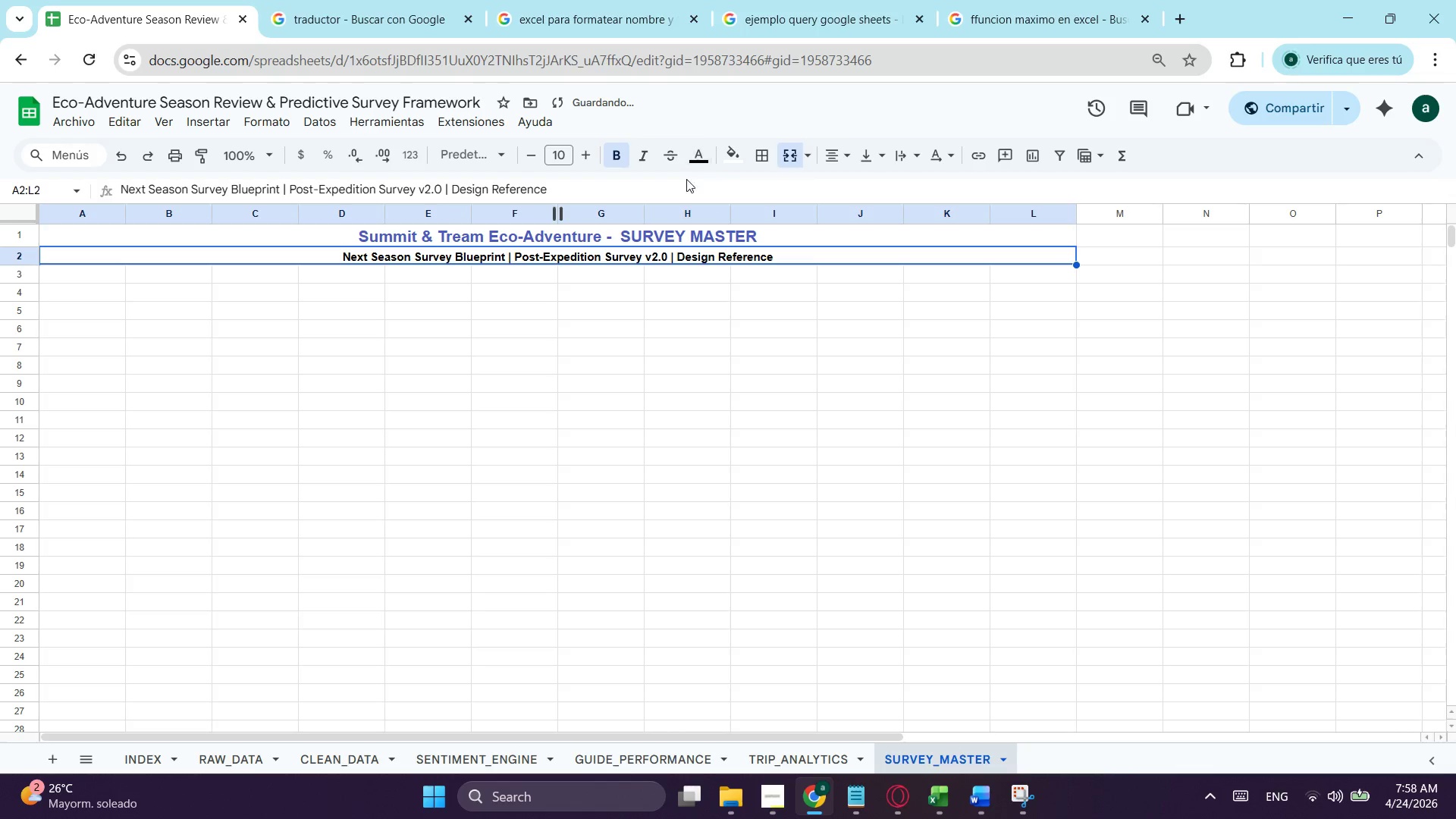 
left_click_drag(start_coordinate=[645, 161], to_coordinate=[631, 161])
 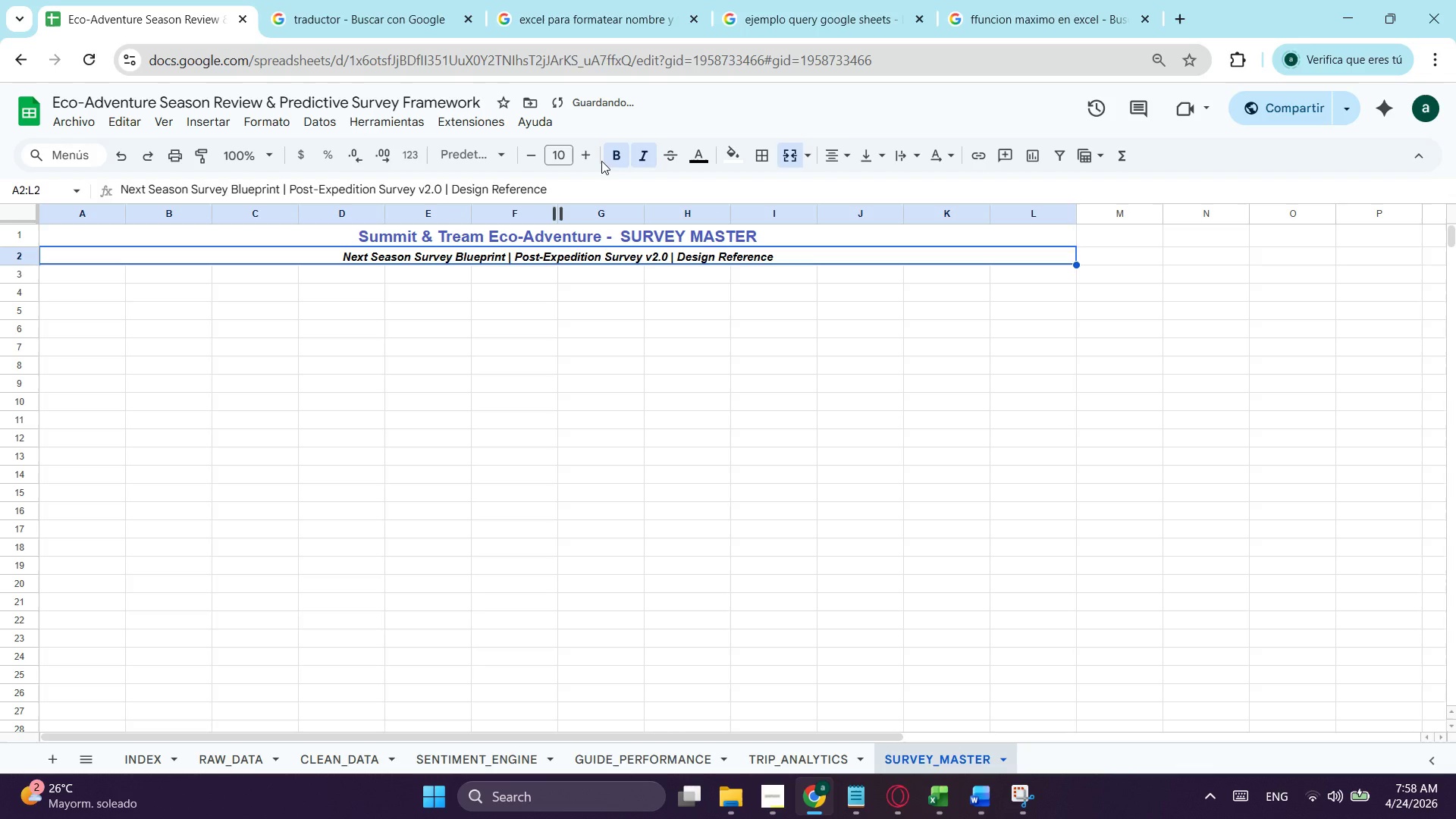 
double_click([601, 161])
 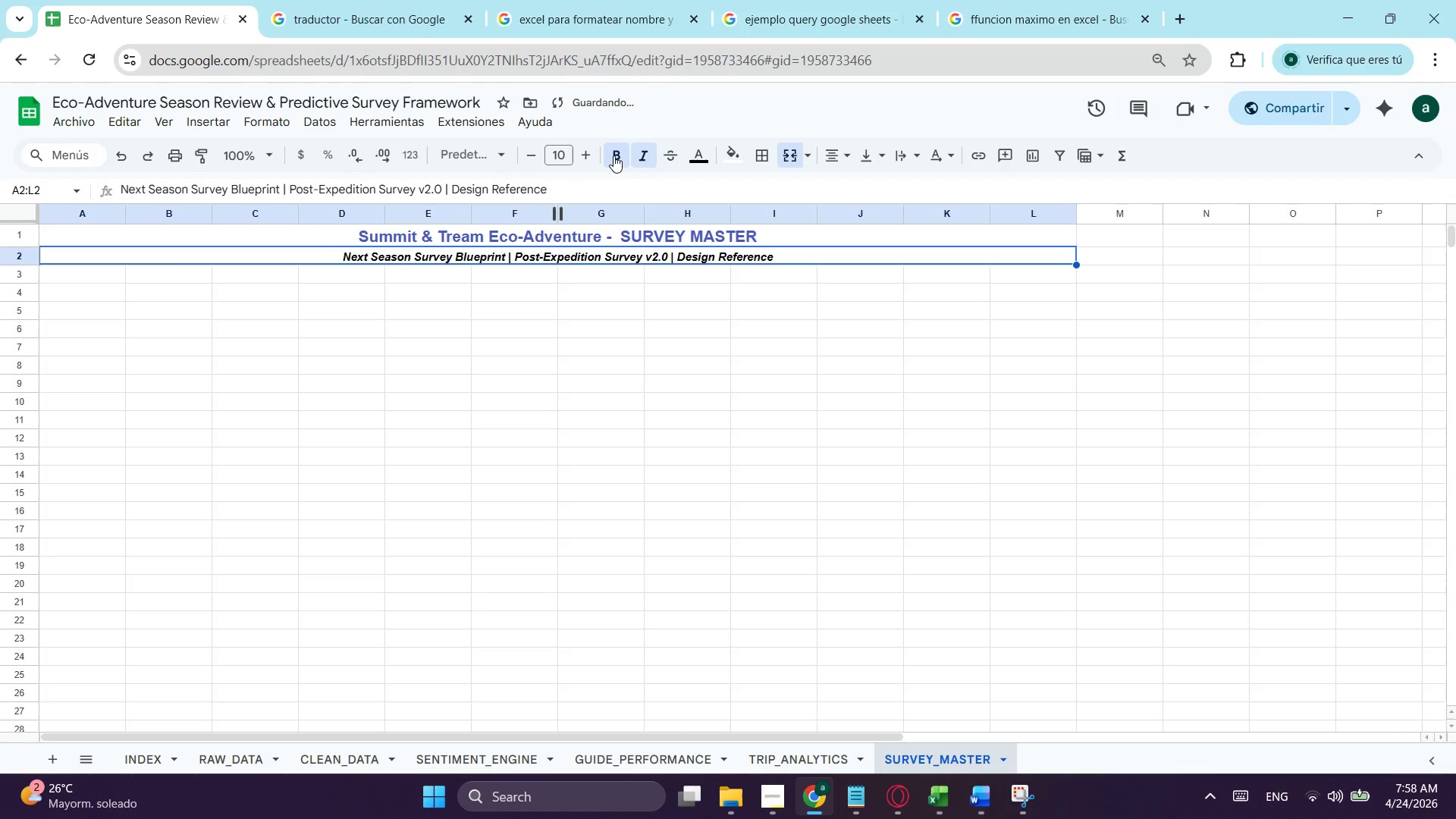 
left_click([613, 155])
 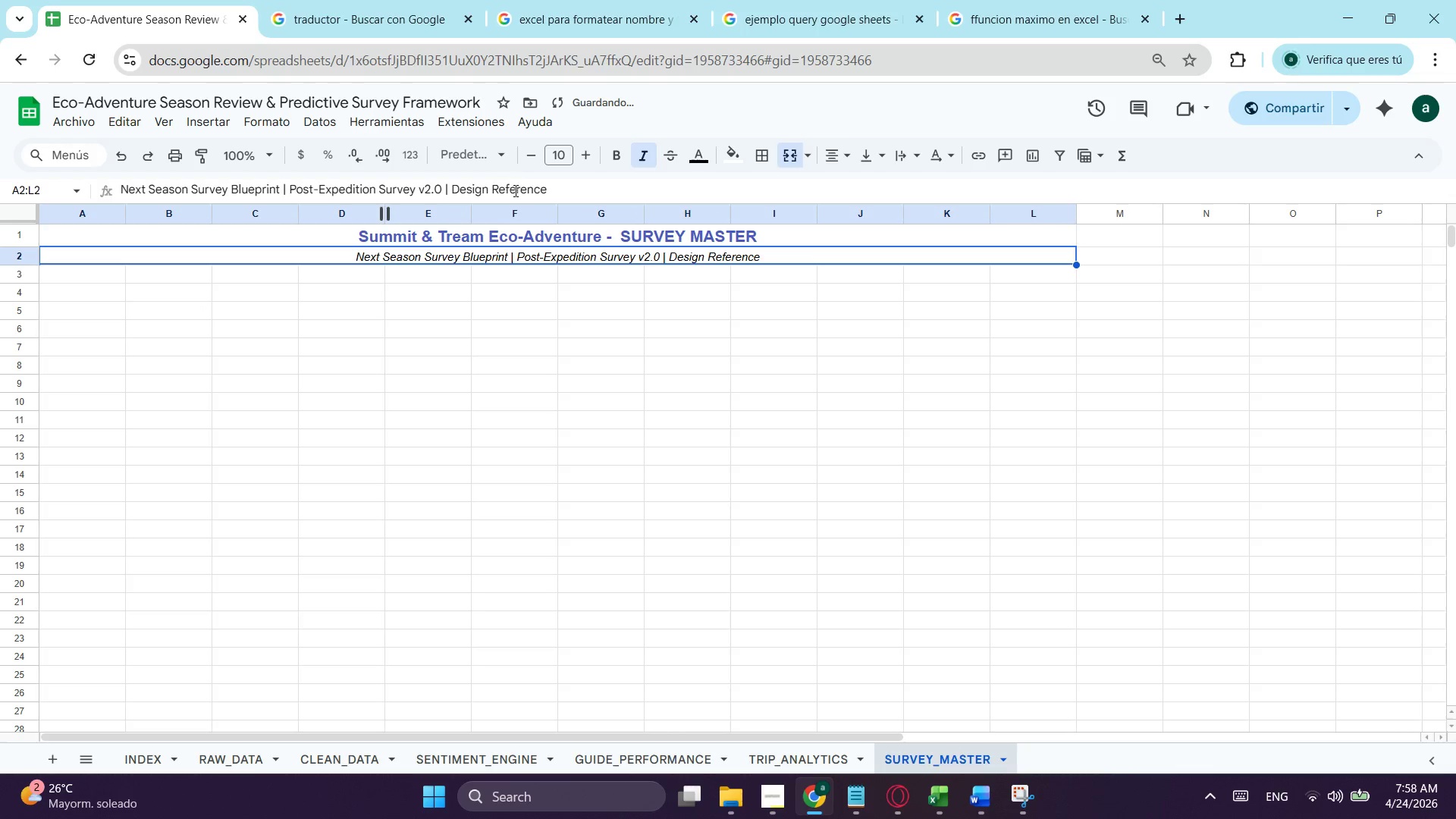 
left_click([92, 278])
 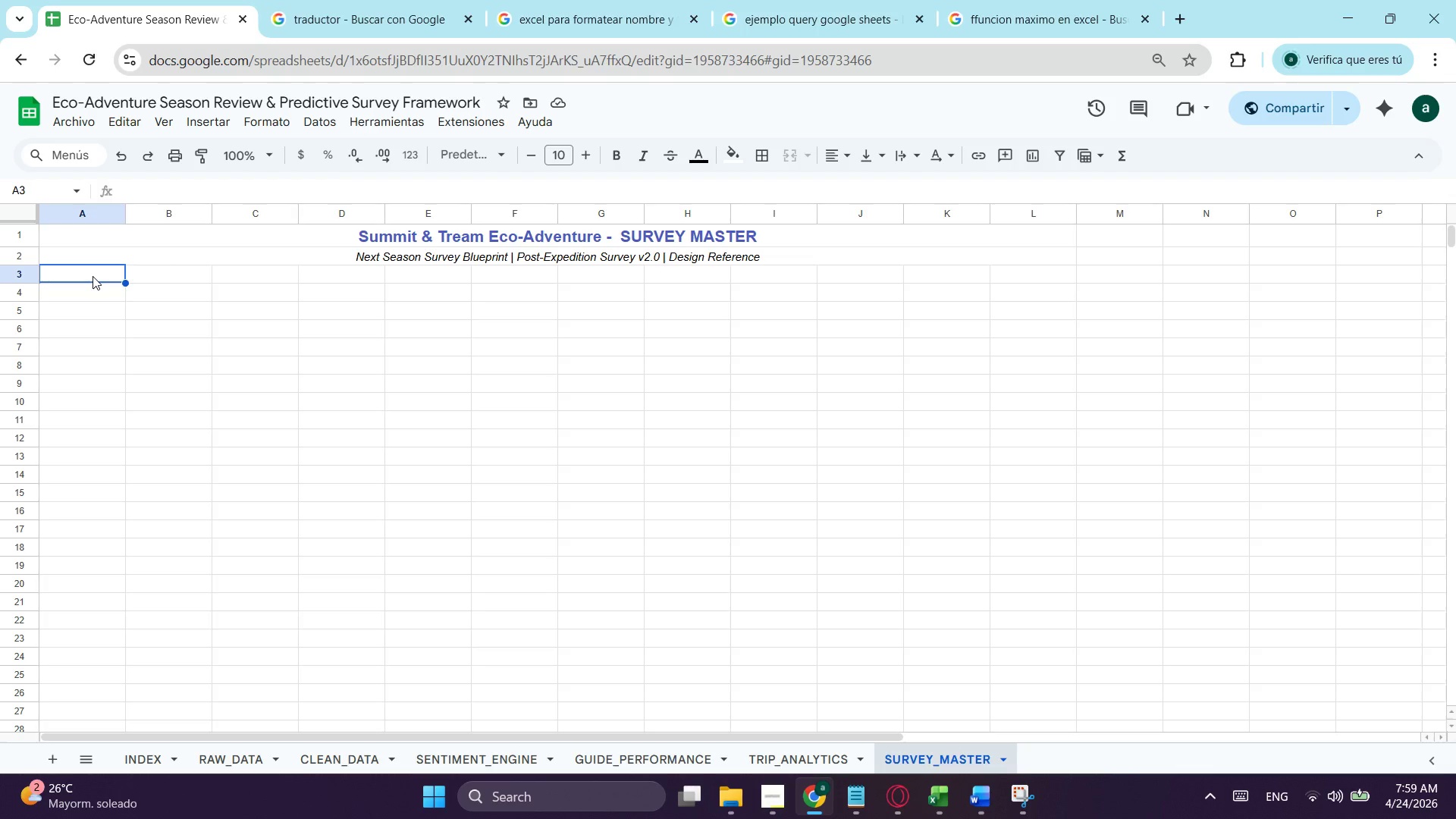 
wait(16.58)
 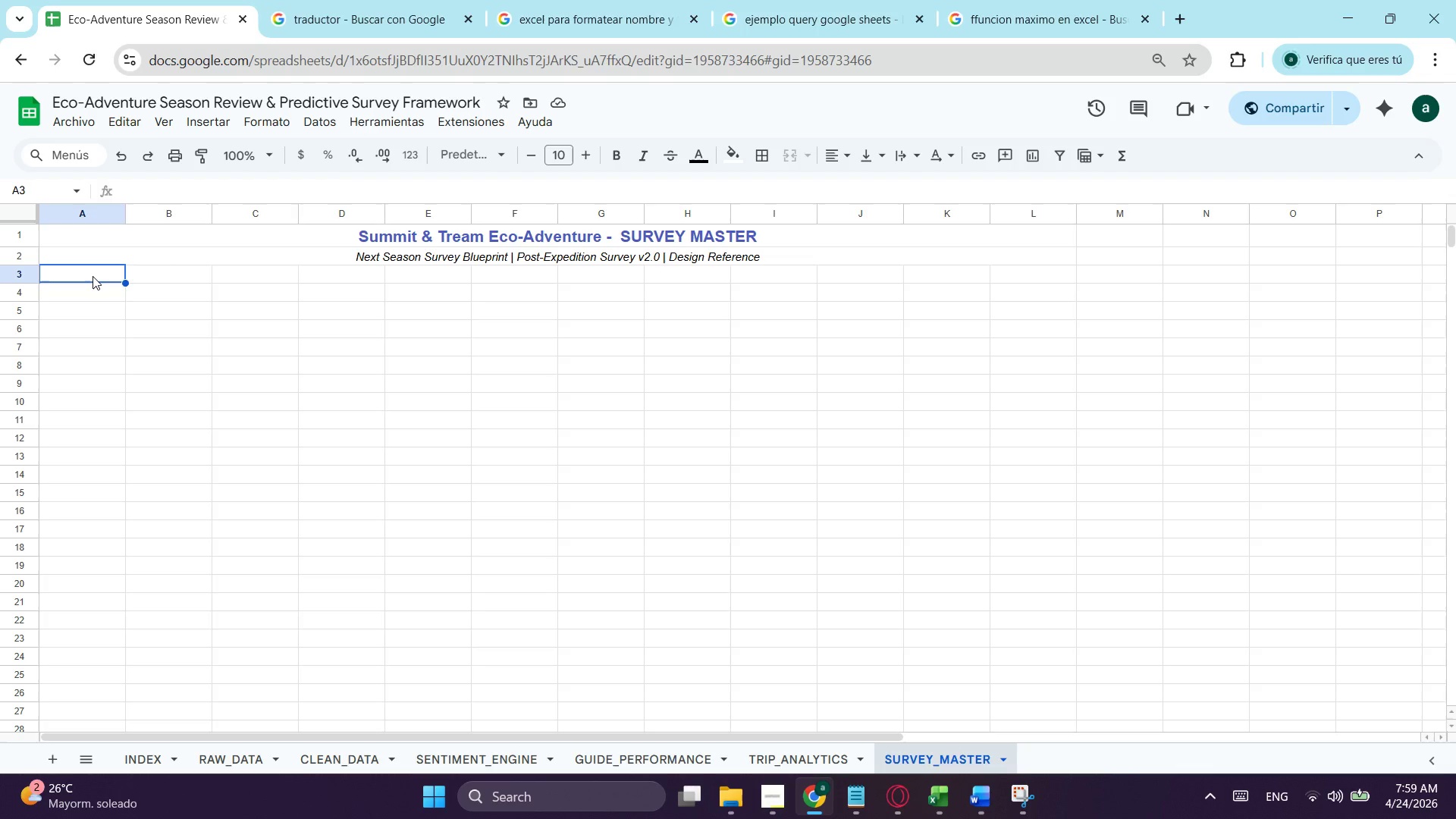 
type(Pi)
key(Backspace)
 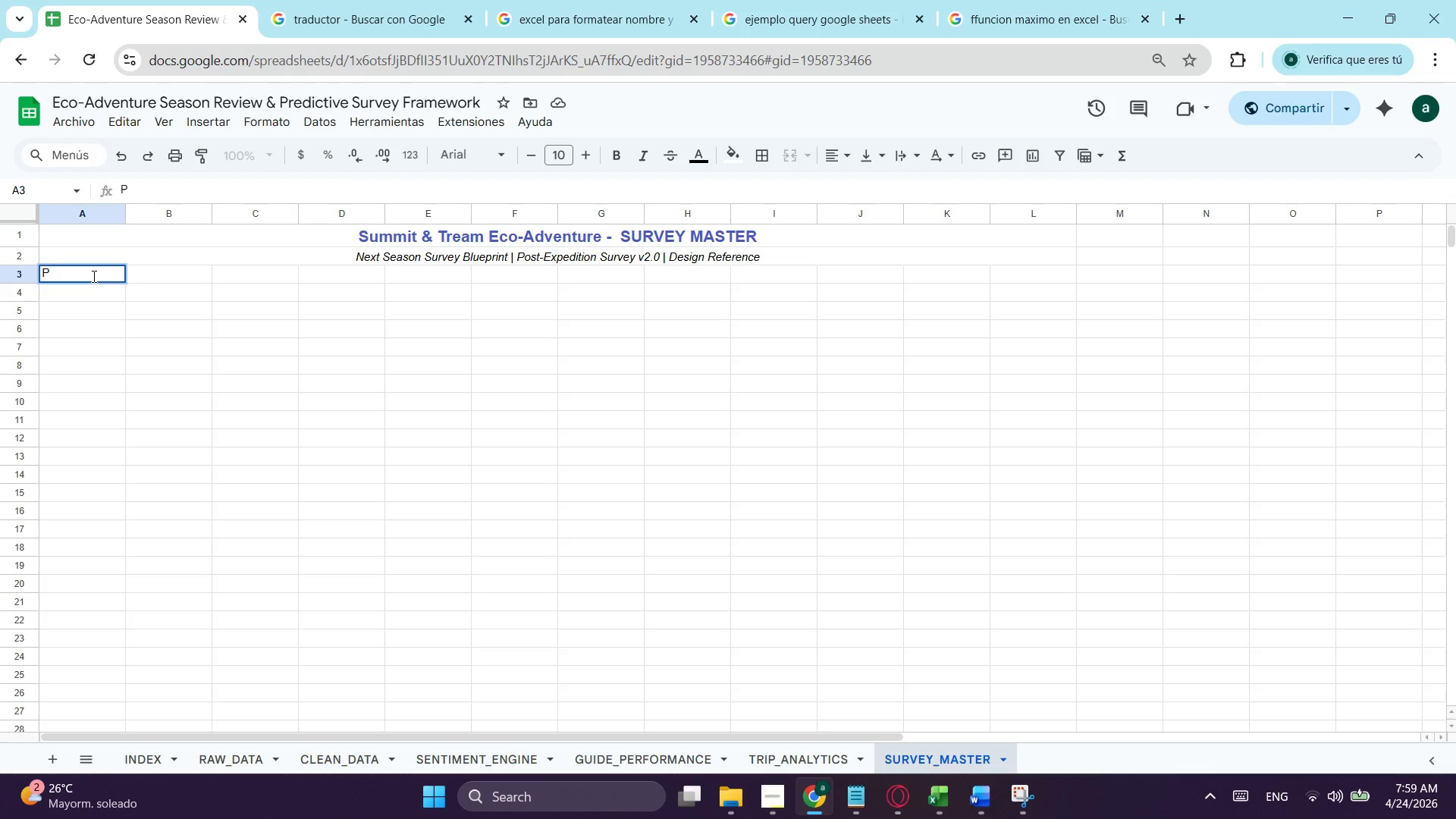 
wait(6.27)
 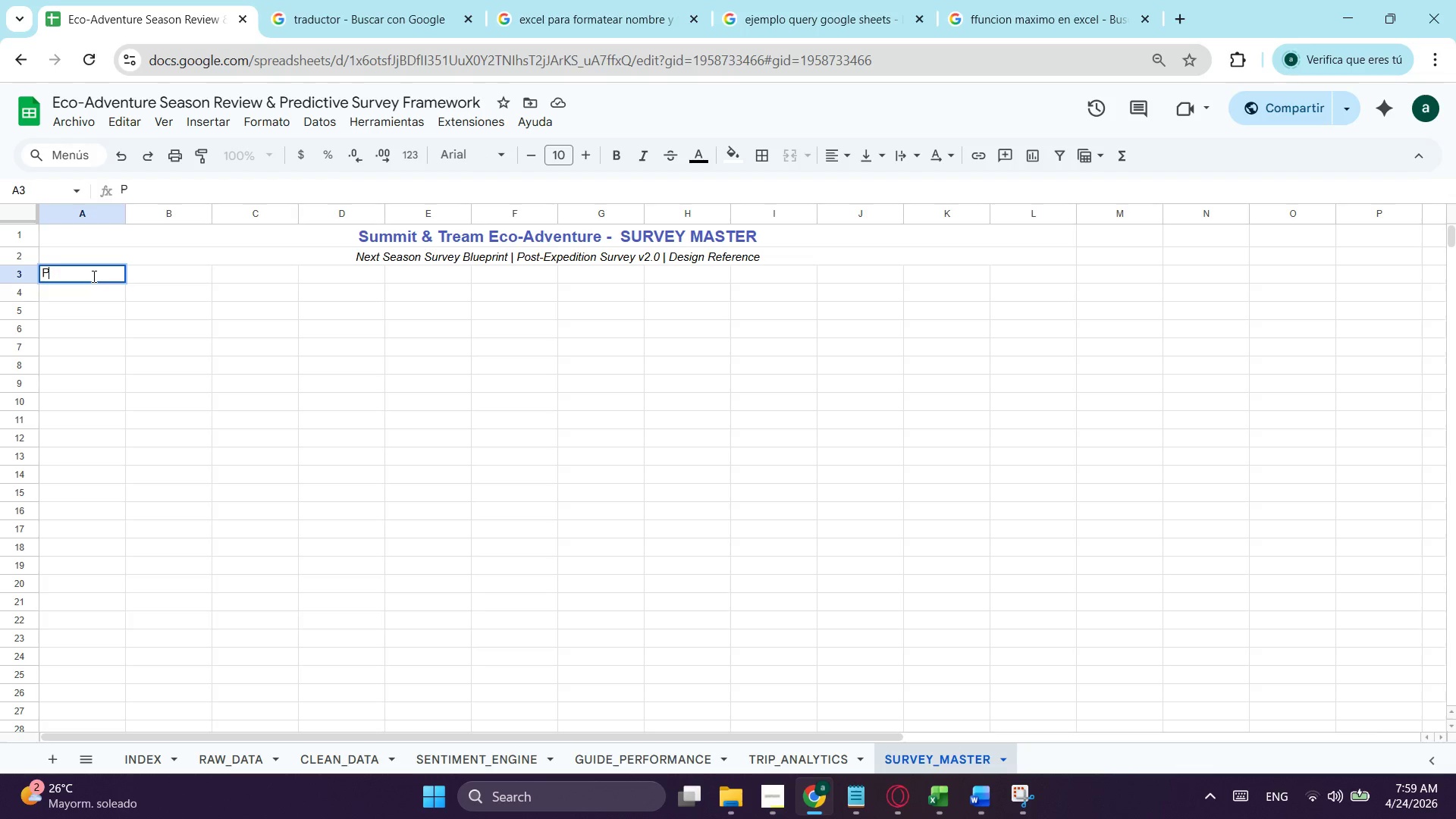 
type(Ur)
key(Backspace)
type(RPOSE: )
 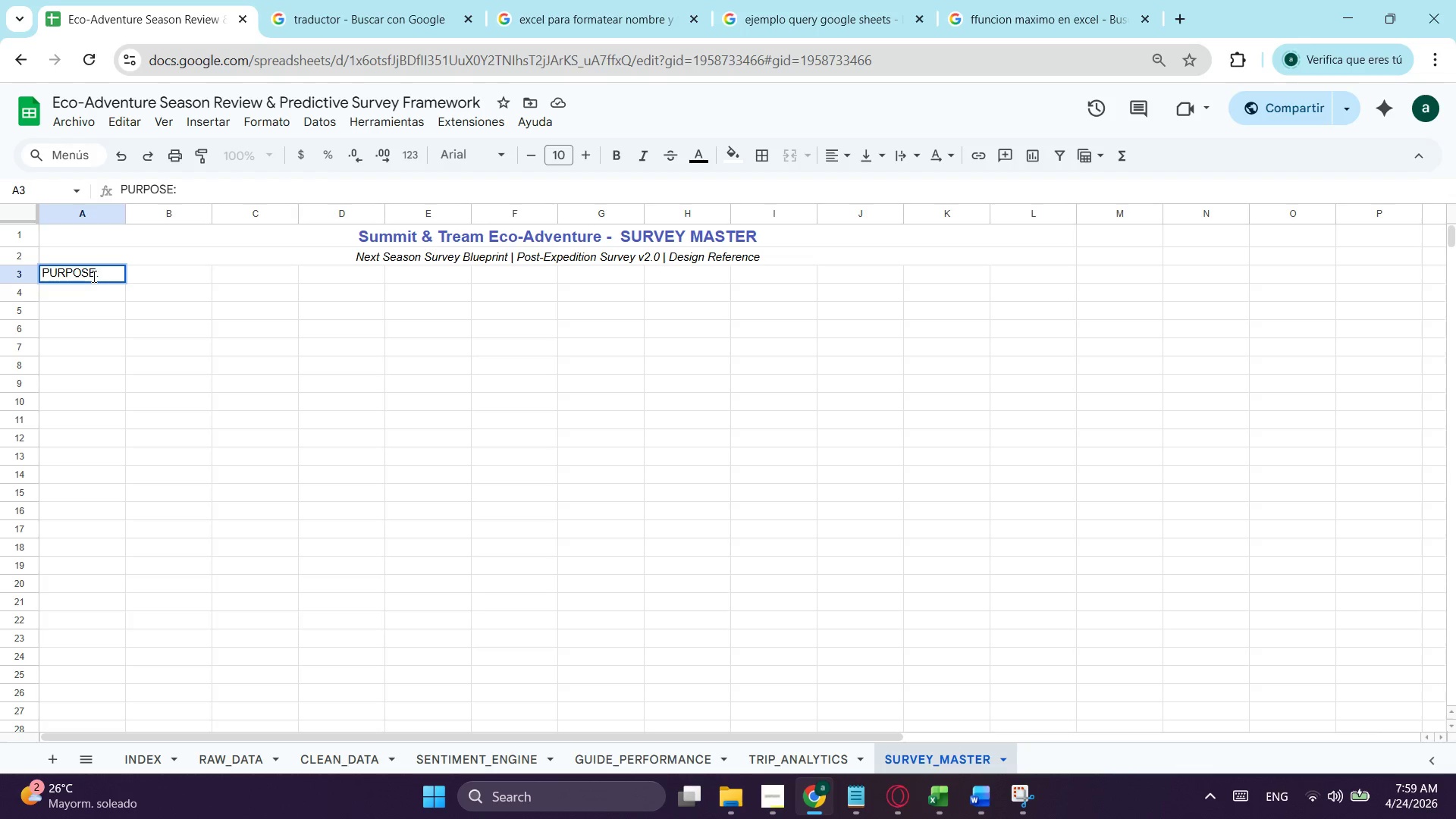 
type(THi)
key(Backspace)
key(Backspace)
type(his tab defines question arq)
key(Backspace)
type(chitecture, data calidation)
key(Backspace)
key(Backspace)
type(validation rules, and conditional logic for the next )
key(Backspace)
type(- )
key(Backspace)
type(season Google Form. Do not use for li)
key(Backspace)
type(ive ta)
key(Backspace)
key(Backspace)
type(data entry)
key(Backspace)
type(ty)
key(Backspace)
key(Backspace)
type(y)
 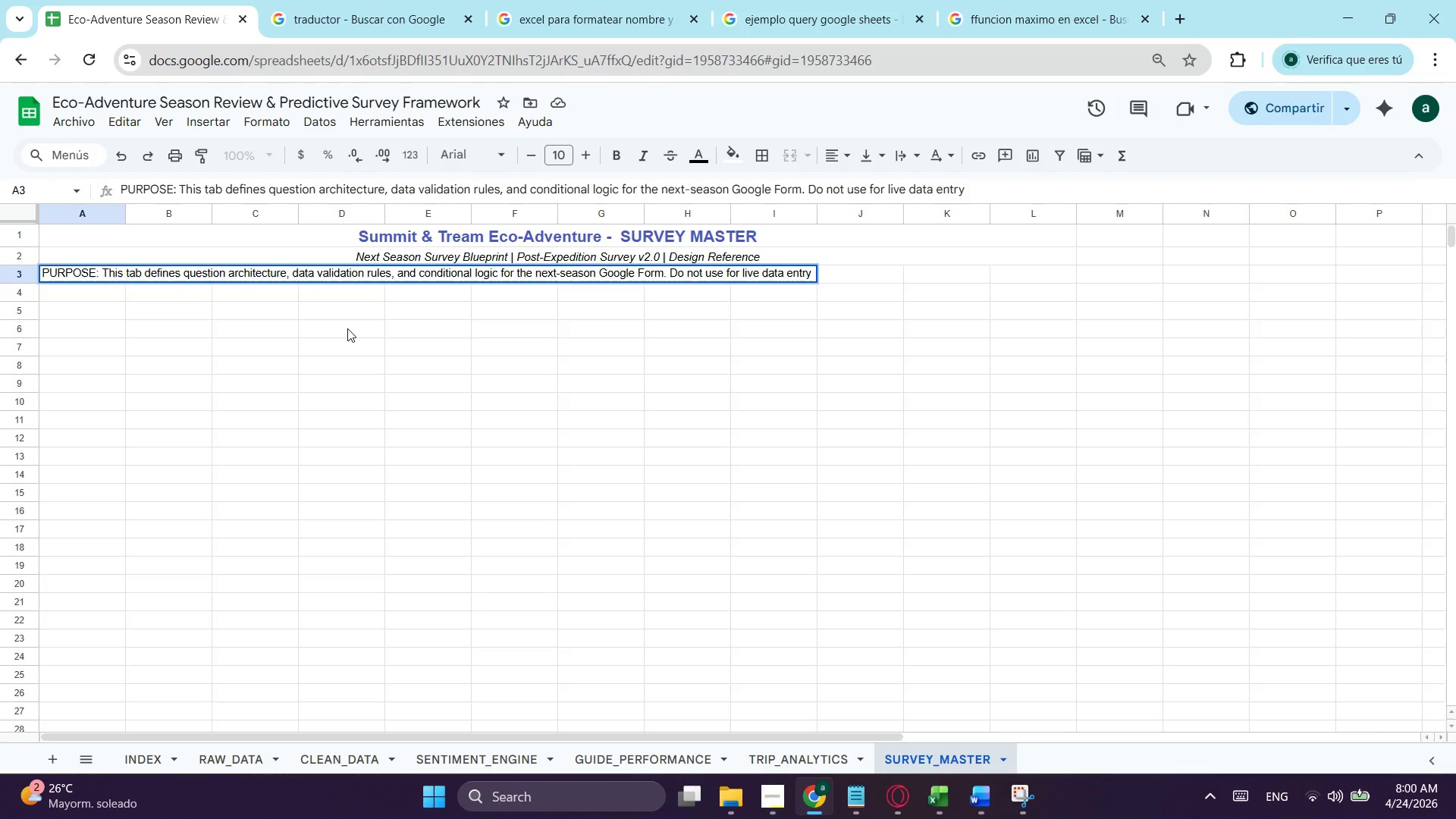 
left_click([804, 366])
 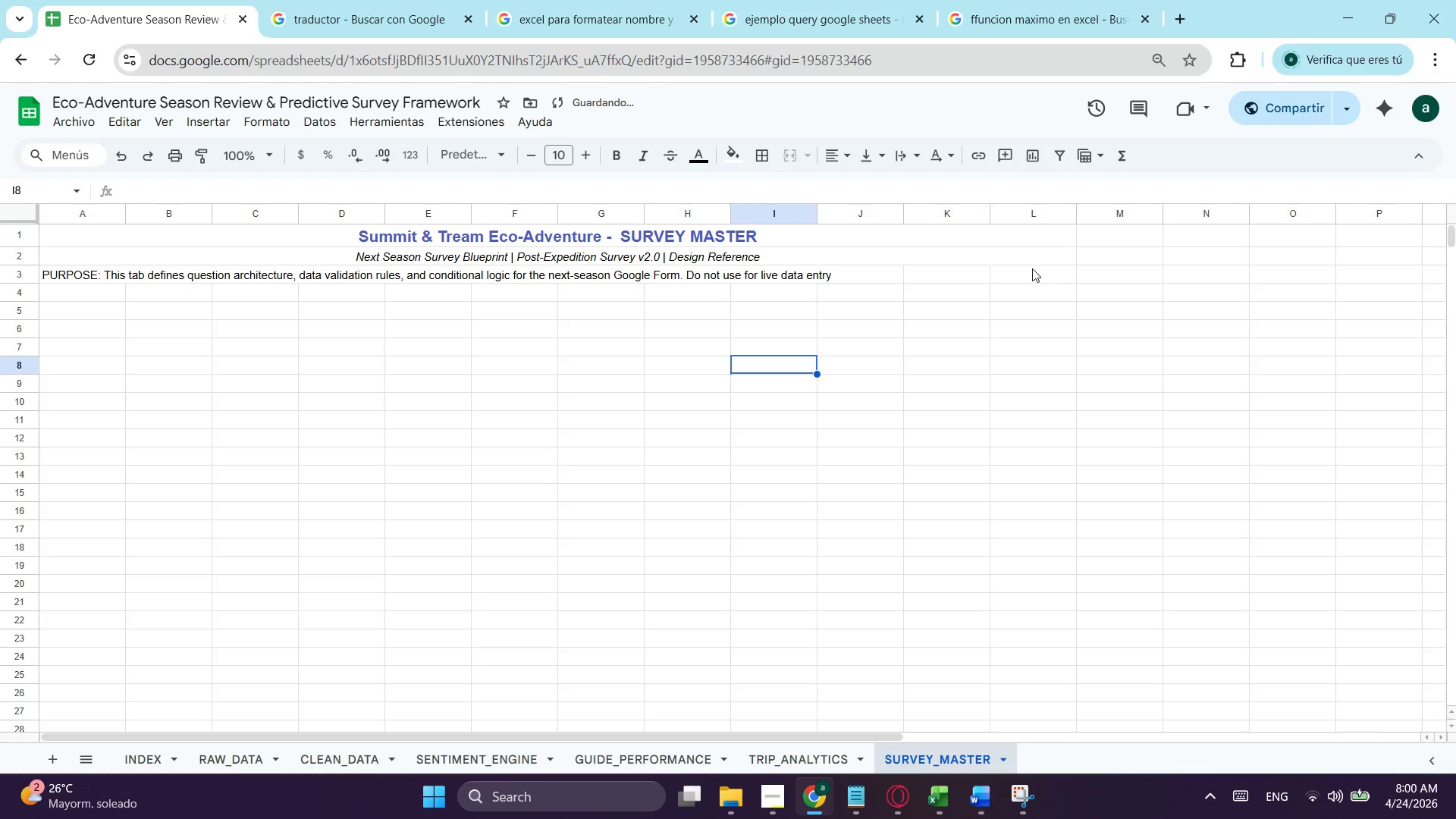 
left_click_drag(start_coordinate=[1019, 271], to_coordinate=[111, 277])
 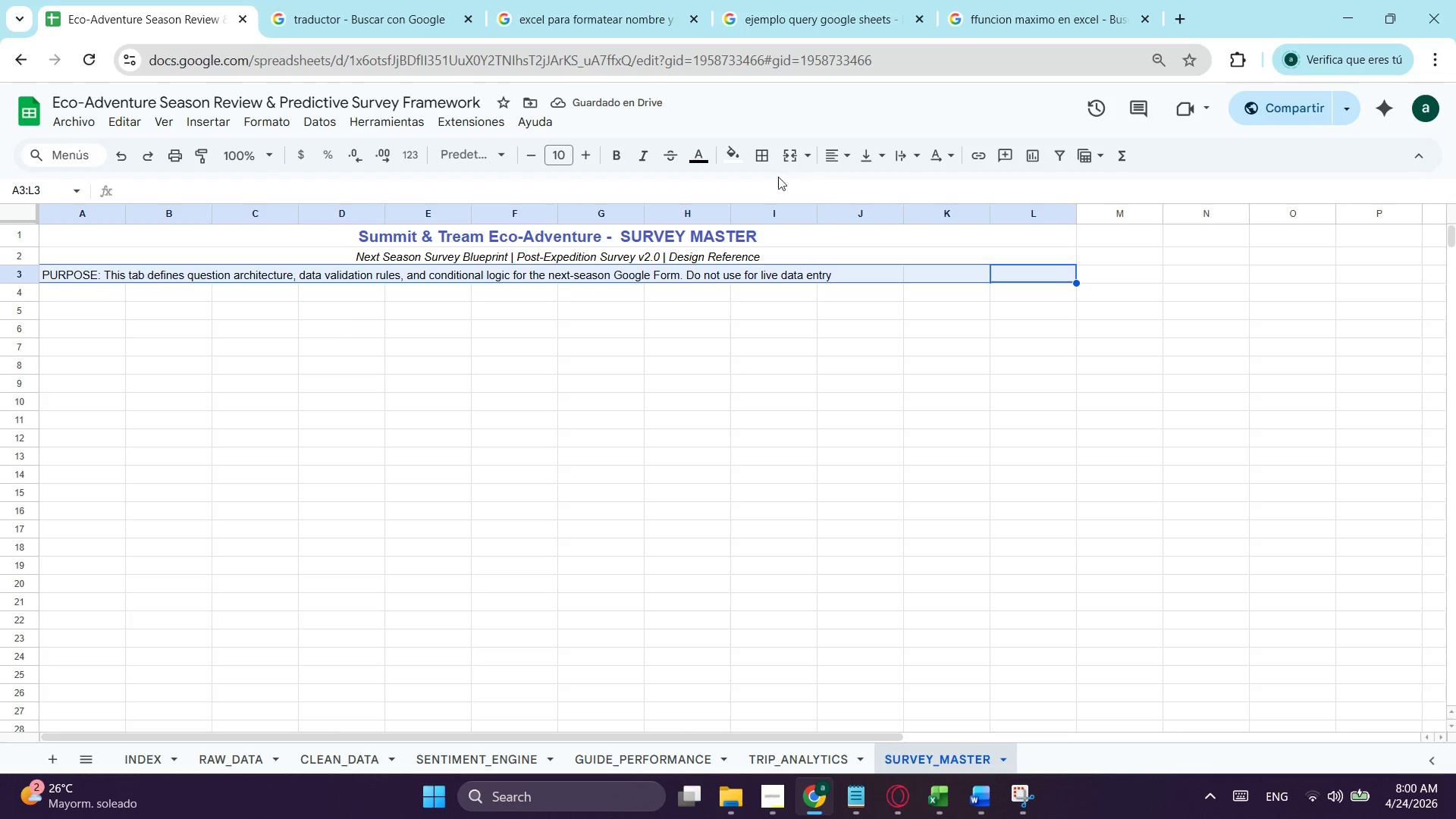 
left_click([793, 158])
 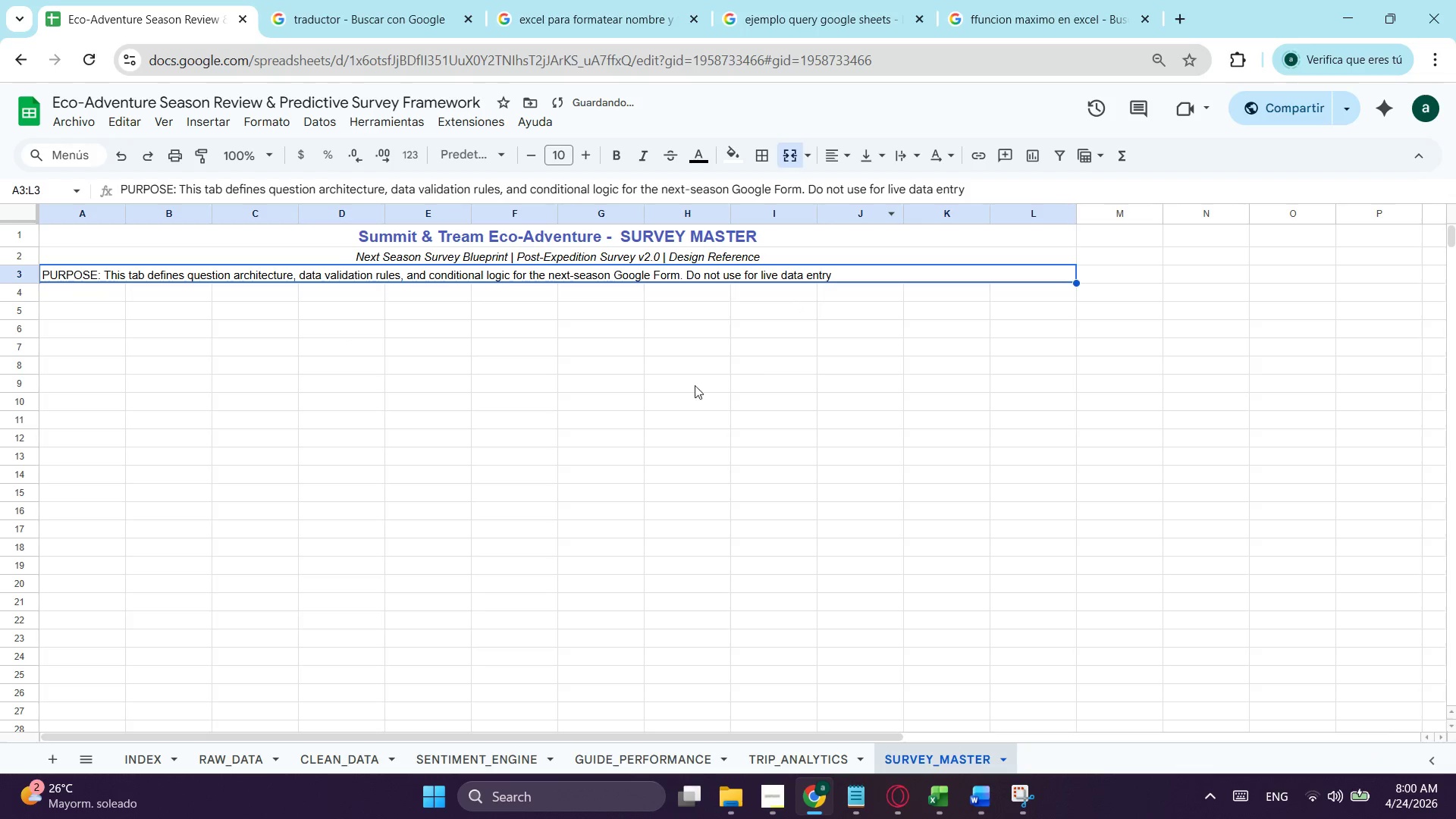 
left_click([233, 300])
 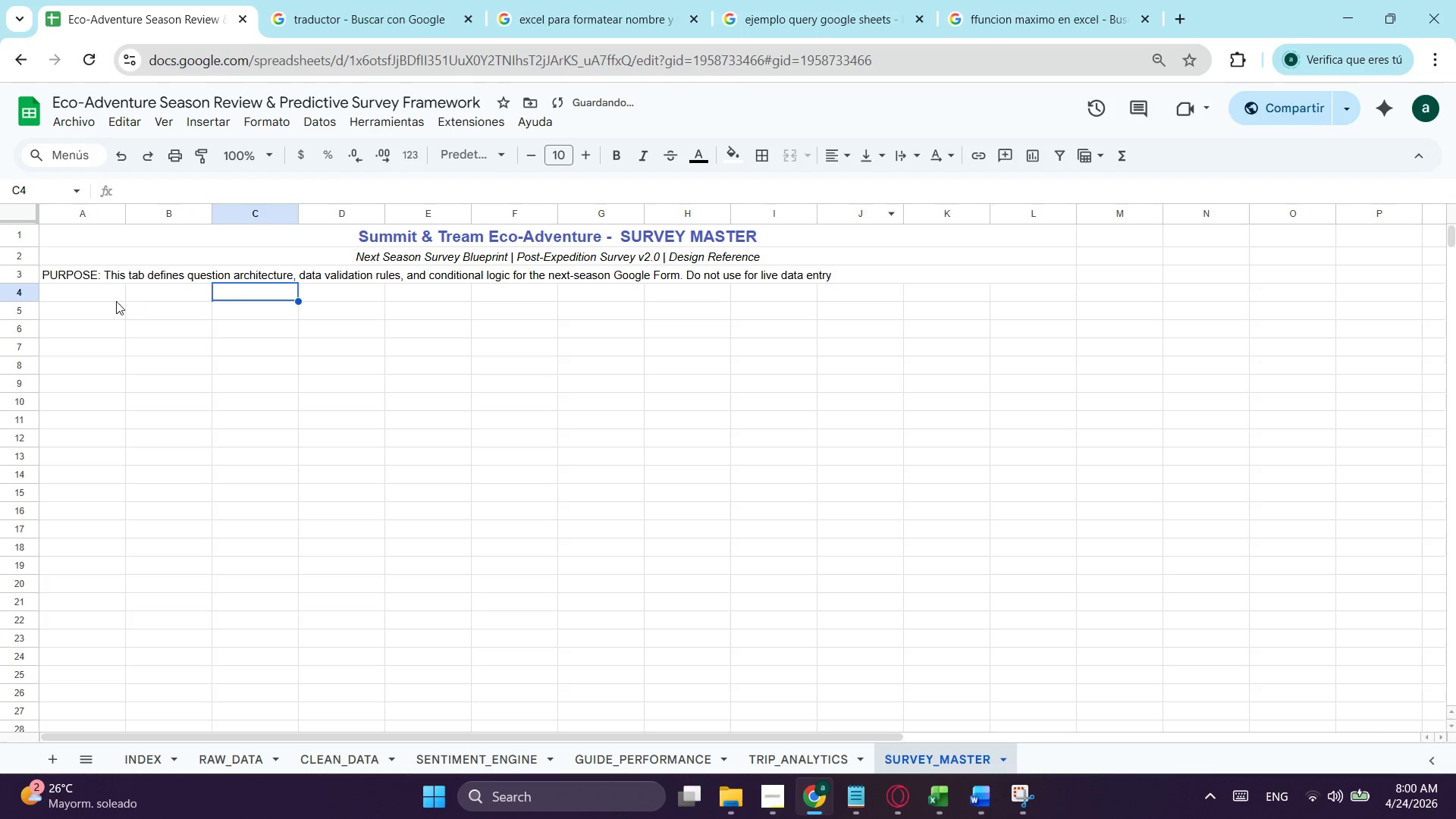 
left_click([103, 301])
 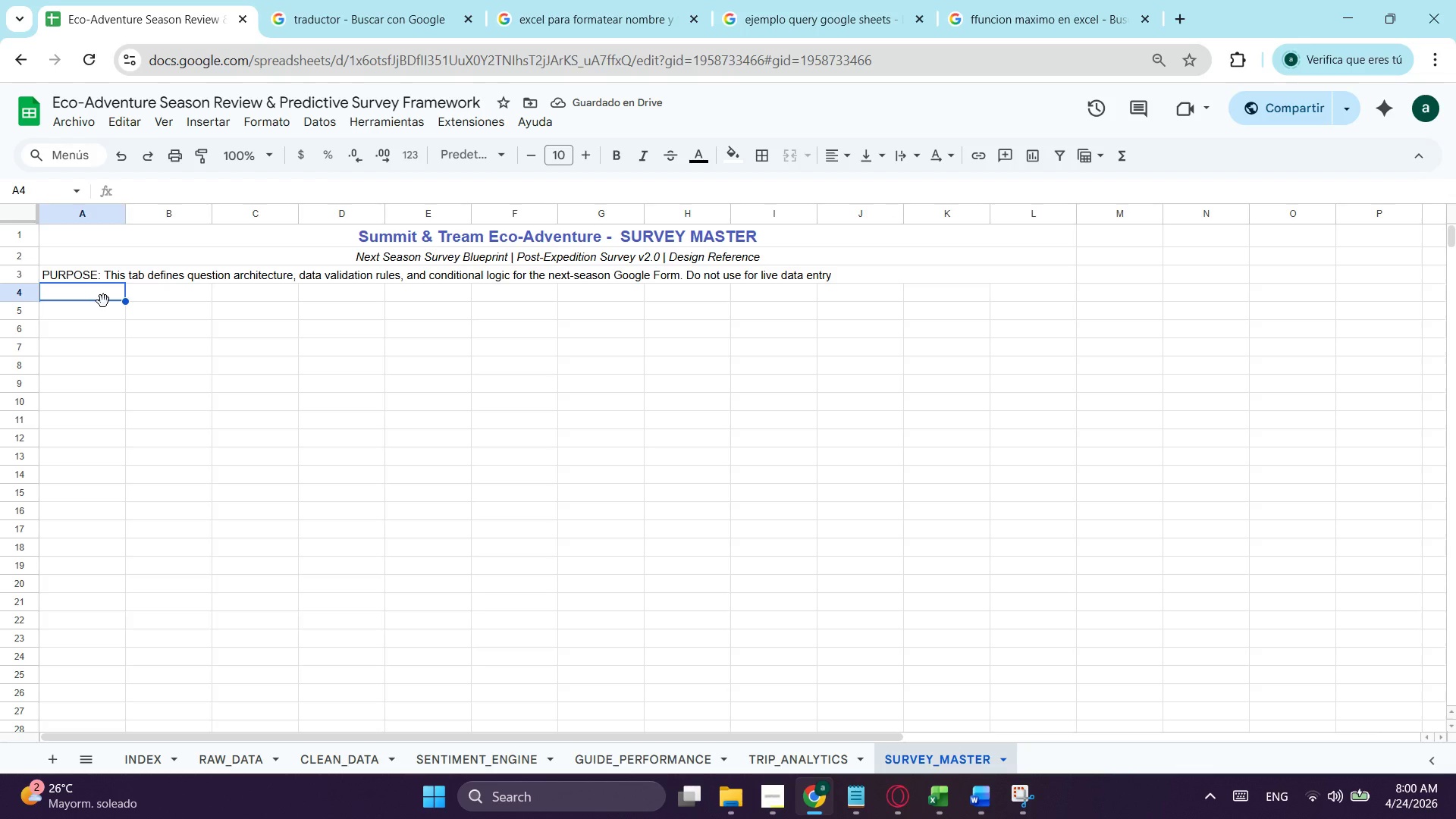 
wait(8.66)
 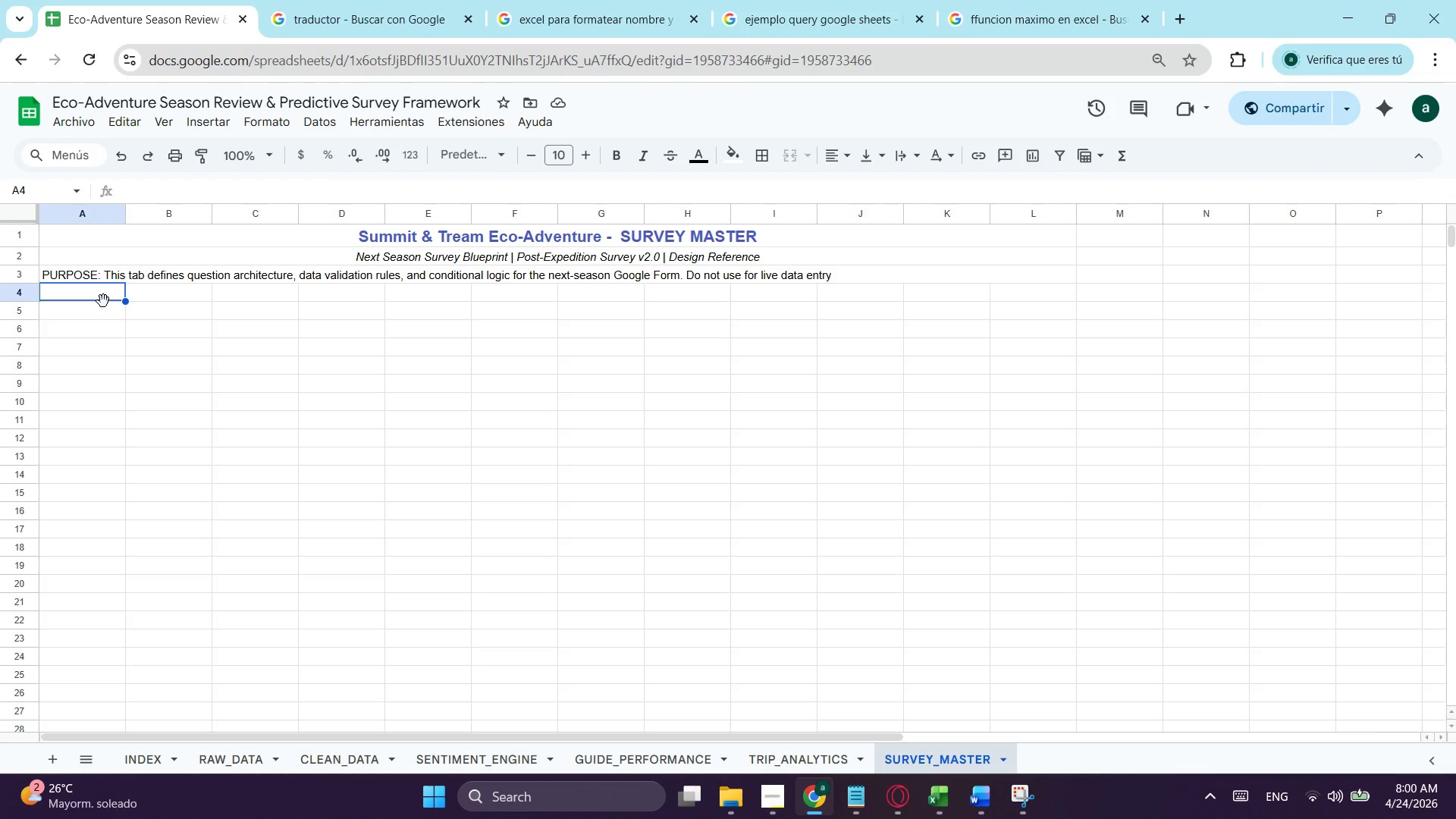 
type(Q#)
key(Tab)
type(q)
key(Backspace)
type(Question Text)
key(Tab)
type(Question Type)
key(Tab)
type(Ans)
 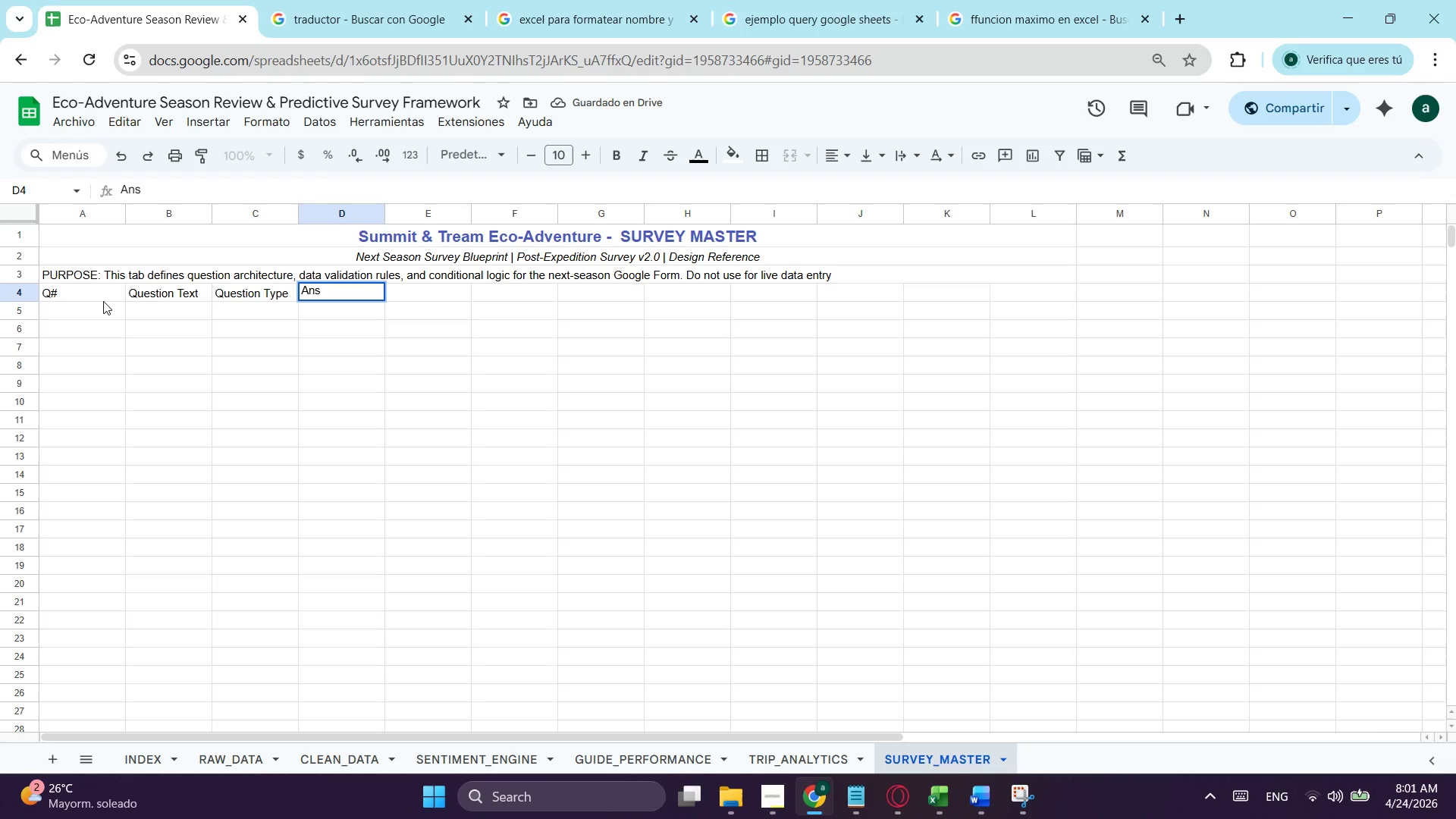 
wait(10.45)
 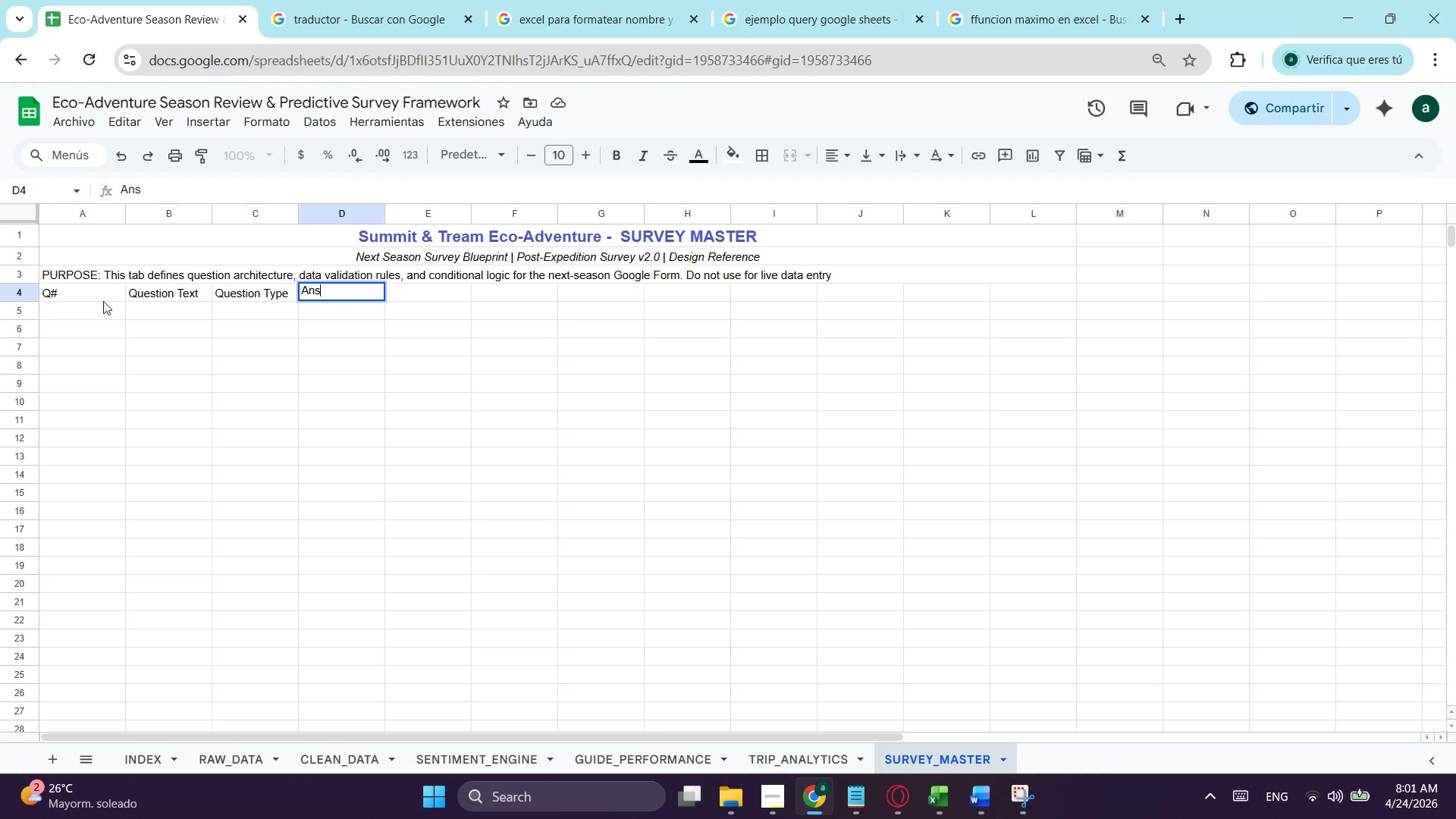 
type(wer Options / Scale)
key(Tab)
type(Vl)
key(Backspace)
type(alidation Rule)
key(Tab)
type(Q)
key(Backspace)
type(Required?)
key(Tab)
type(Triggers Follow-Up?)
key(Tab)
type(Follow-up Cont)
key(Backspace)
type(dition)
key(Tab)
type(Folo)
key(Backspace)
type(low-up Q#)
key(Tab)
type(Data ma)
key(Backspace)
key(Backspace)
type(Maps to)
 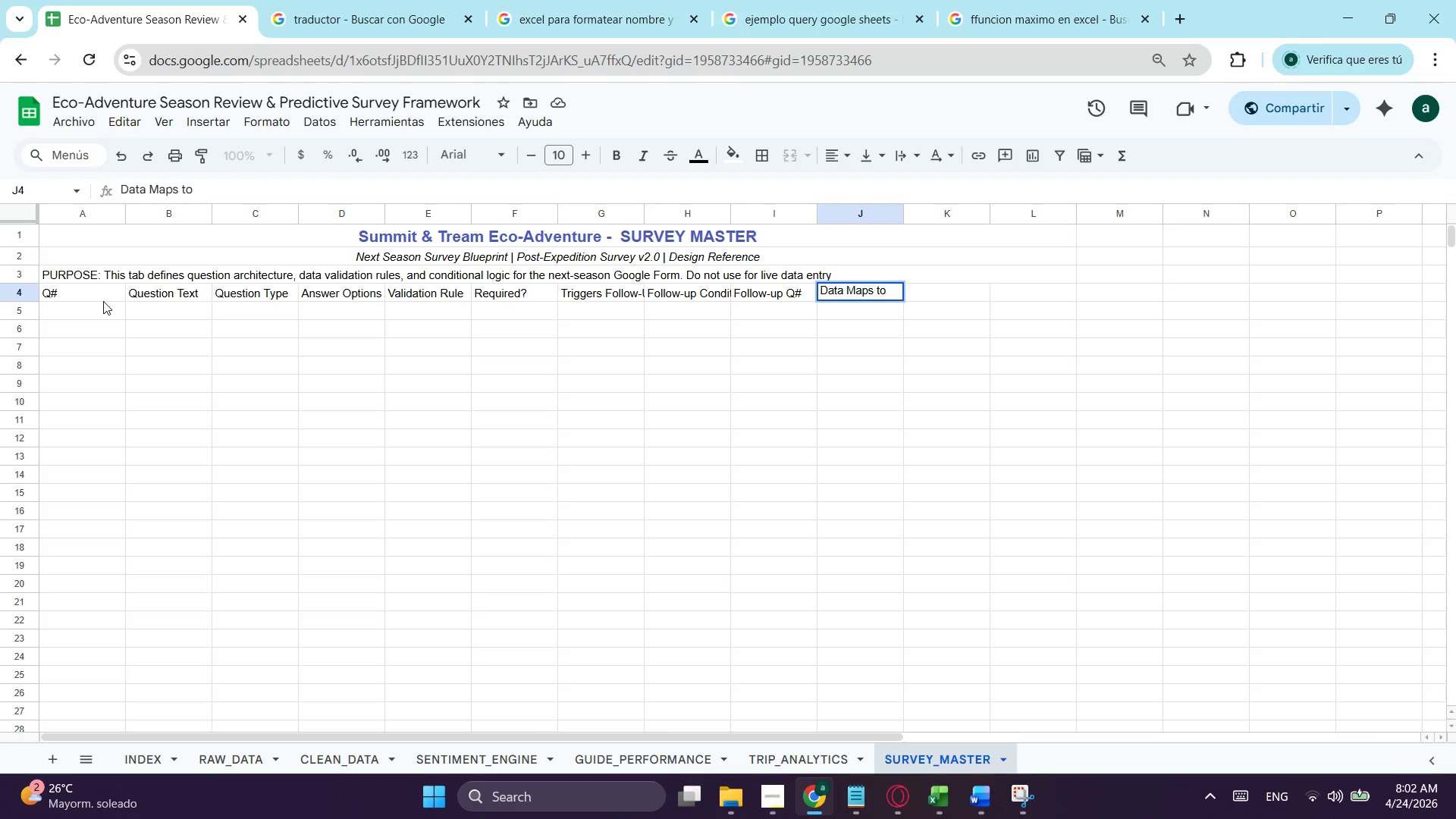 
wait(6.91)
 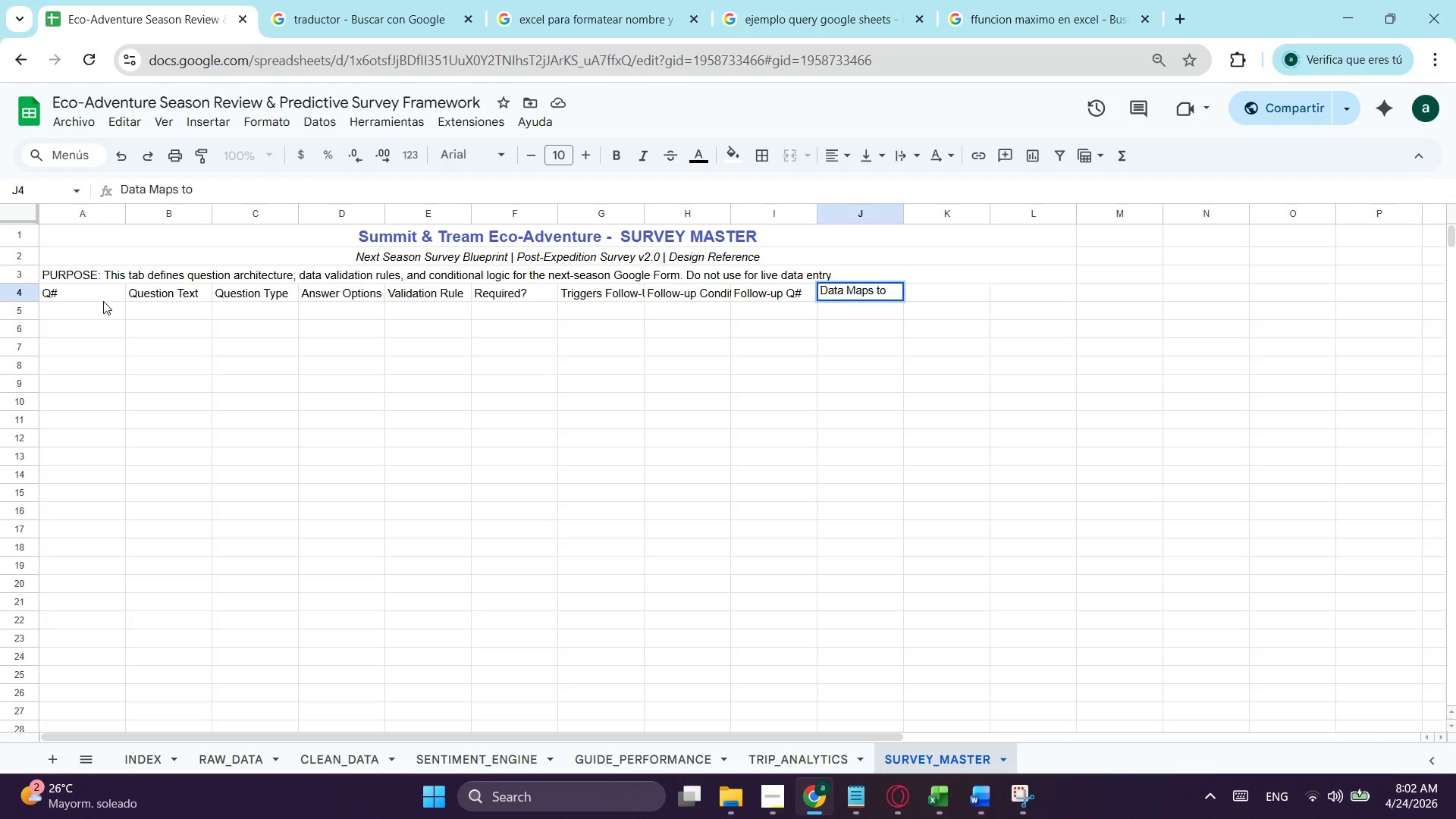 
left_click([105, 313])
 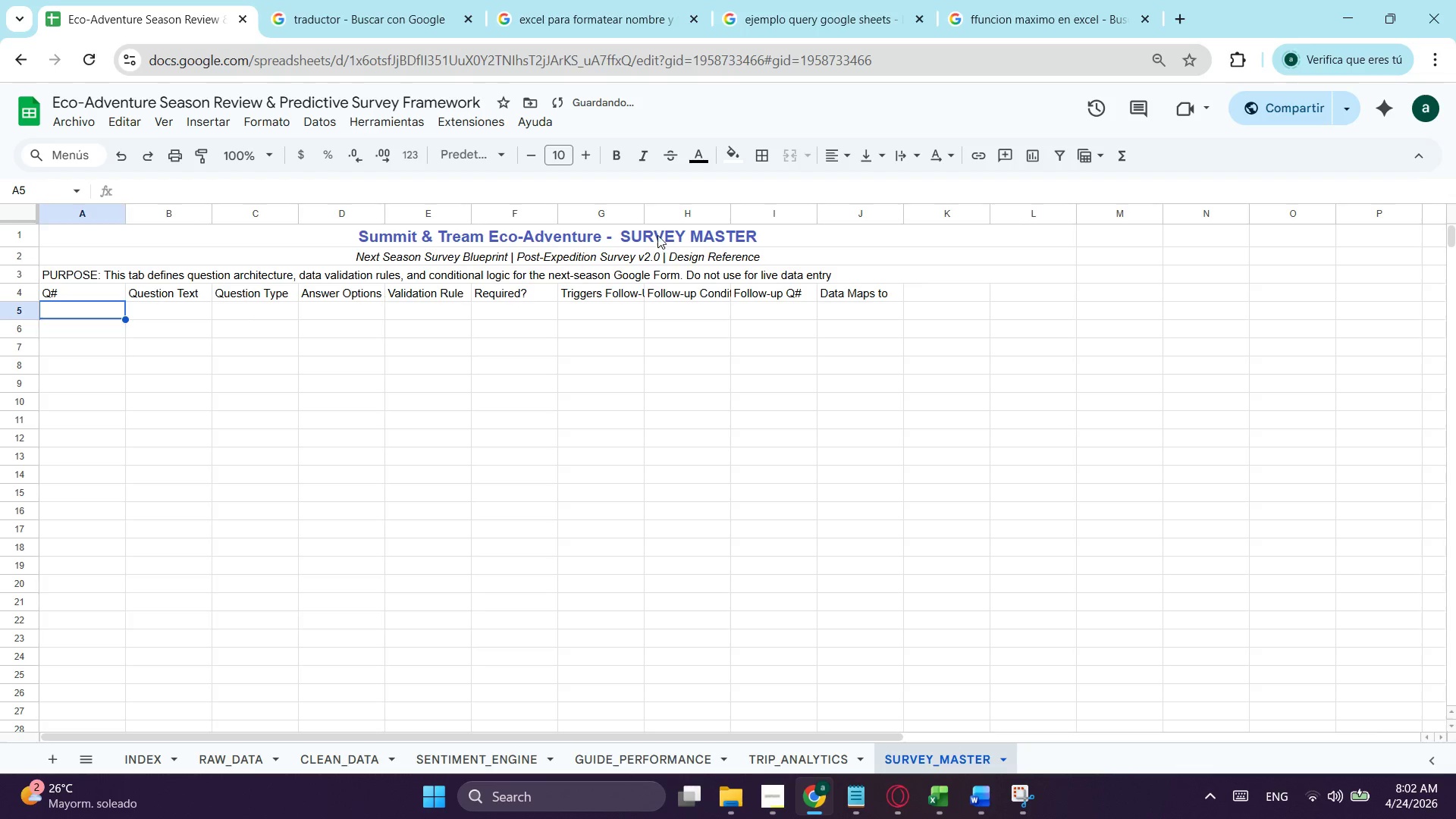 
left_click_drag(start_coordinate=[639, 208], to_coordinate=[657, 212])
 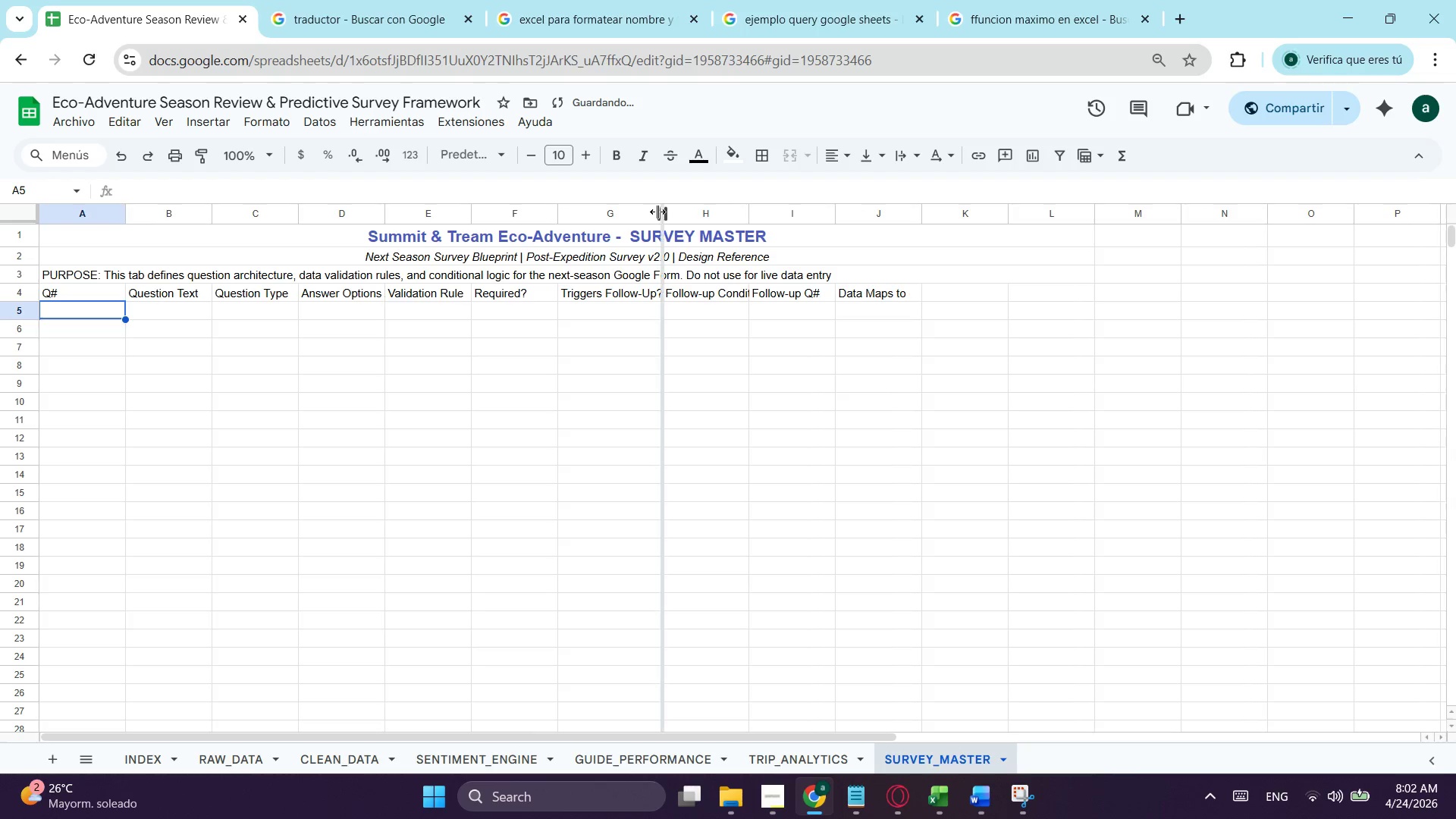 
left_click_drag(start_coordinate=[657, 212], to_coordinate=[661, 212])
 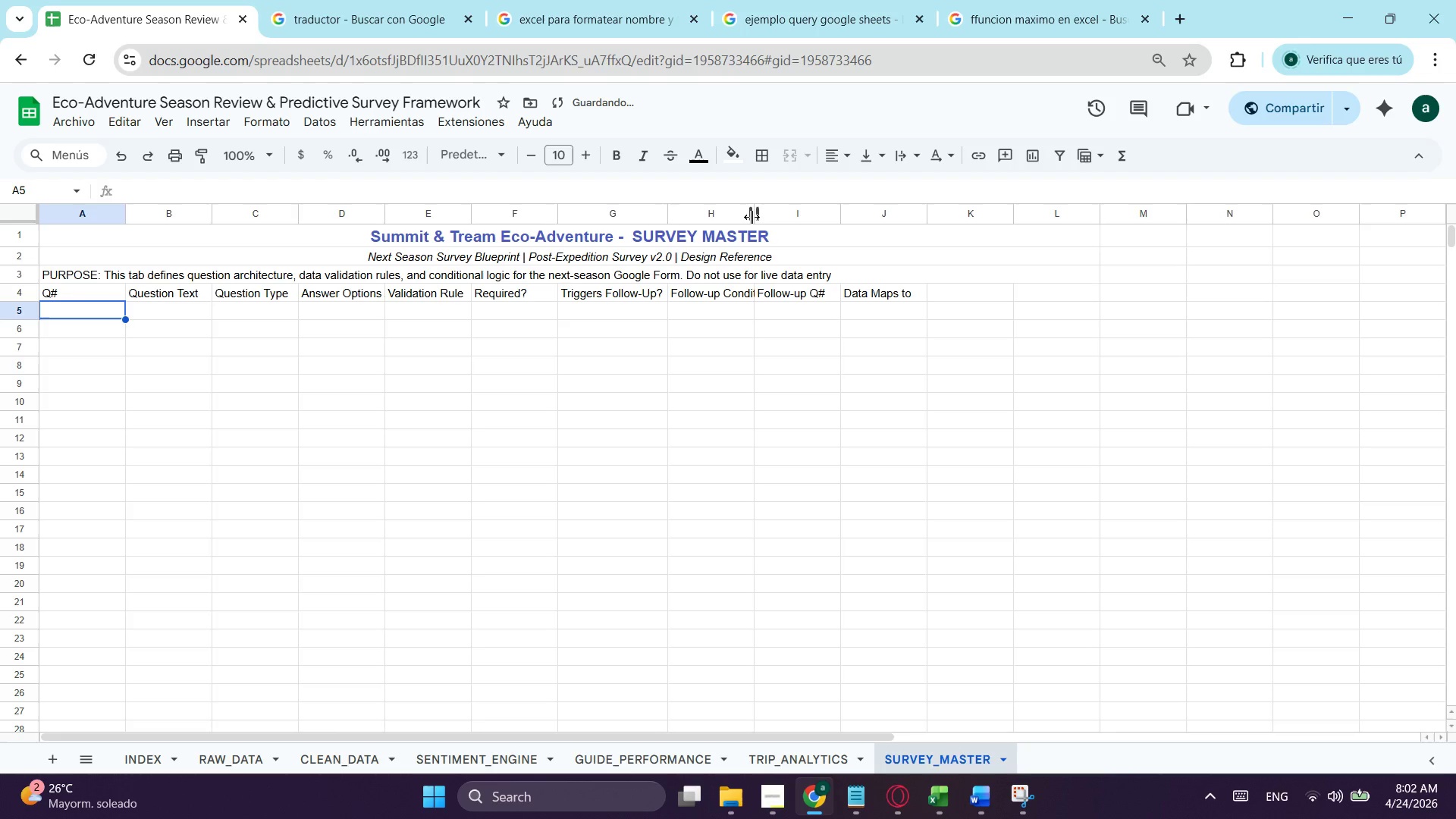 
left_click_drag(start_coordinate=[752, 217], to_coordinate=[775, 217])
 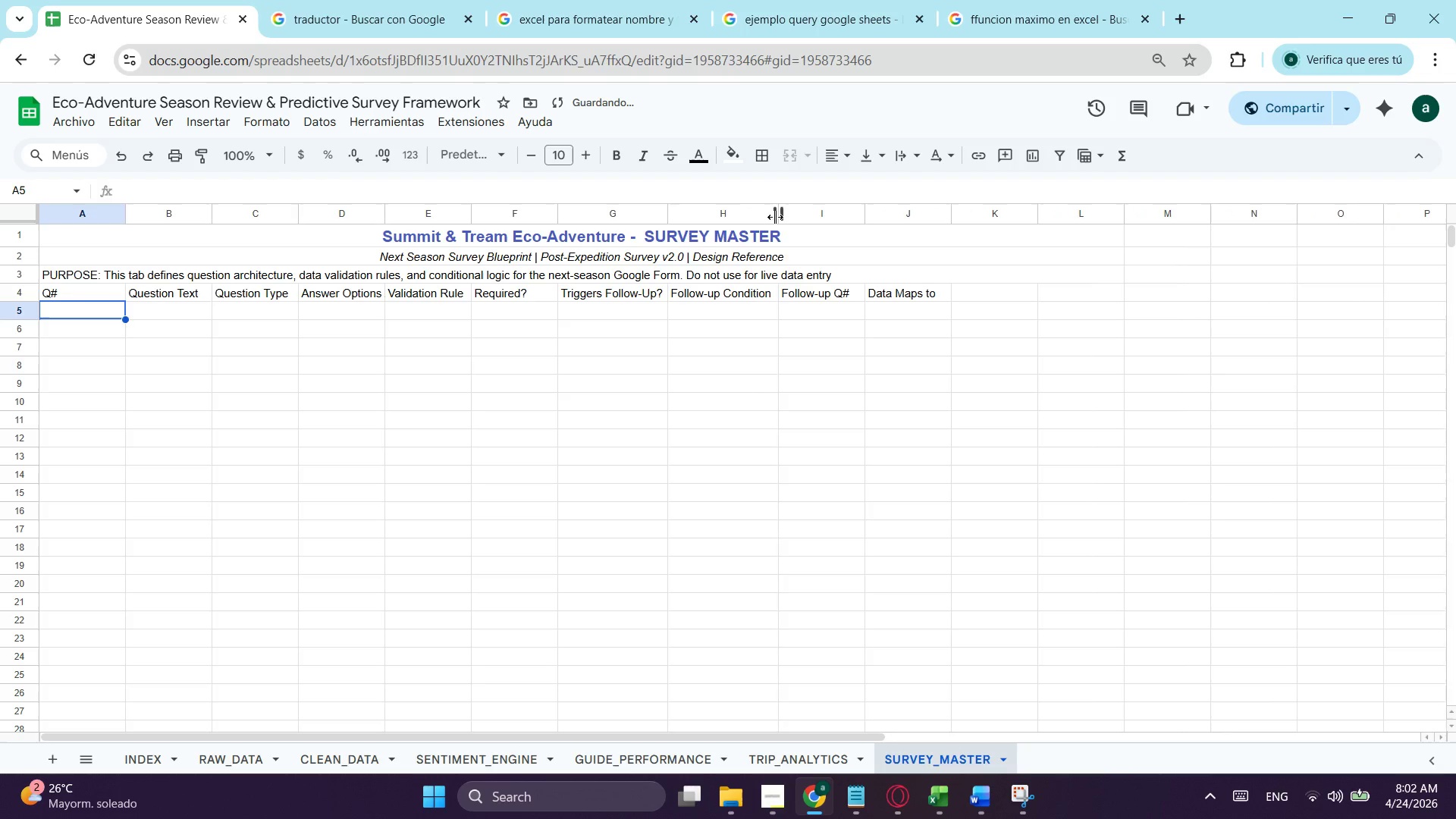 
left_click([775, 217])
 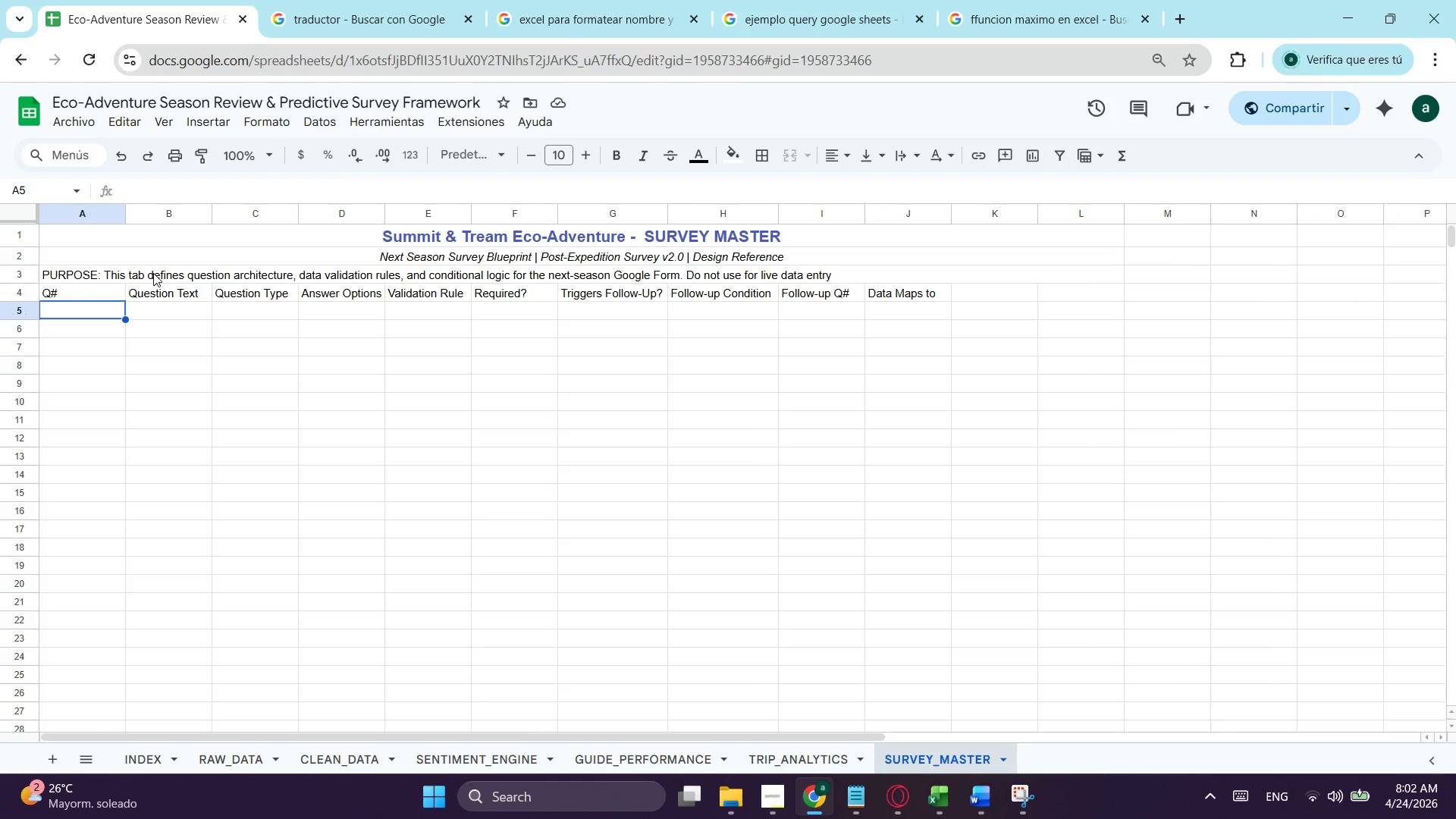 
wait(15.33)
 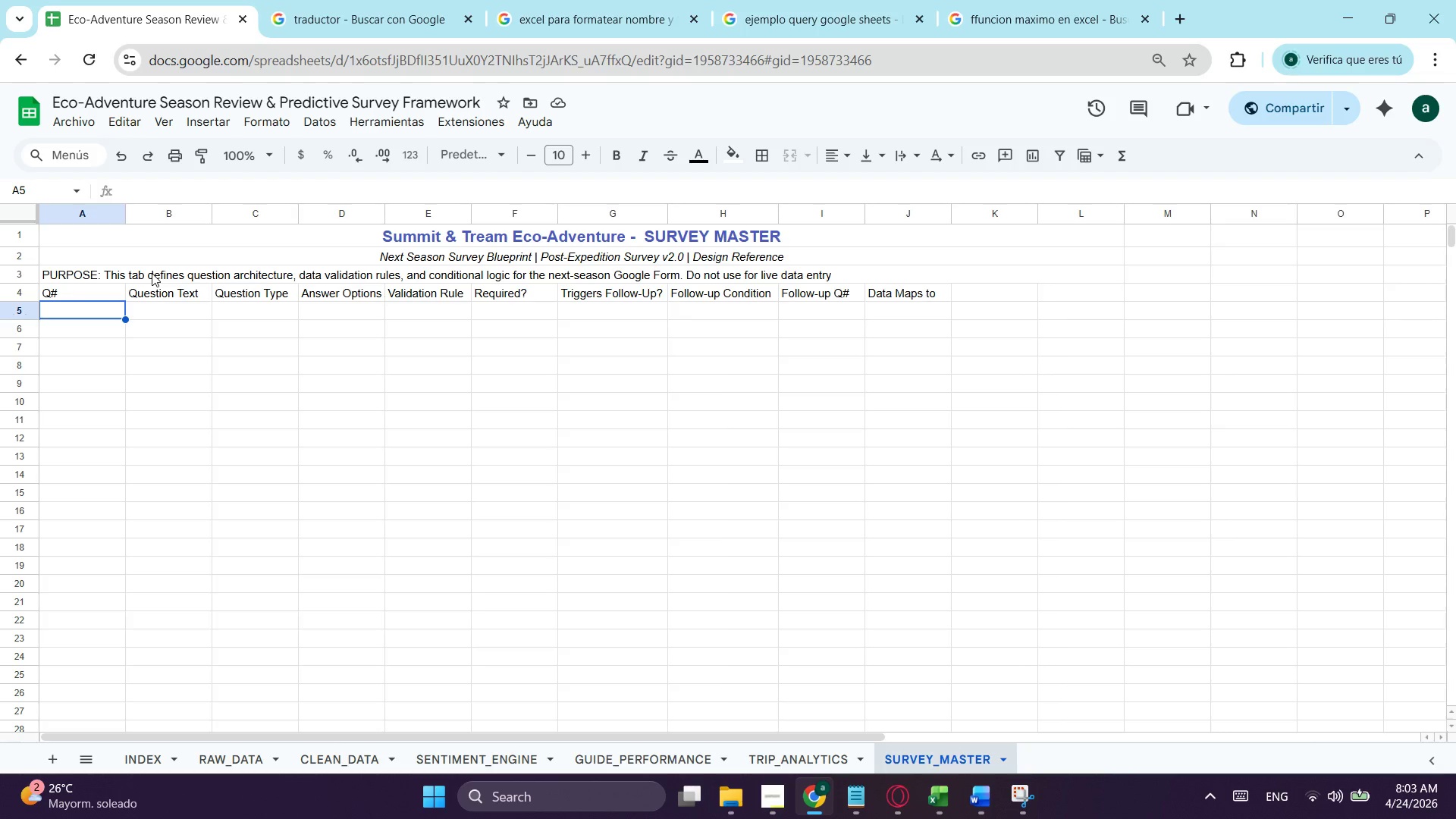 
type(Q!)
 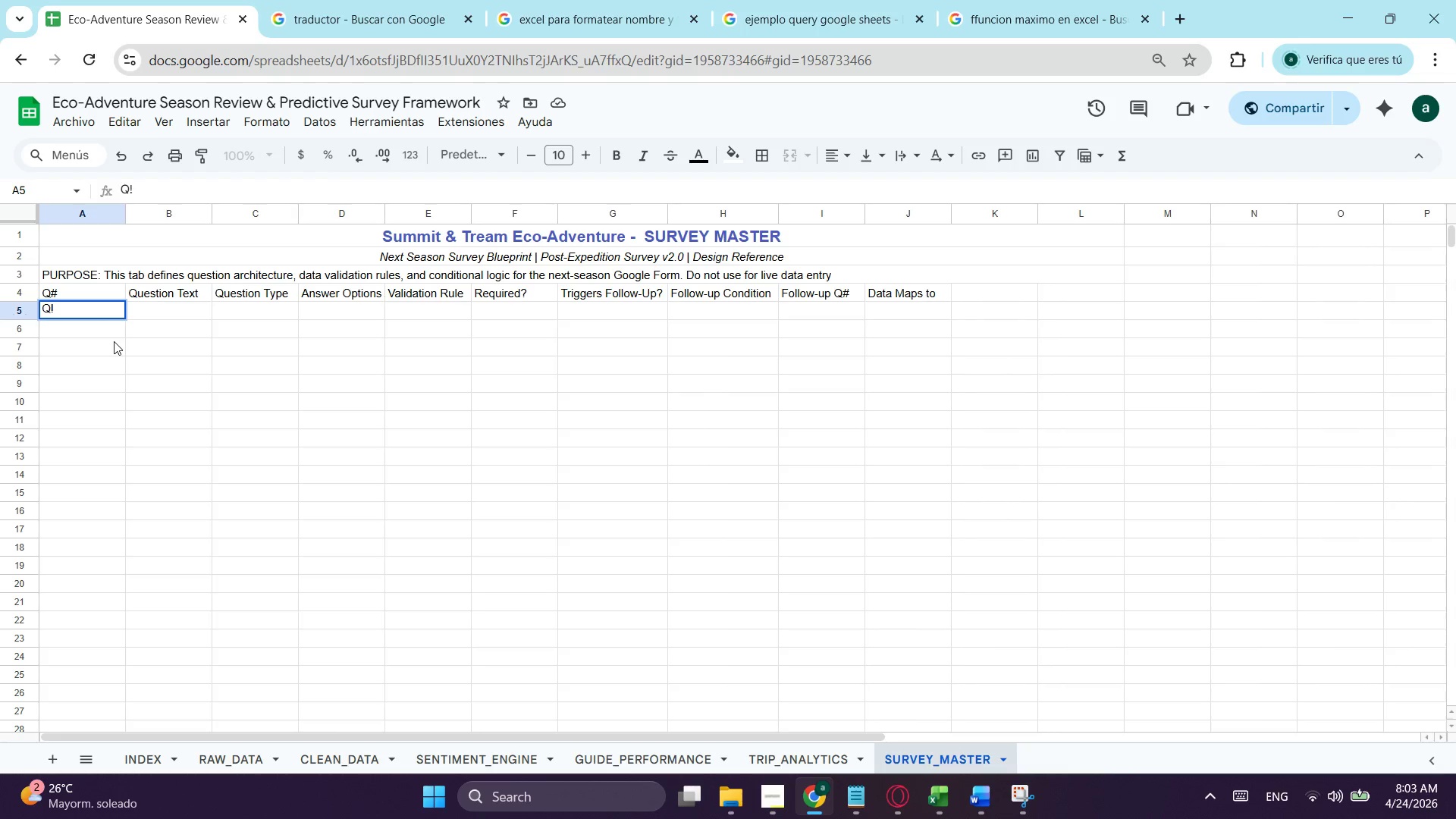 
key(Backspace)
 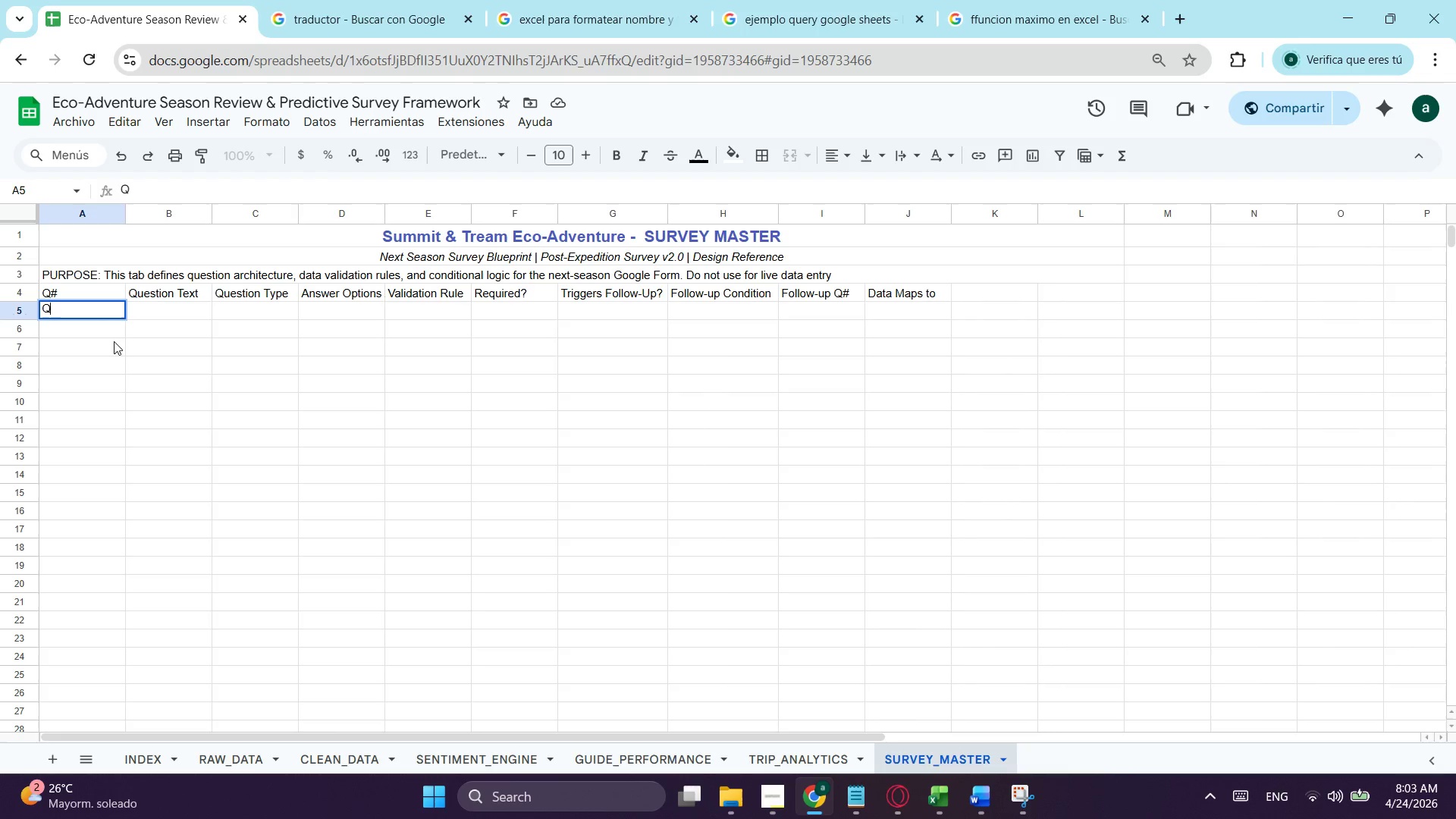 
key(1)
 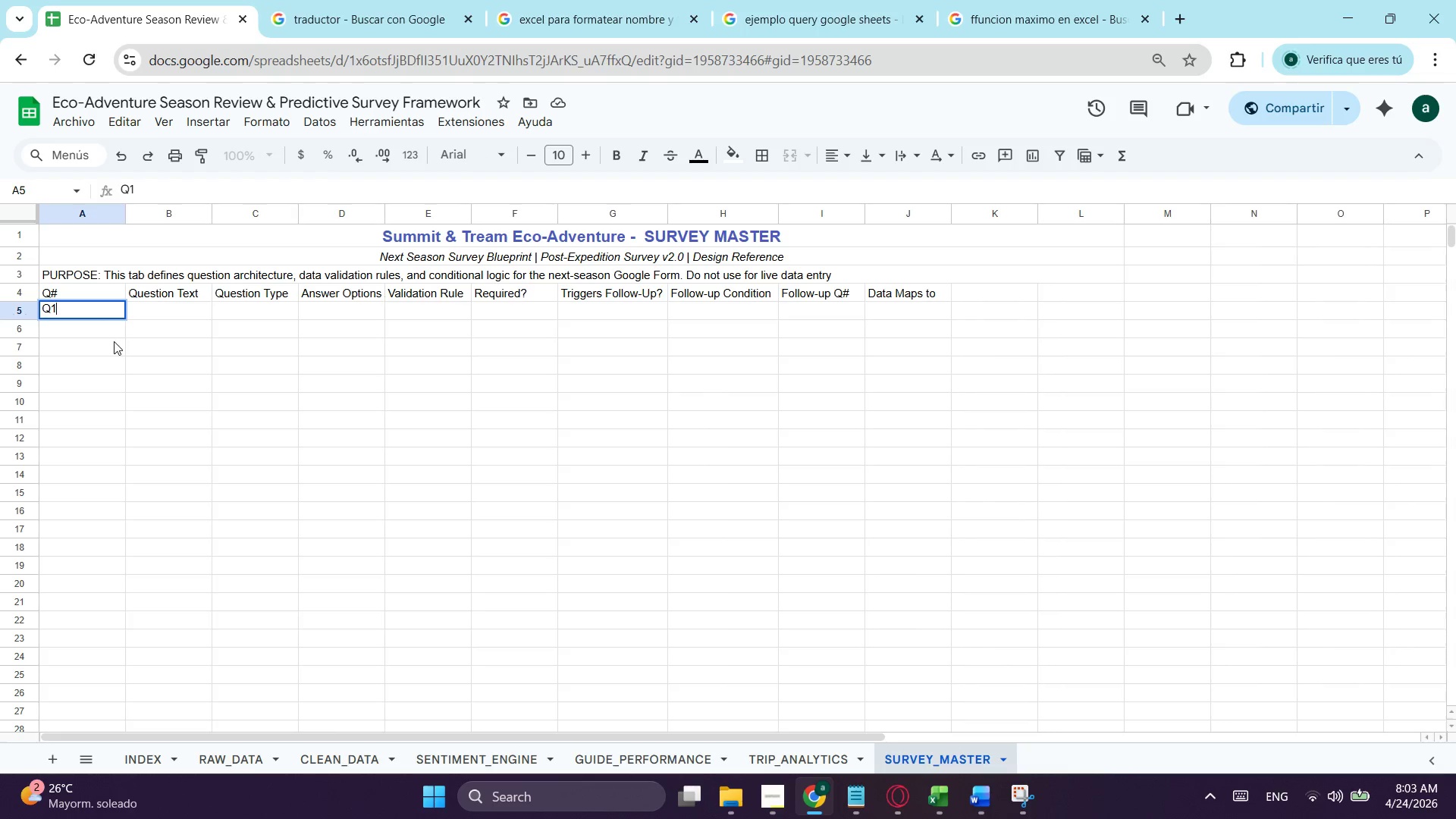 
left_click([98, 336])
 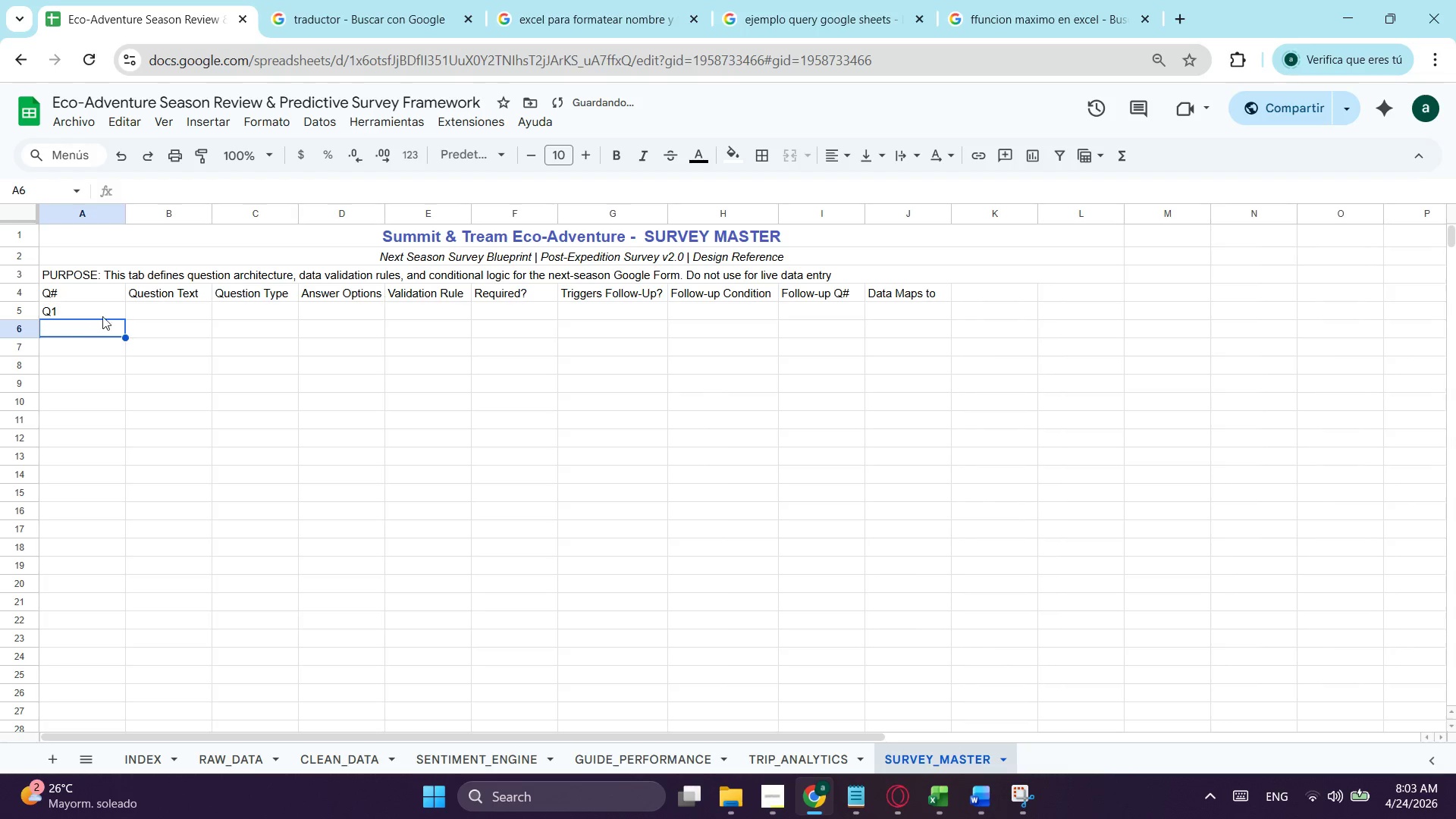 
left_click([105, 315])
 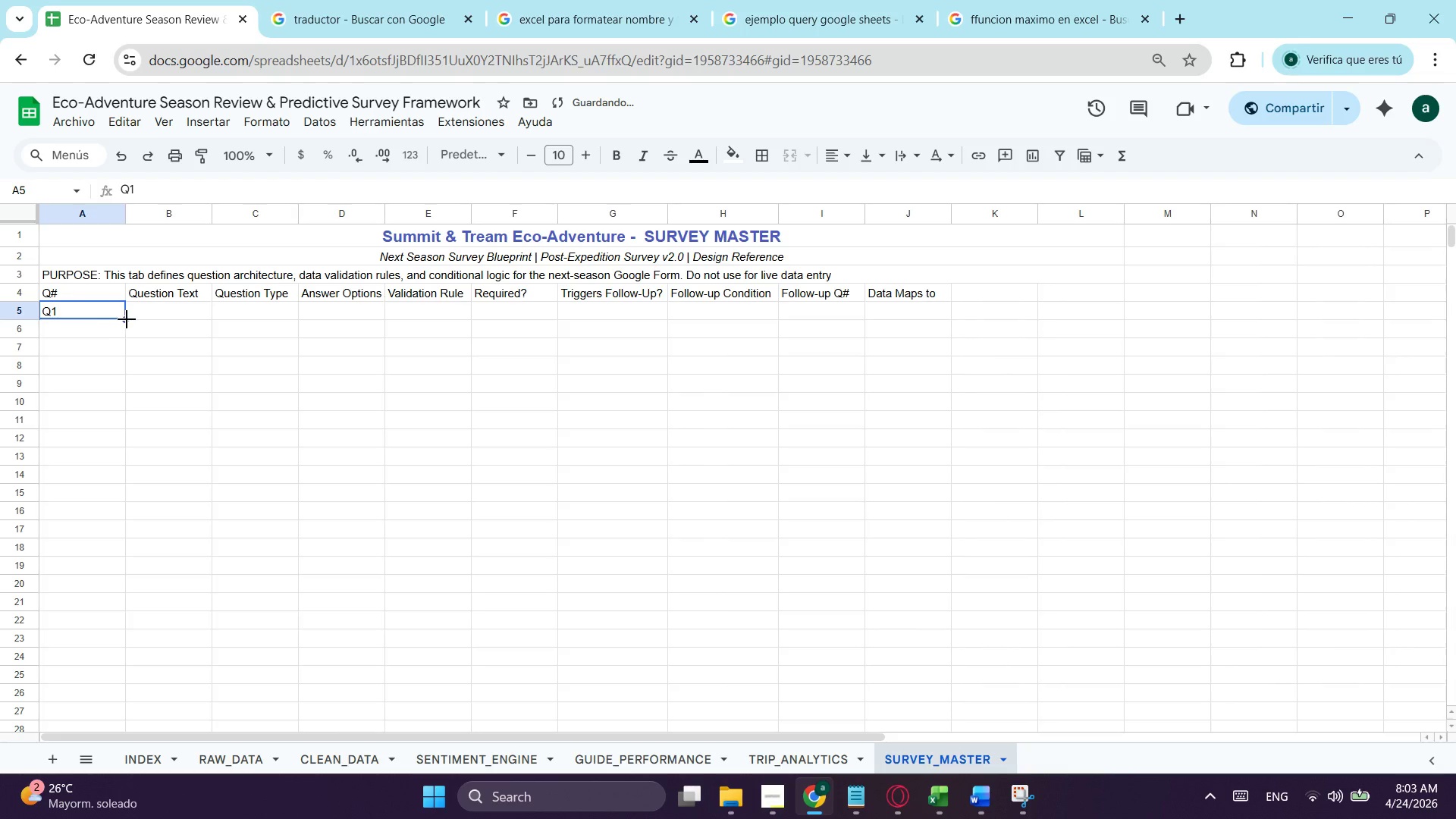 
left_click_drag(start_coordinate=[127, 319], to_coordinate=[128, 390])
 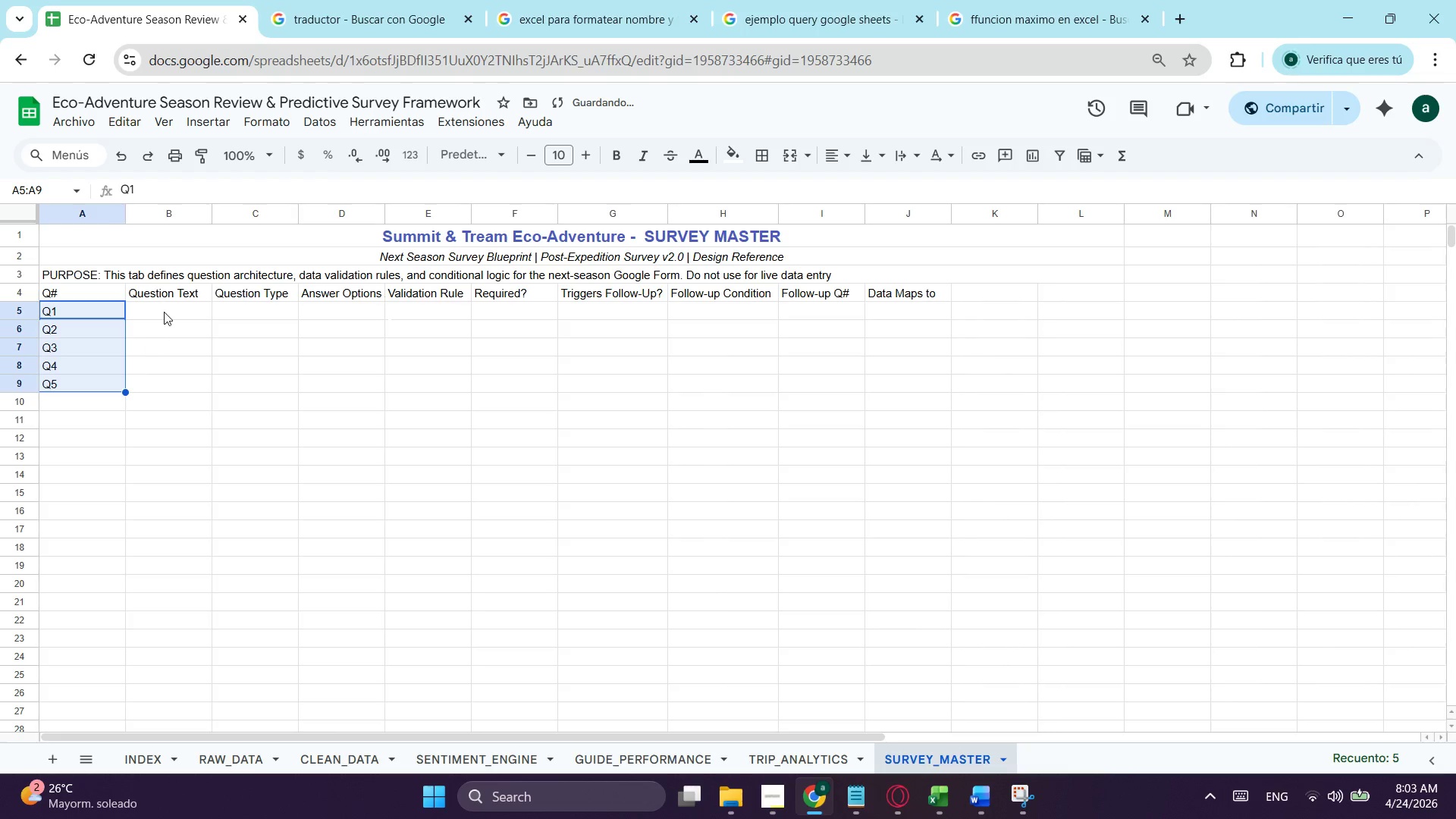 
left_click([164, 312])
 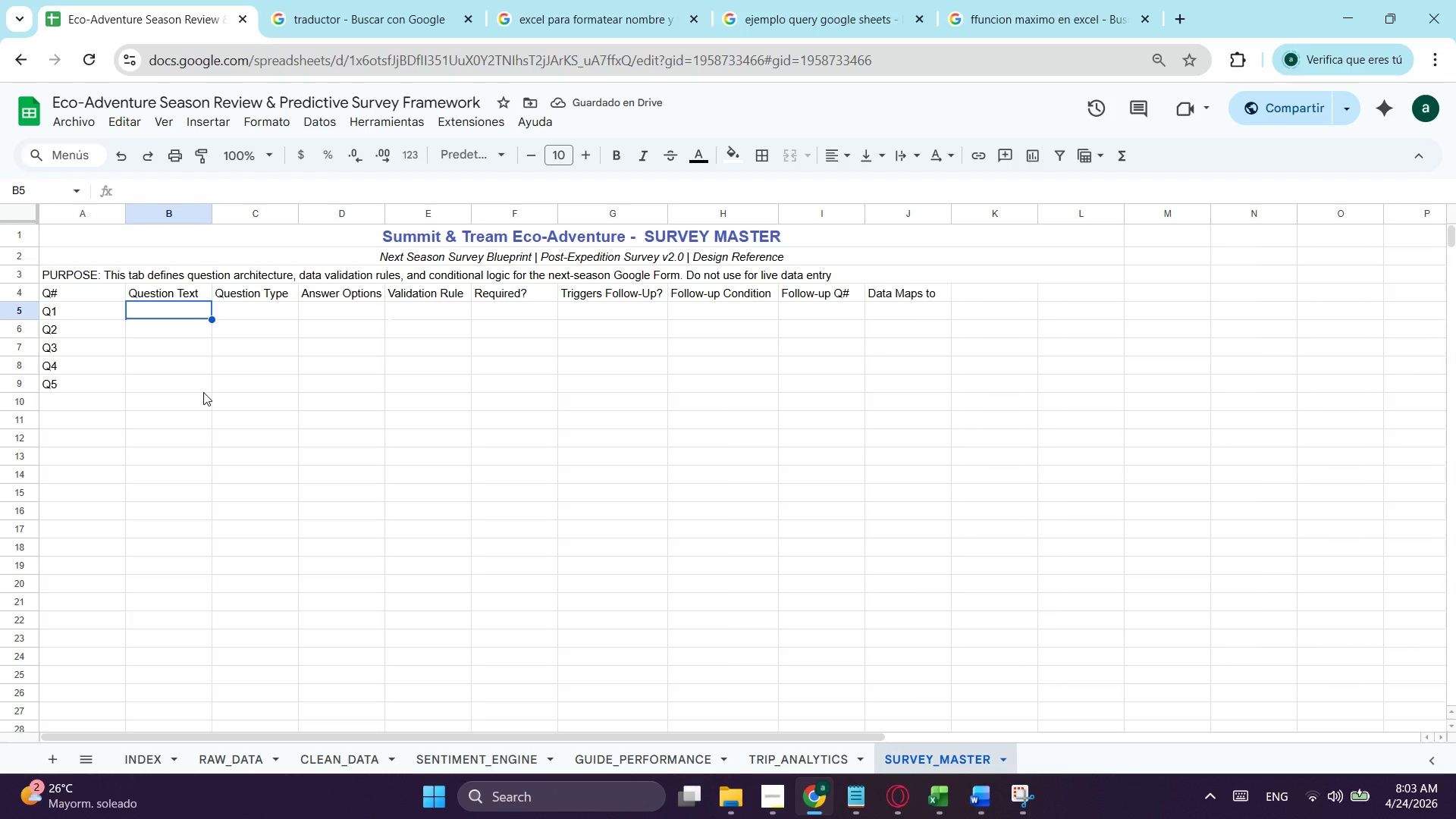 
wait(5.92)
 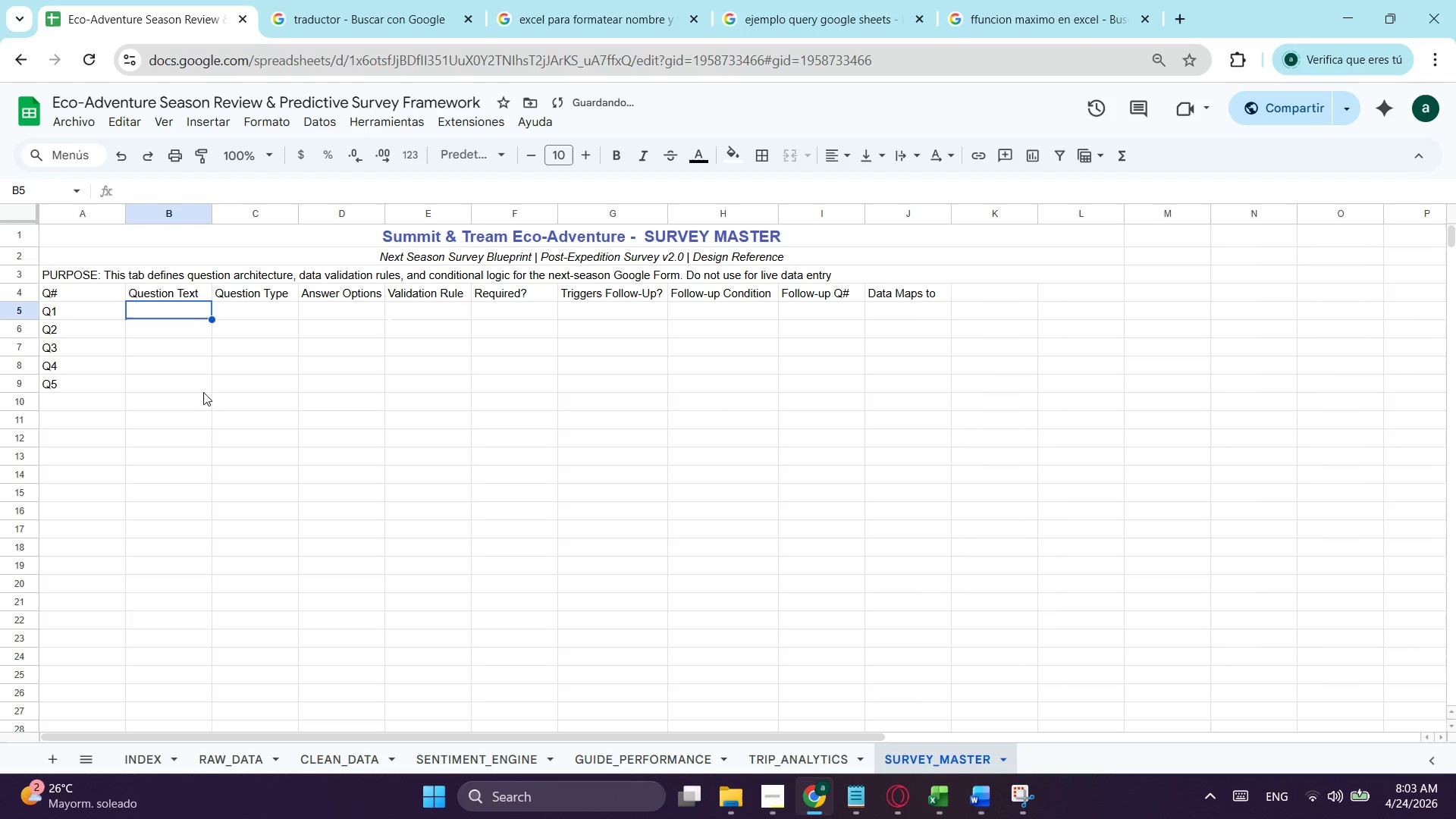 
type(Wj)
key(Backspace)
type(hi)
 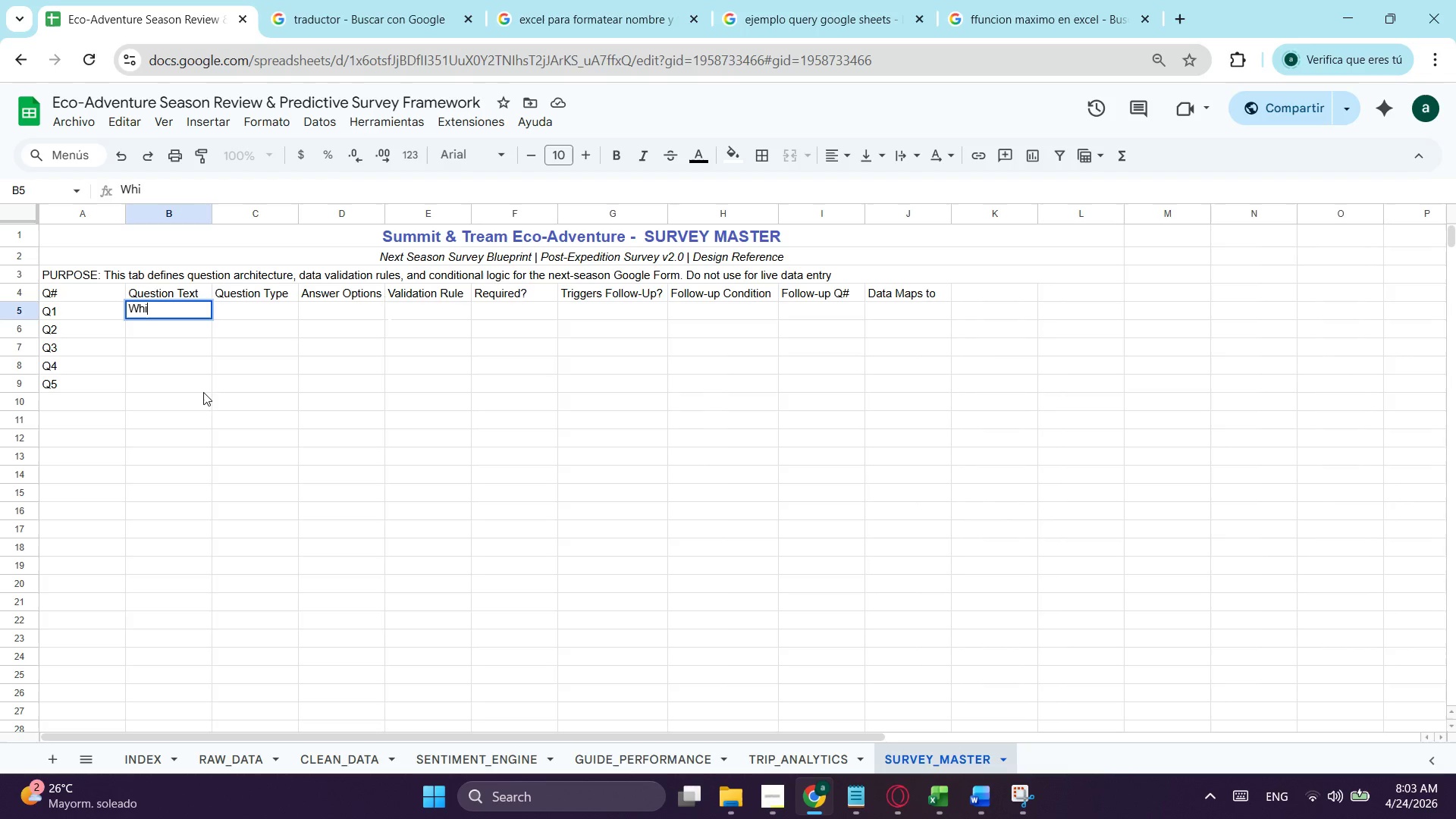 
wait(9.16)
 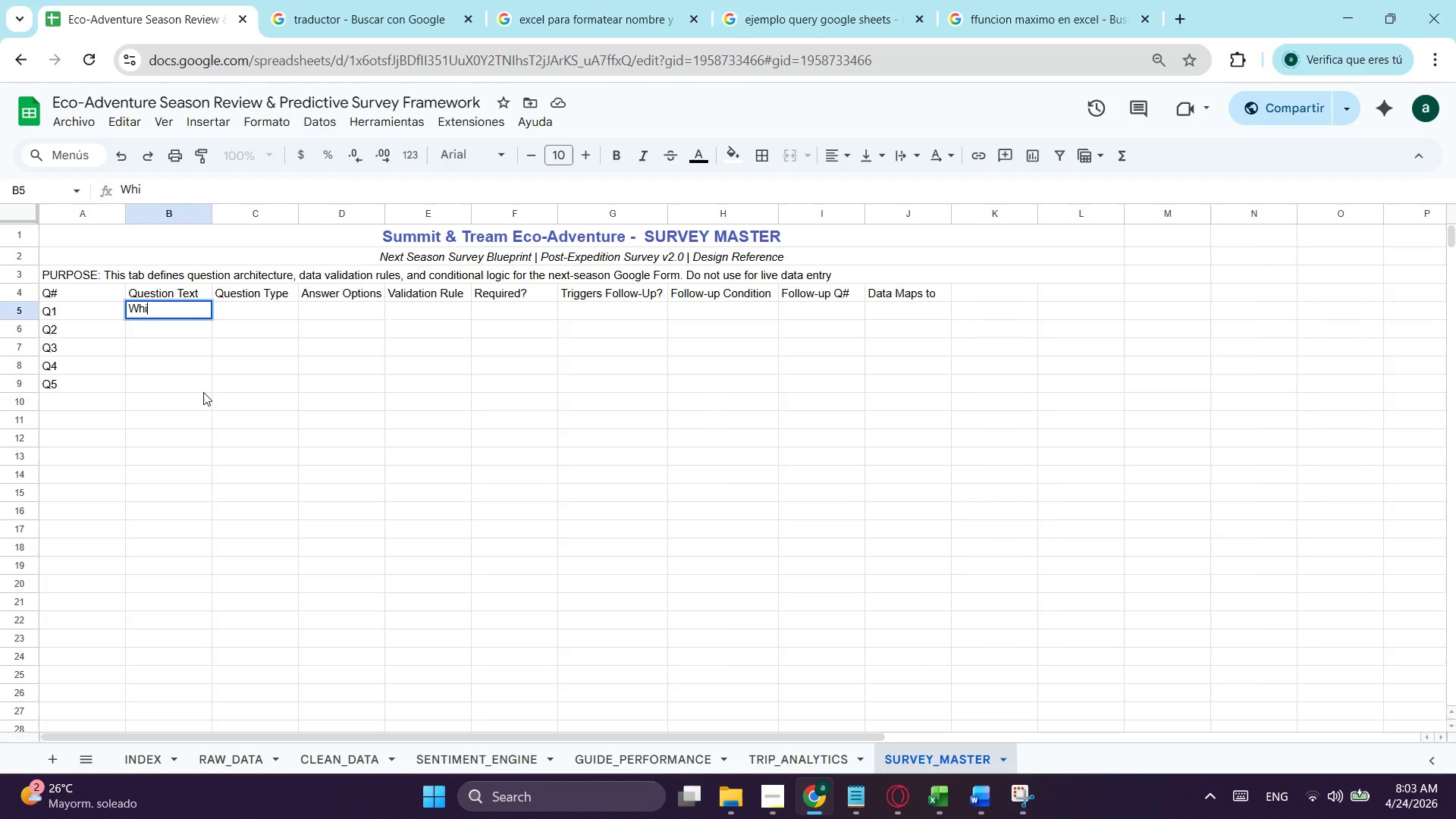 
type(ch Expeditoi)
key(Backspace)
key(Backspace)
type(ion did yoy complete?)
key(Tab)
 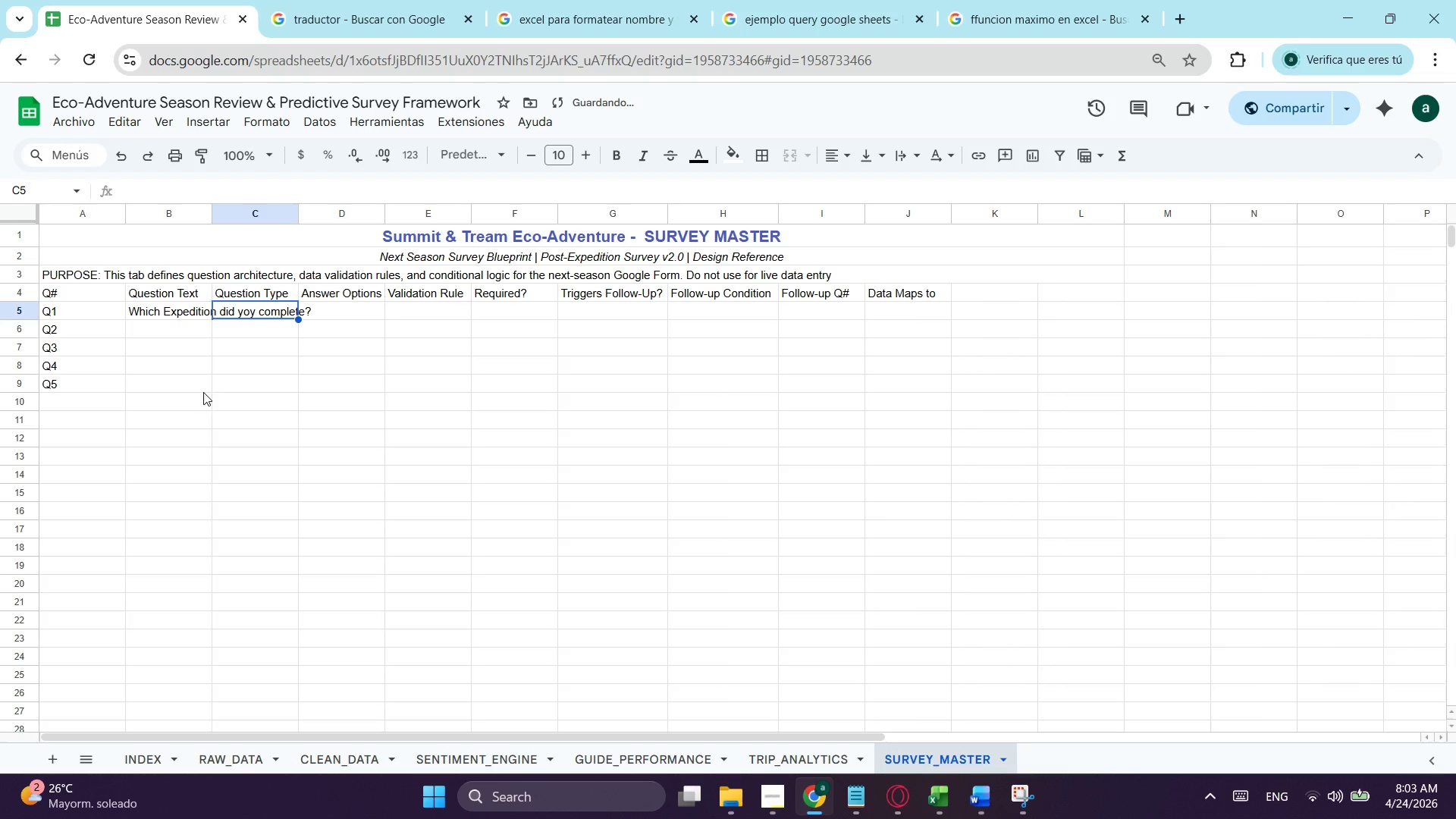 
left_click_drag(start_coordinate=[212, 212], to_coordinate=[316, 211])
 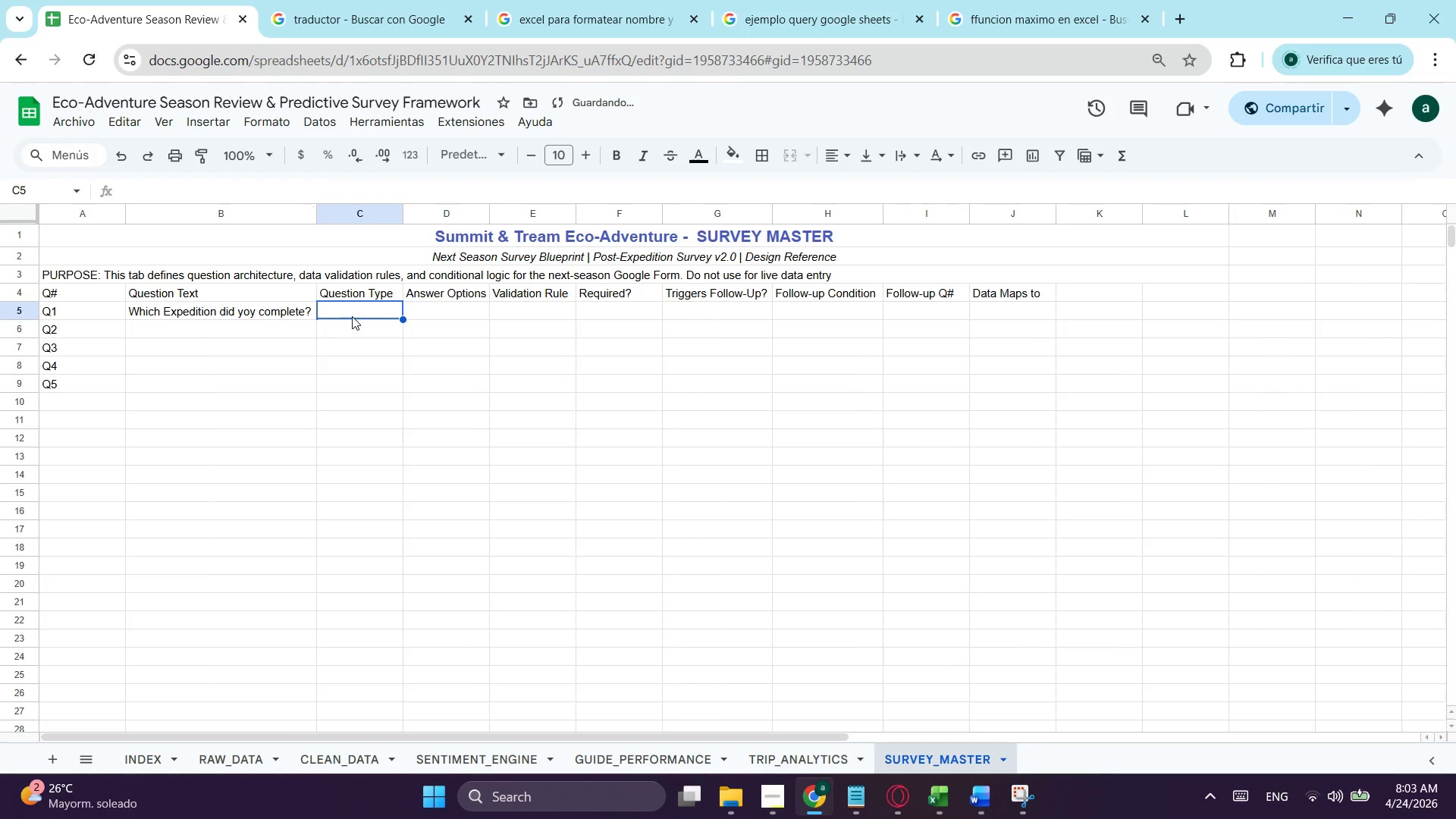 
left_click([345, 316])
 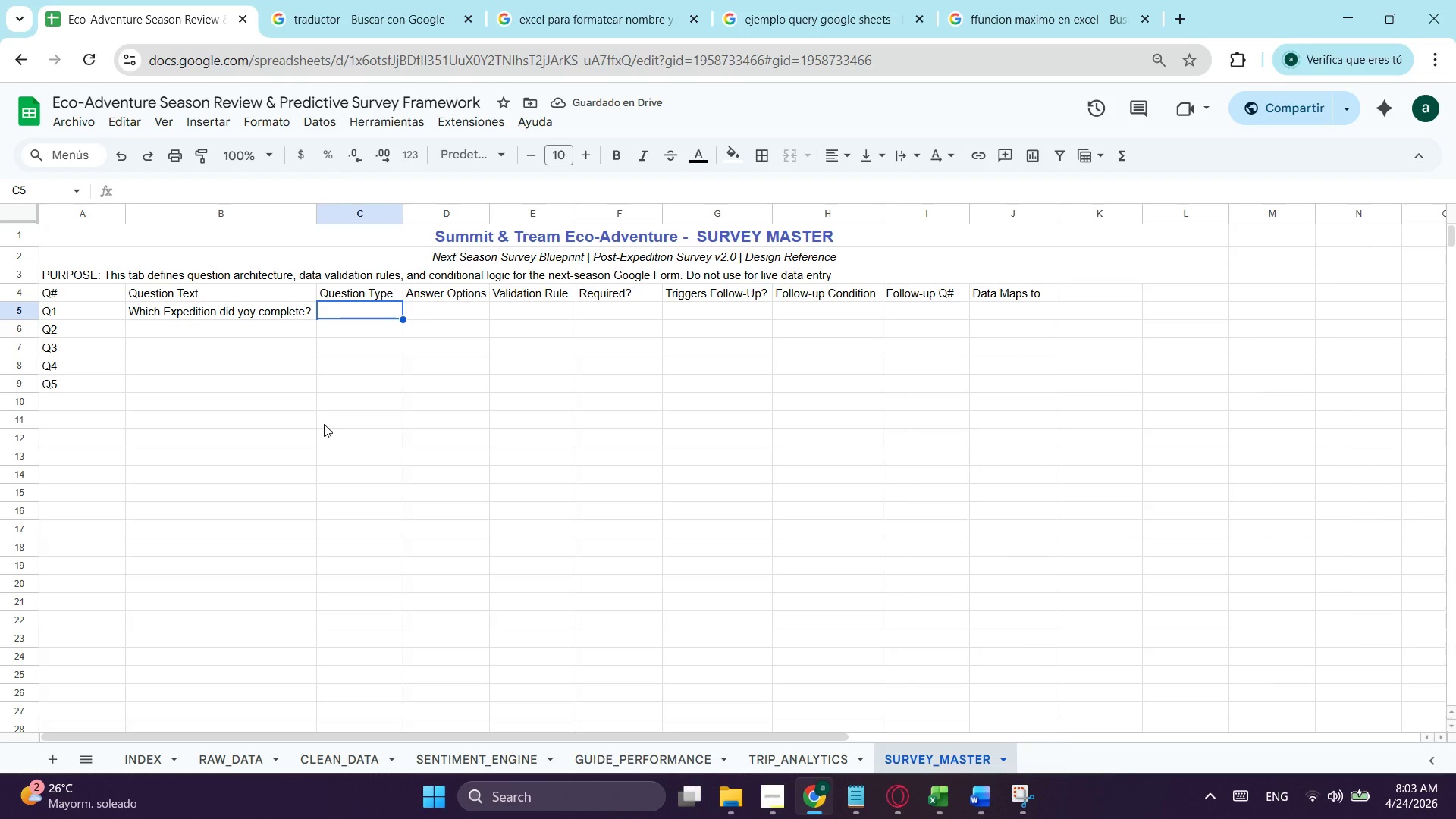 
type(Drow)
key(Backspace)
type(pdo)
key(Backspace)
type(o)
key(Backspace)
type(do)
key(Backspace)
key(Backspace)
key(Backspace)
type(down)
key(Tab)
 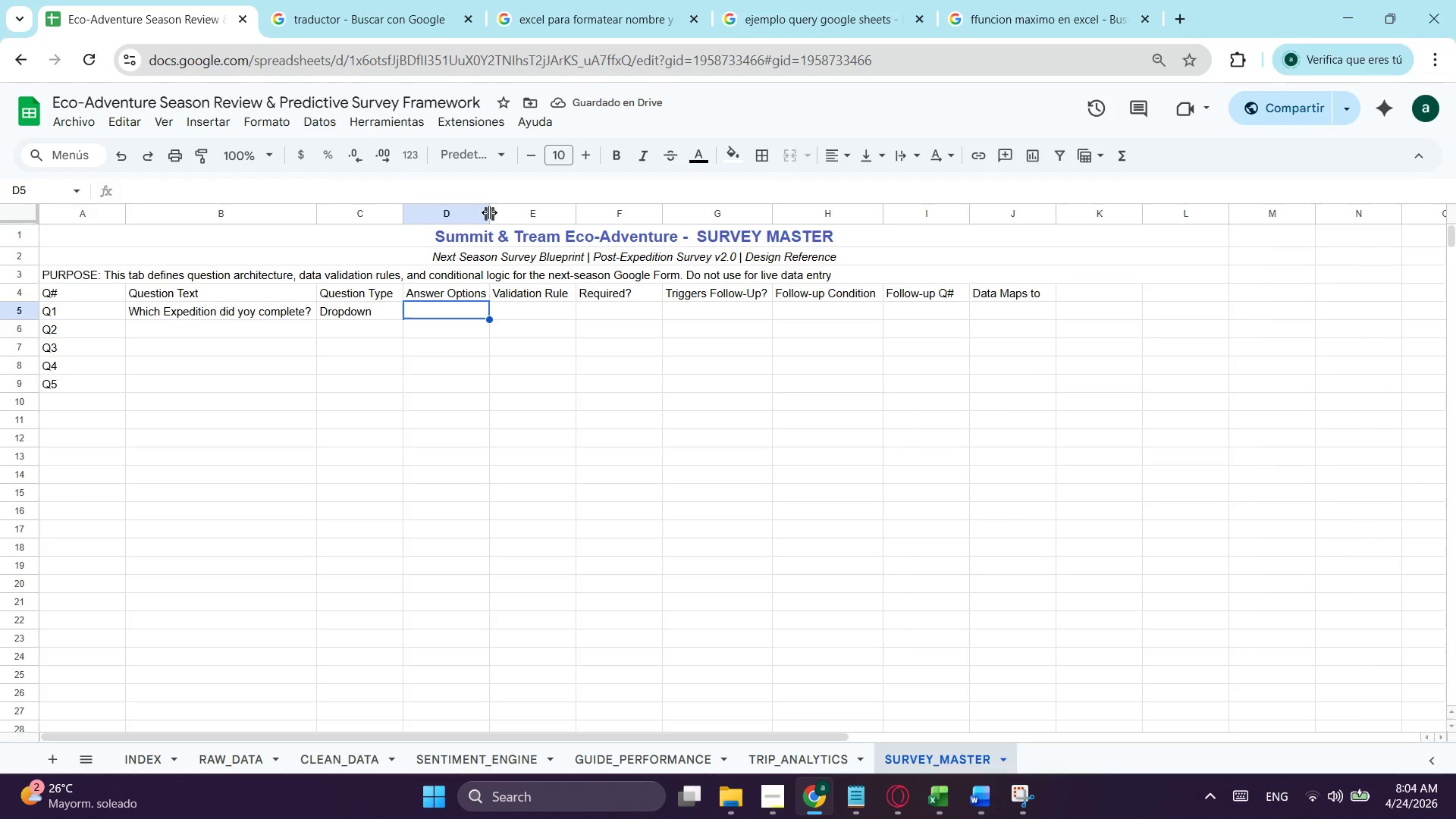 
left_click_drag(start_coordinate=[489, 218], to_coordinate=[557, 209])
 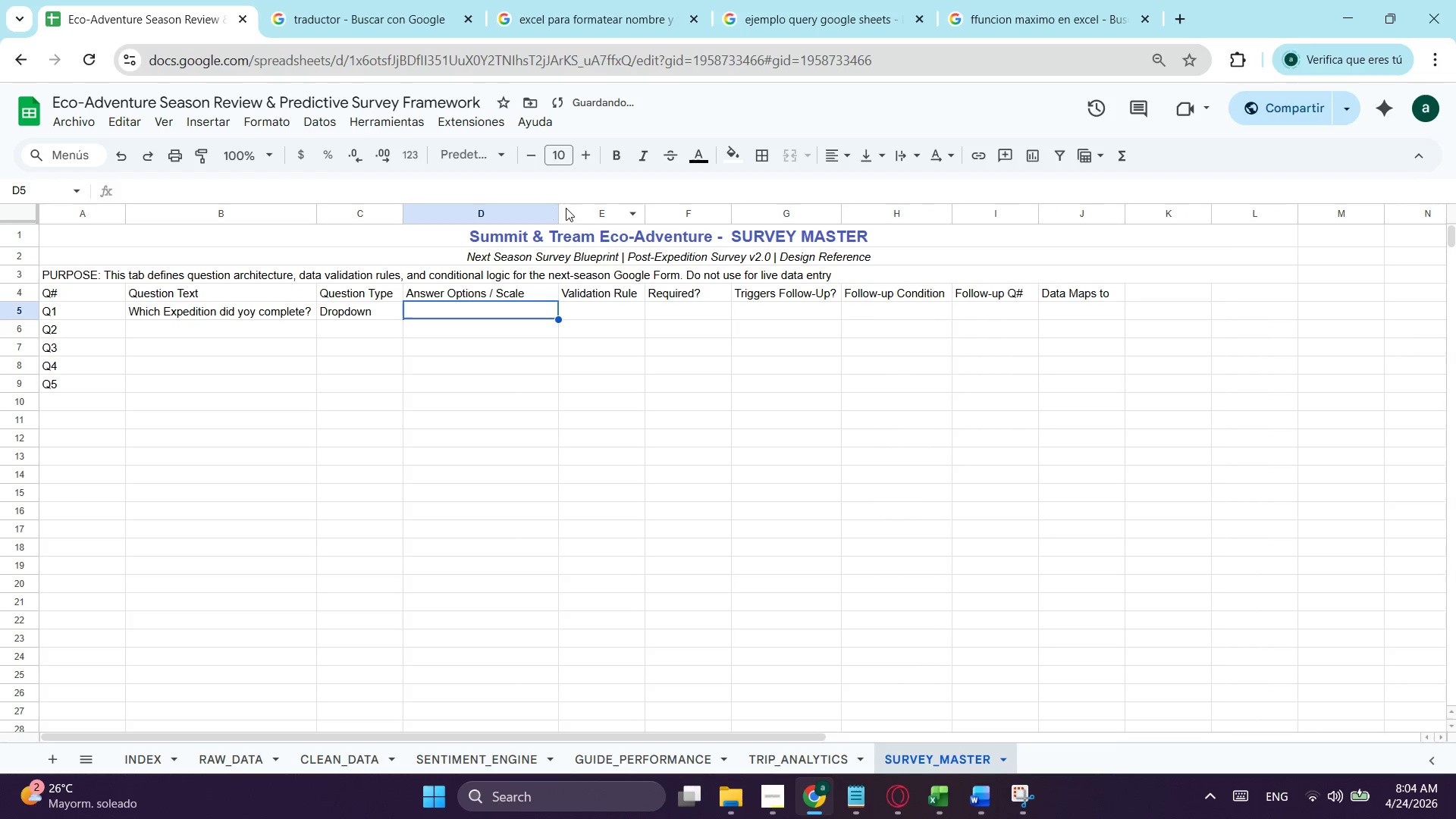 
left_click_drag(start_coordinate=[555, 213], to_coordinate=[561, 236])
 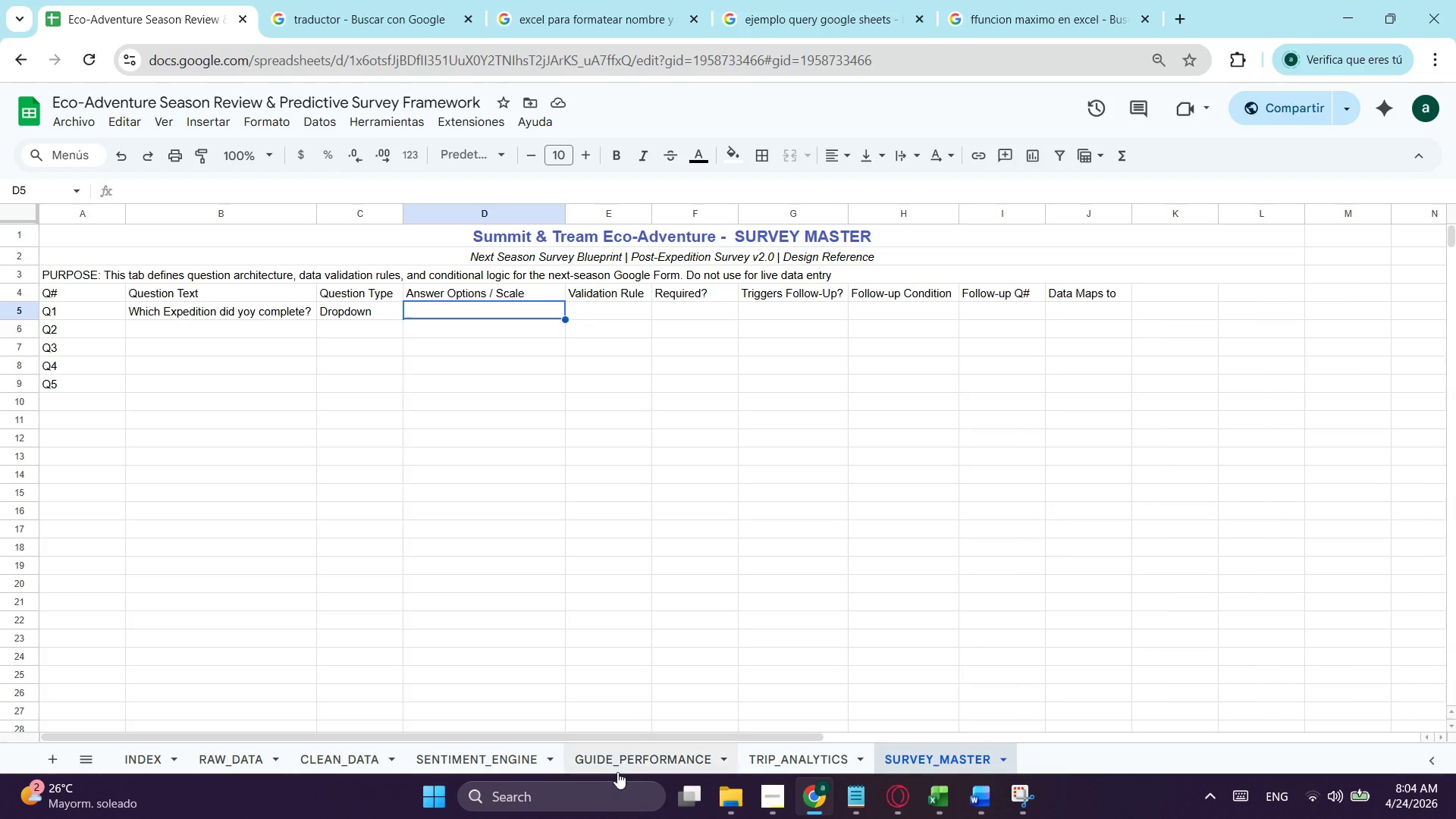 
wait(12.78)
 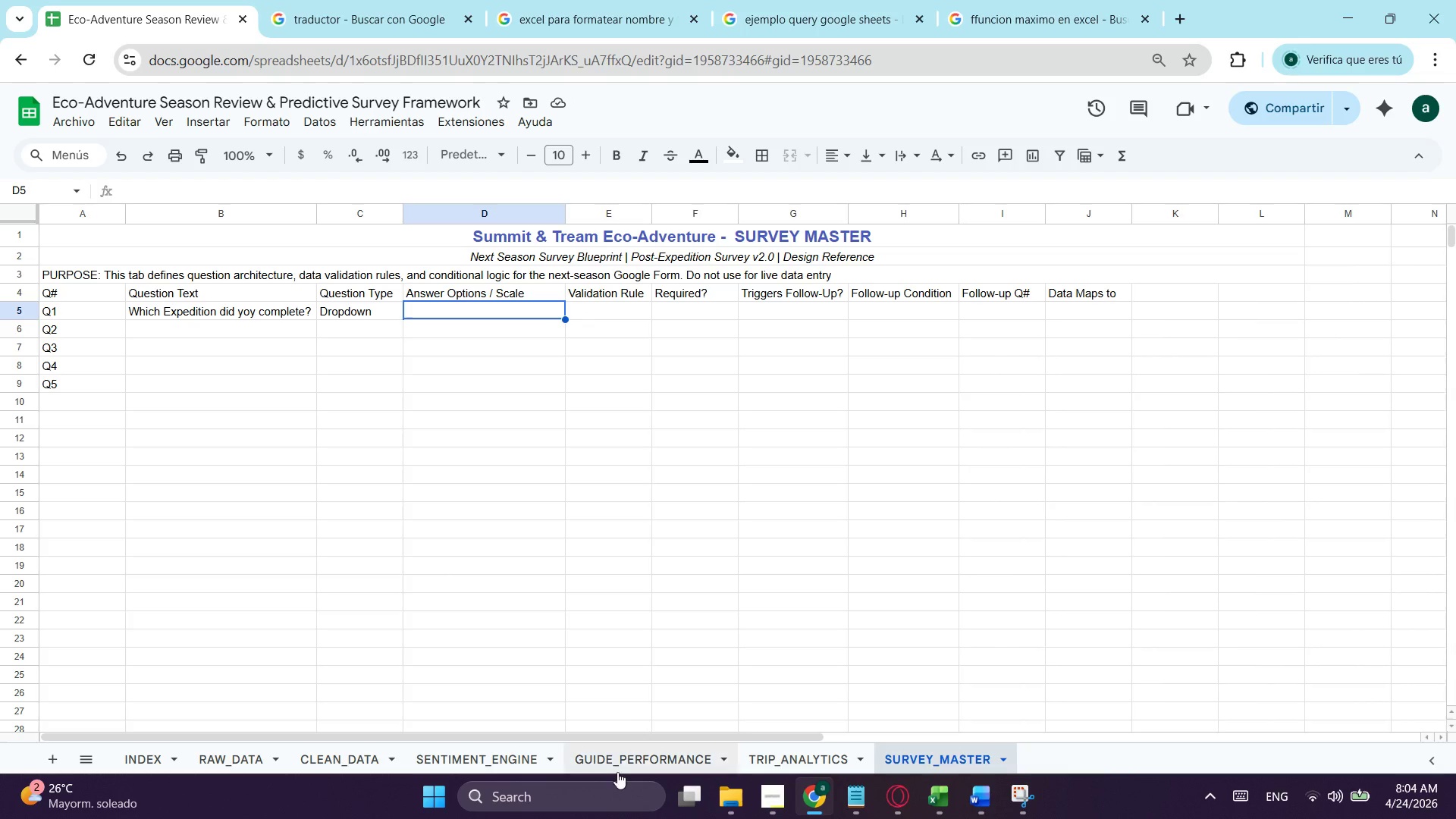 
left_click([315, 756])
 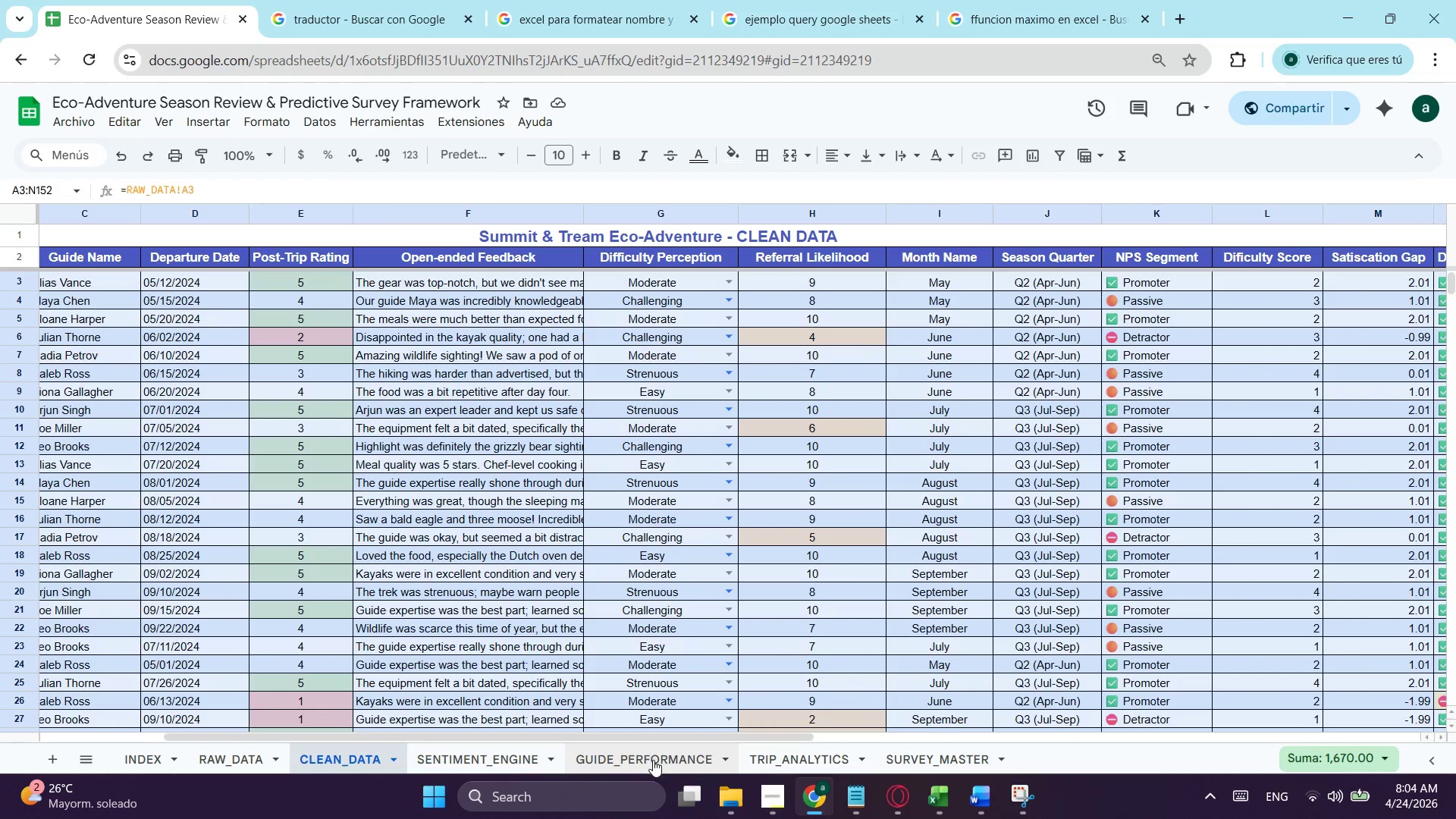 
left_click([718, 755])
 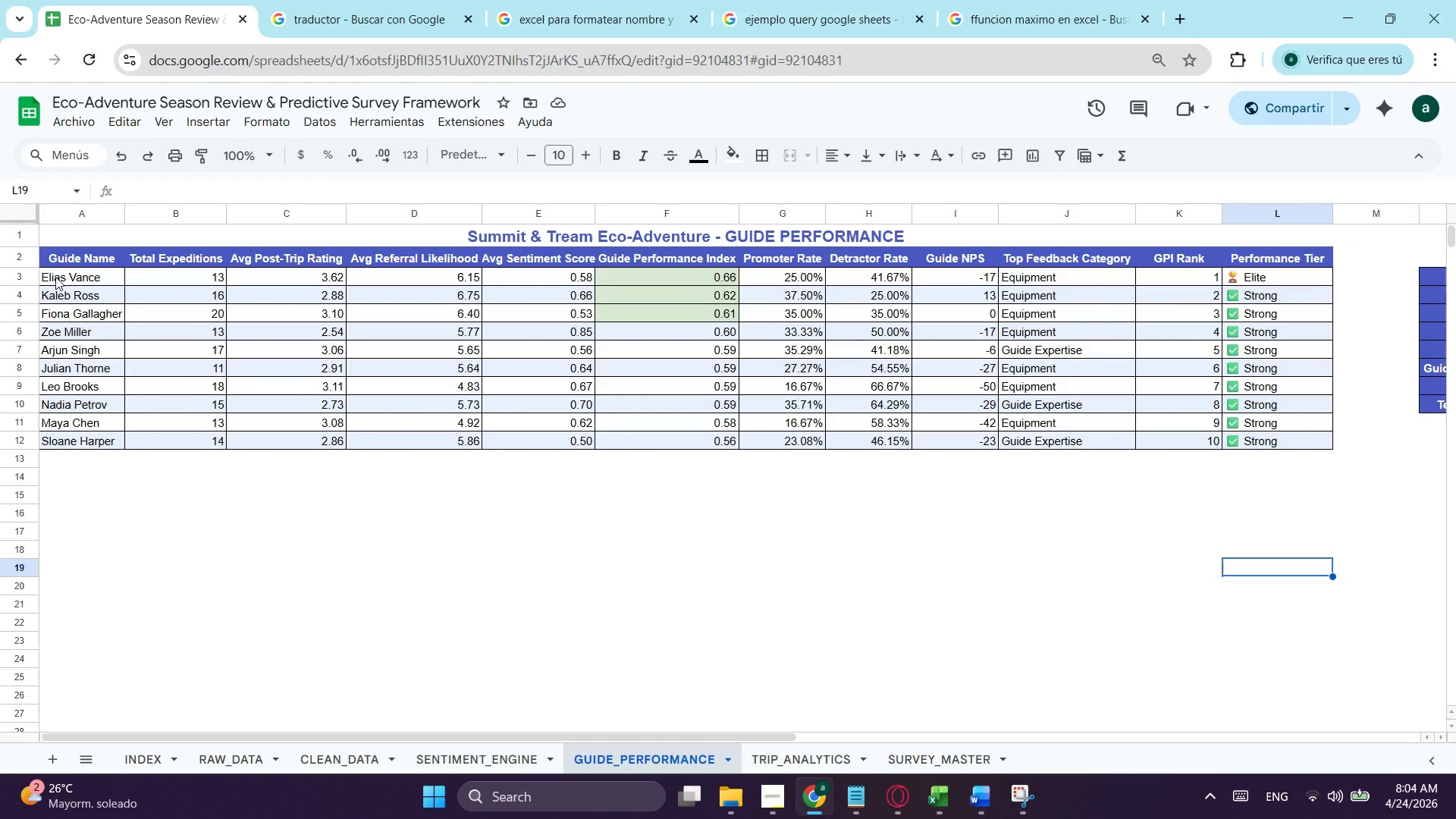 
left_click_drag(start_coordinate=[71, 275], to_coordinate=[111, 438])
 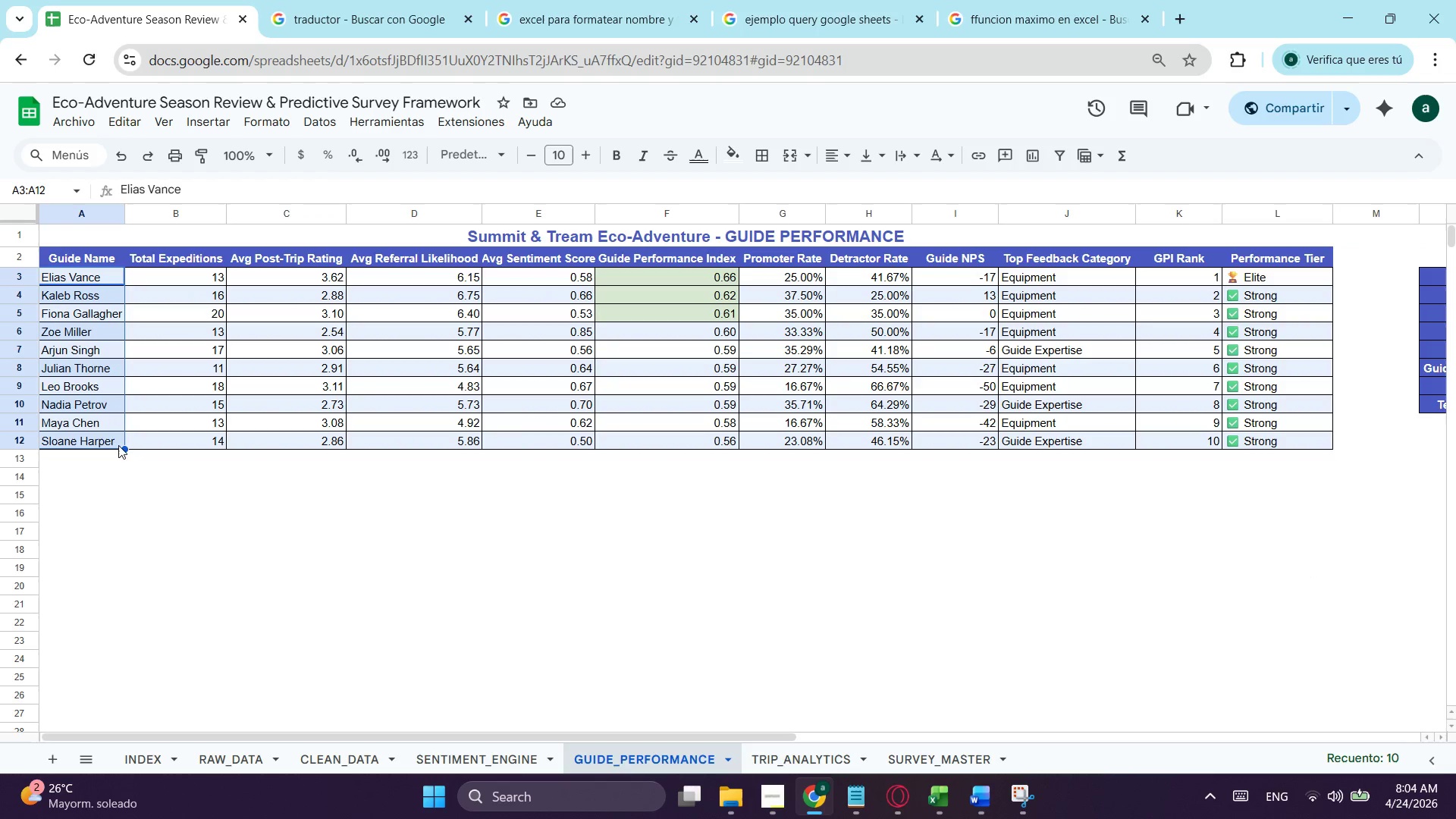 
key(Control+C)
 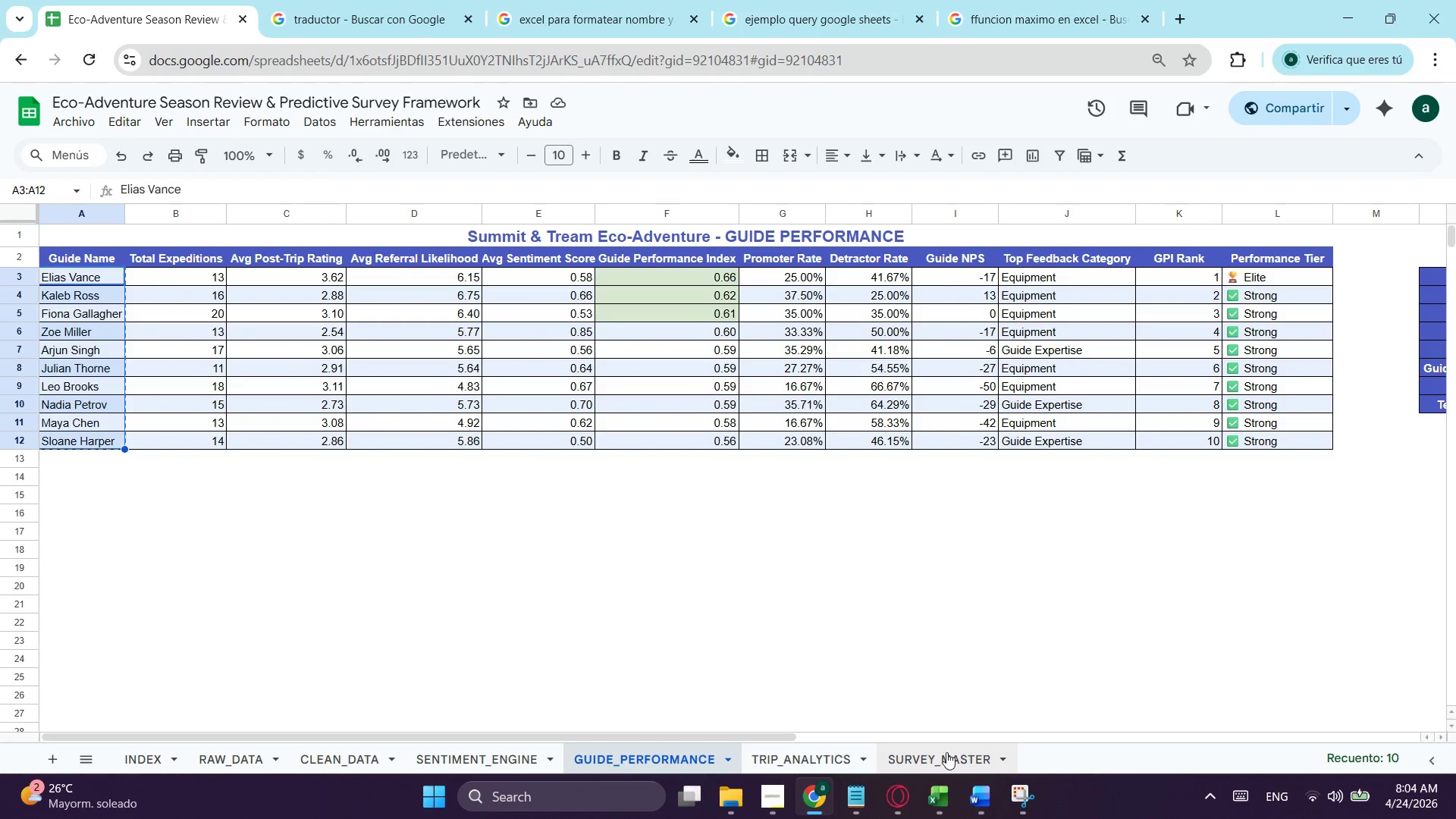 
left_click([945, 752])
 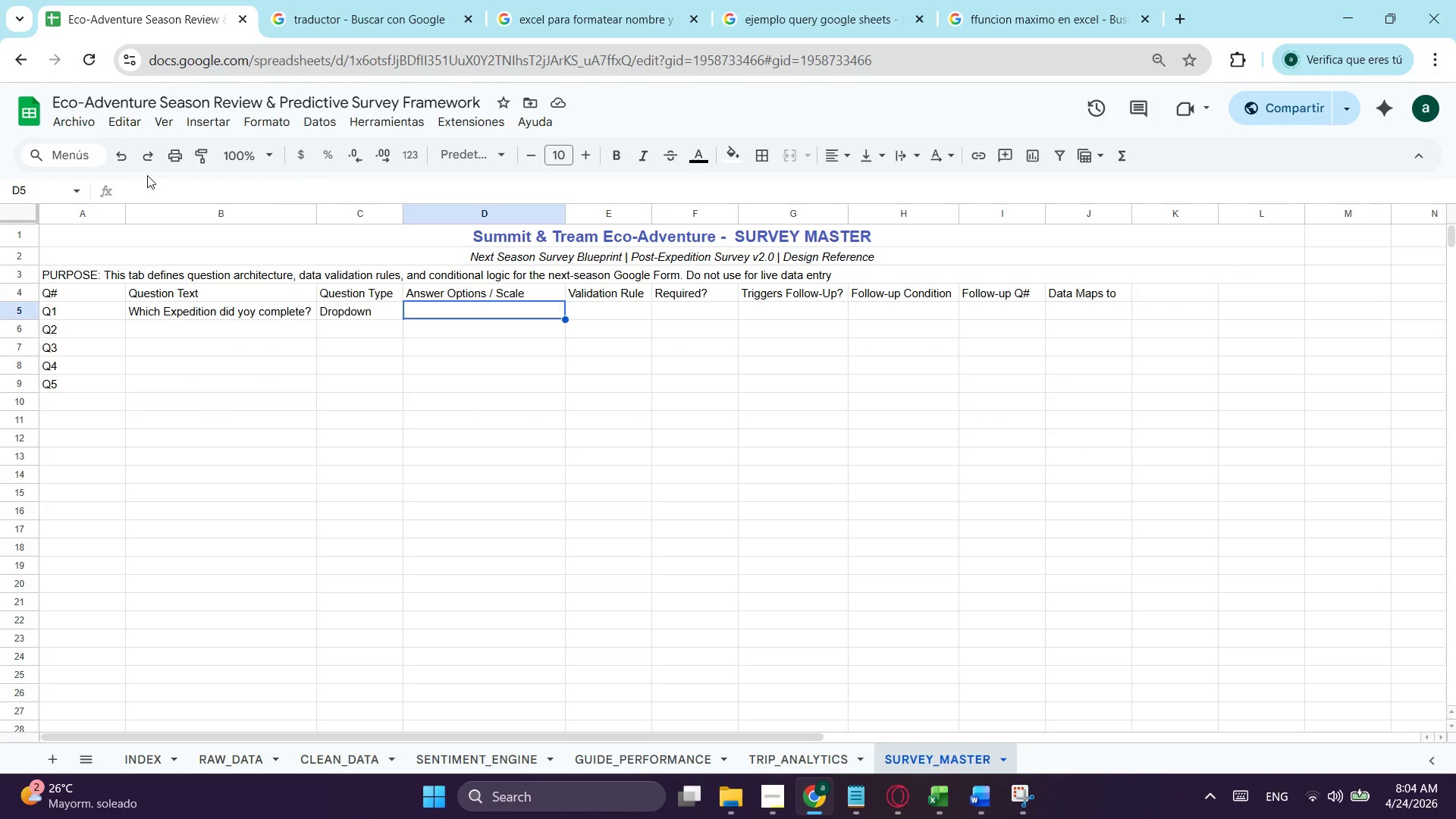 
left_click([171, 188])
 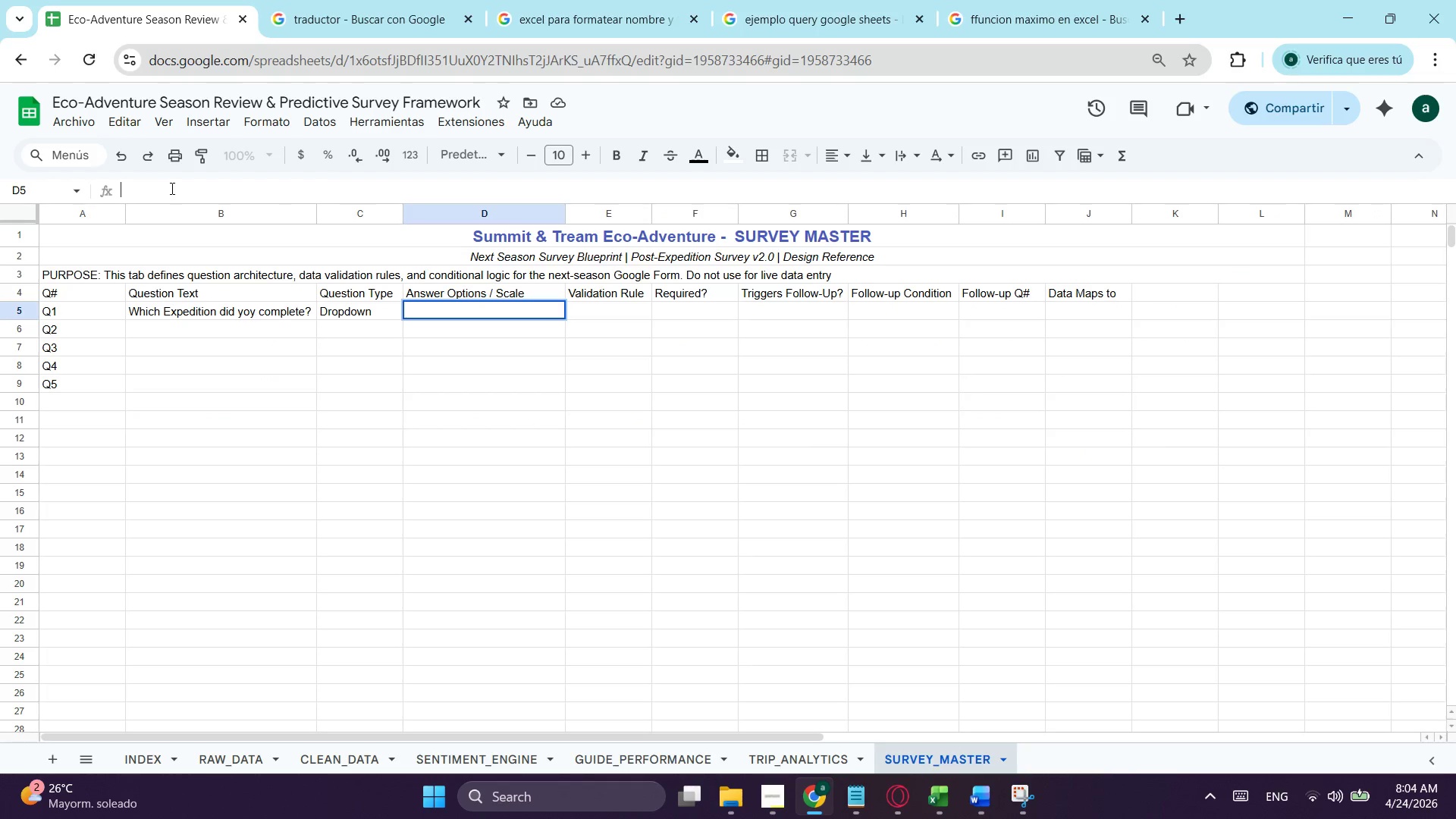 
key(Control+ControlLeft)
 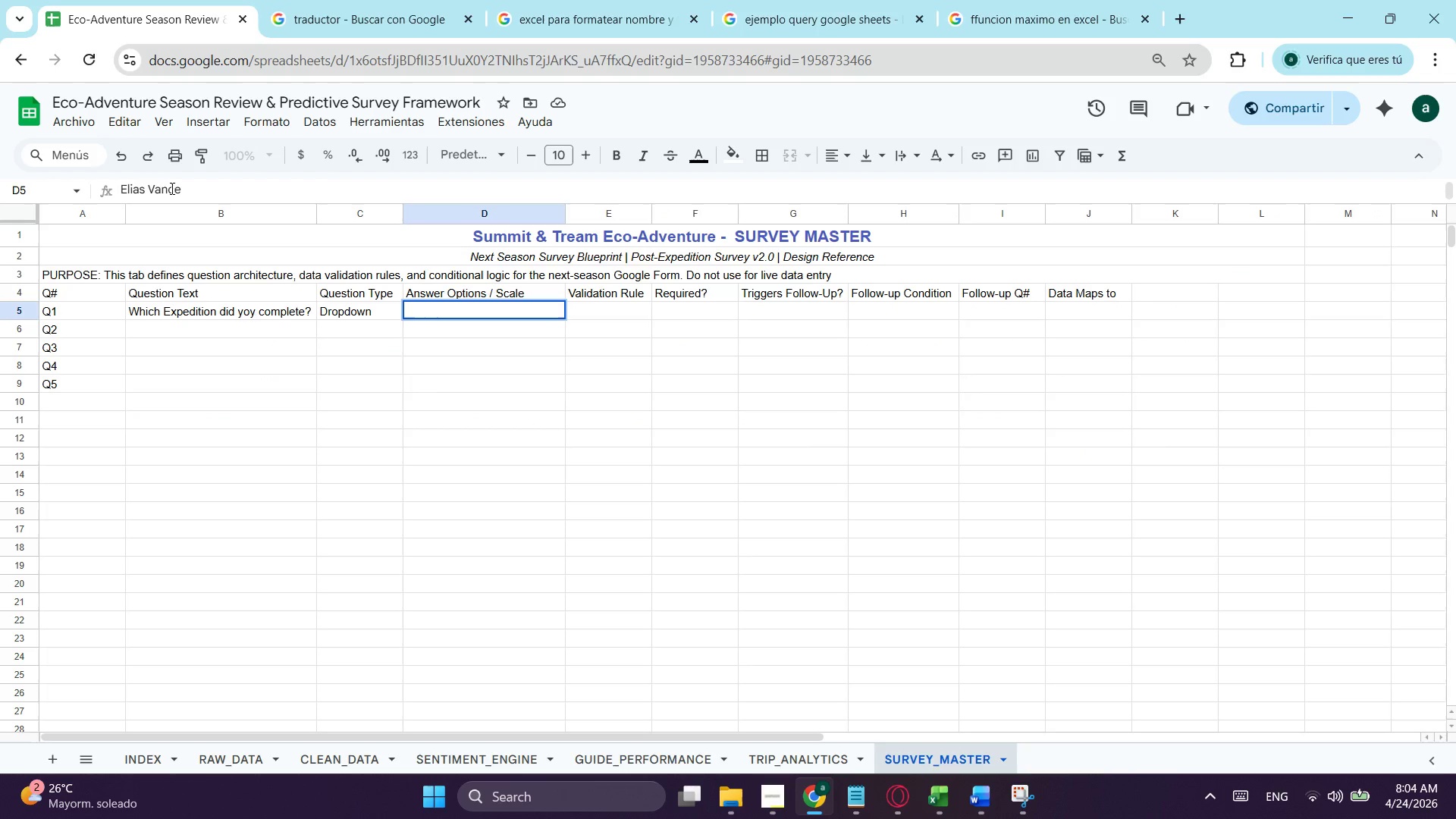 
key(Control+V)
 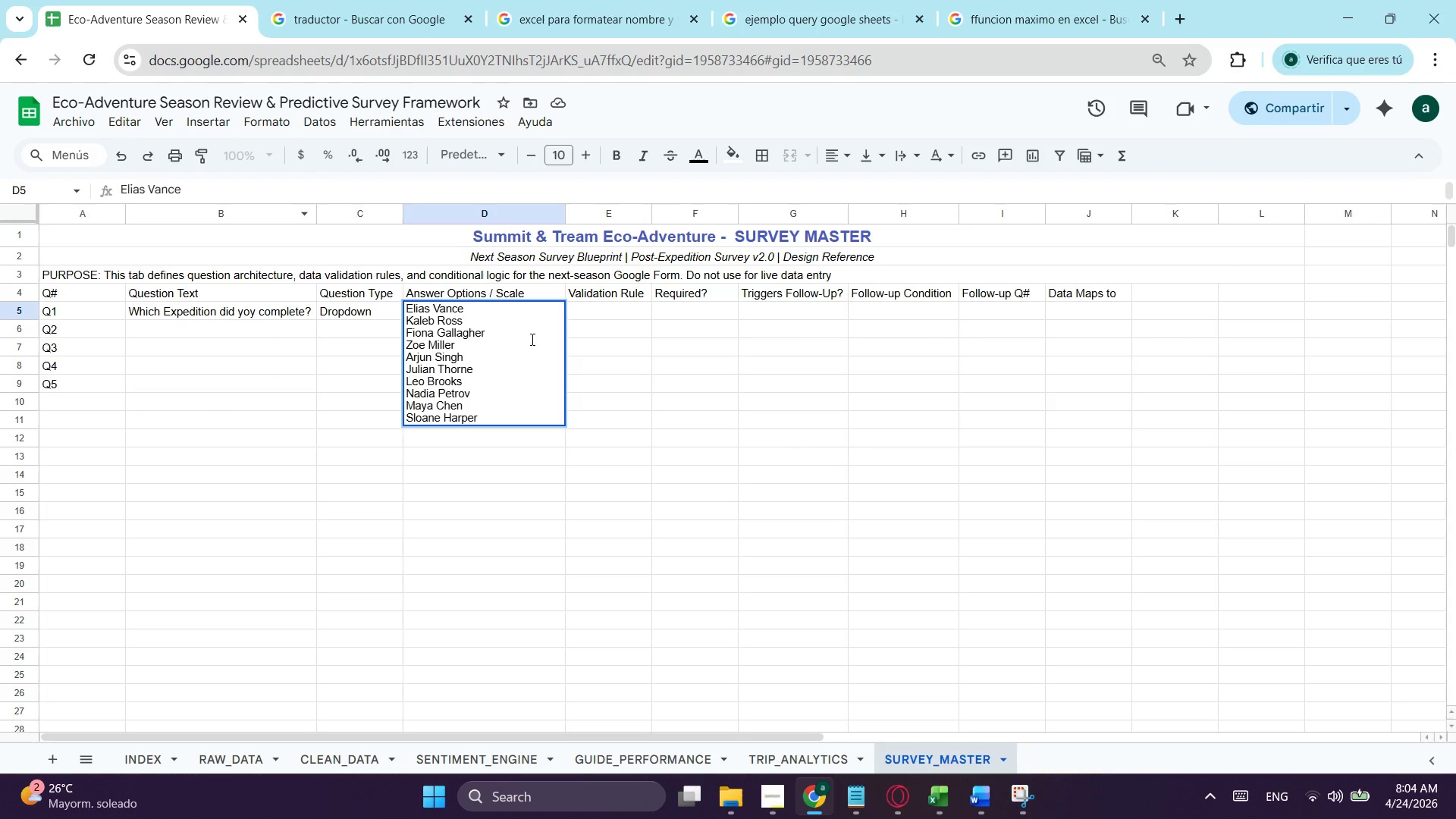 
left_click_drag(start_coordinate=[472, 311], to_coordinate=[467, 308])
 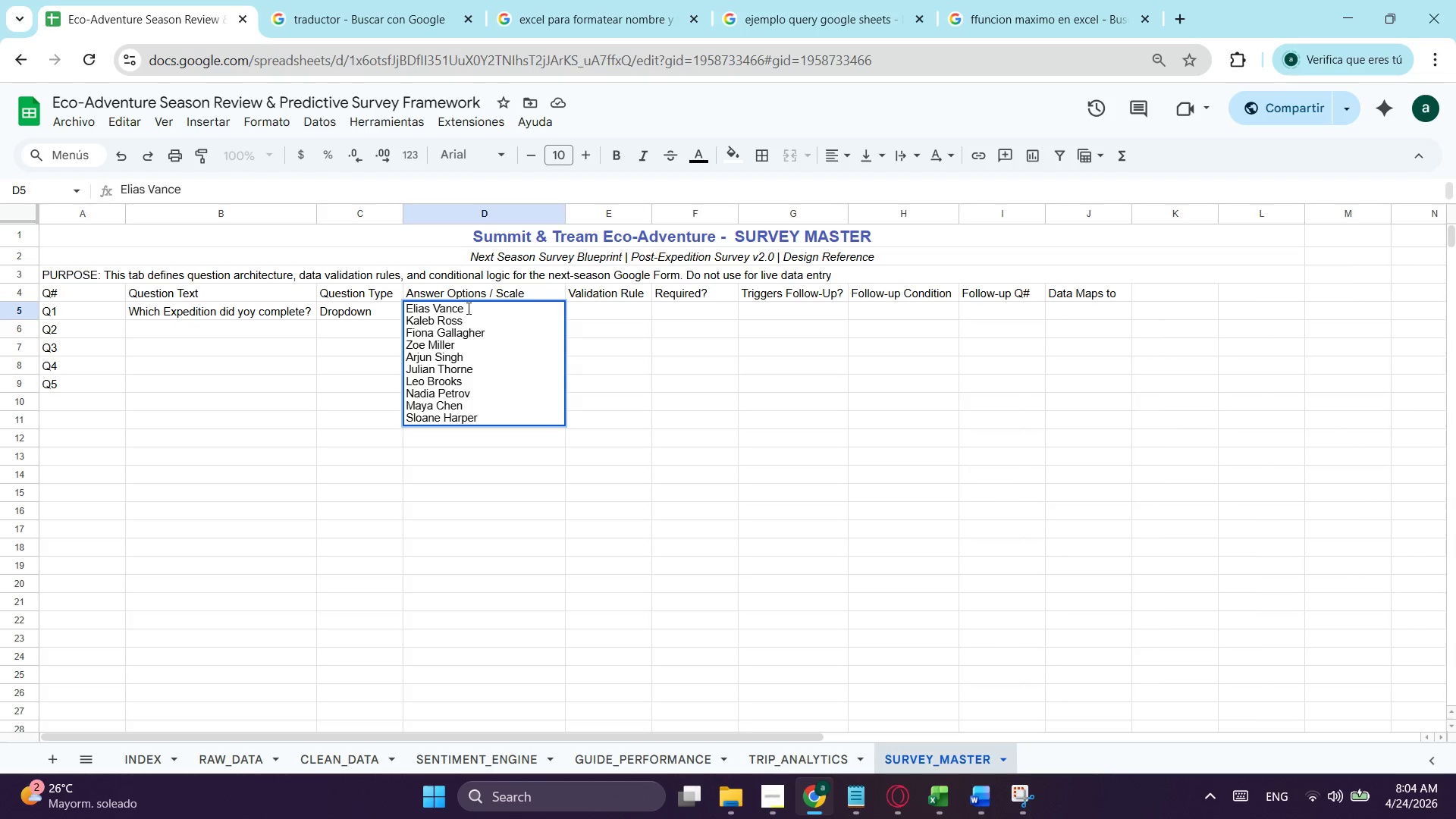 
key(Semicolon)
 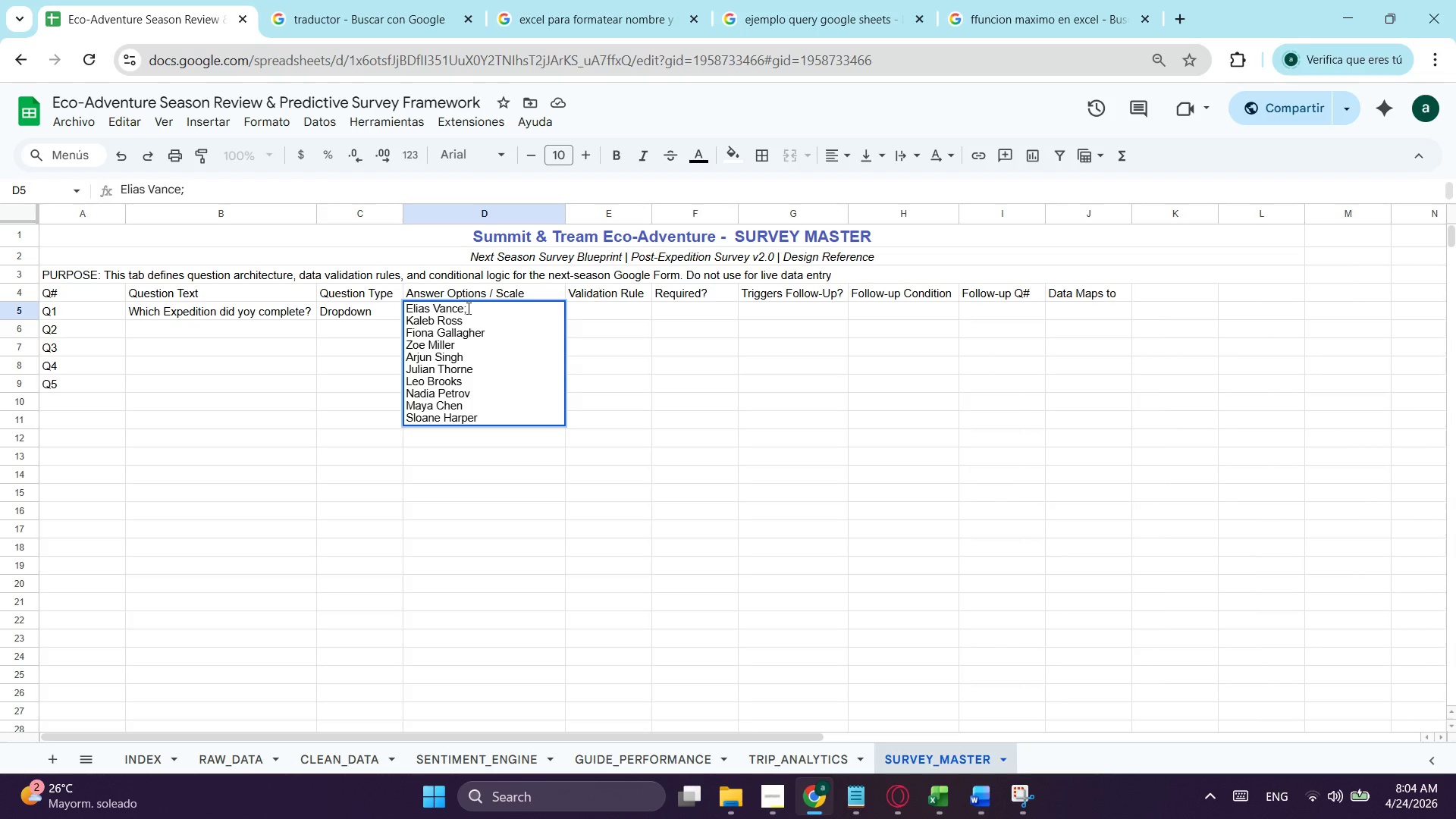 
key(ArrowDown)
 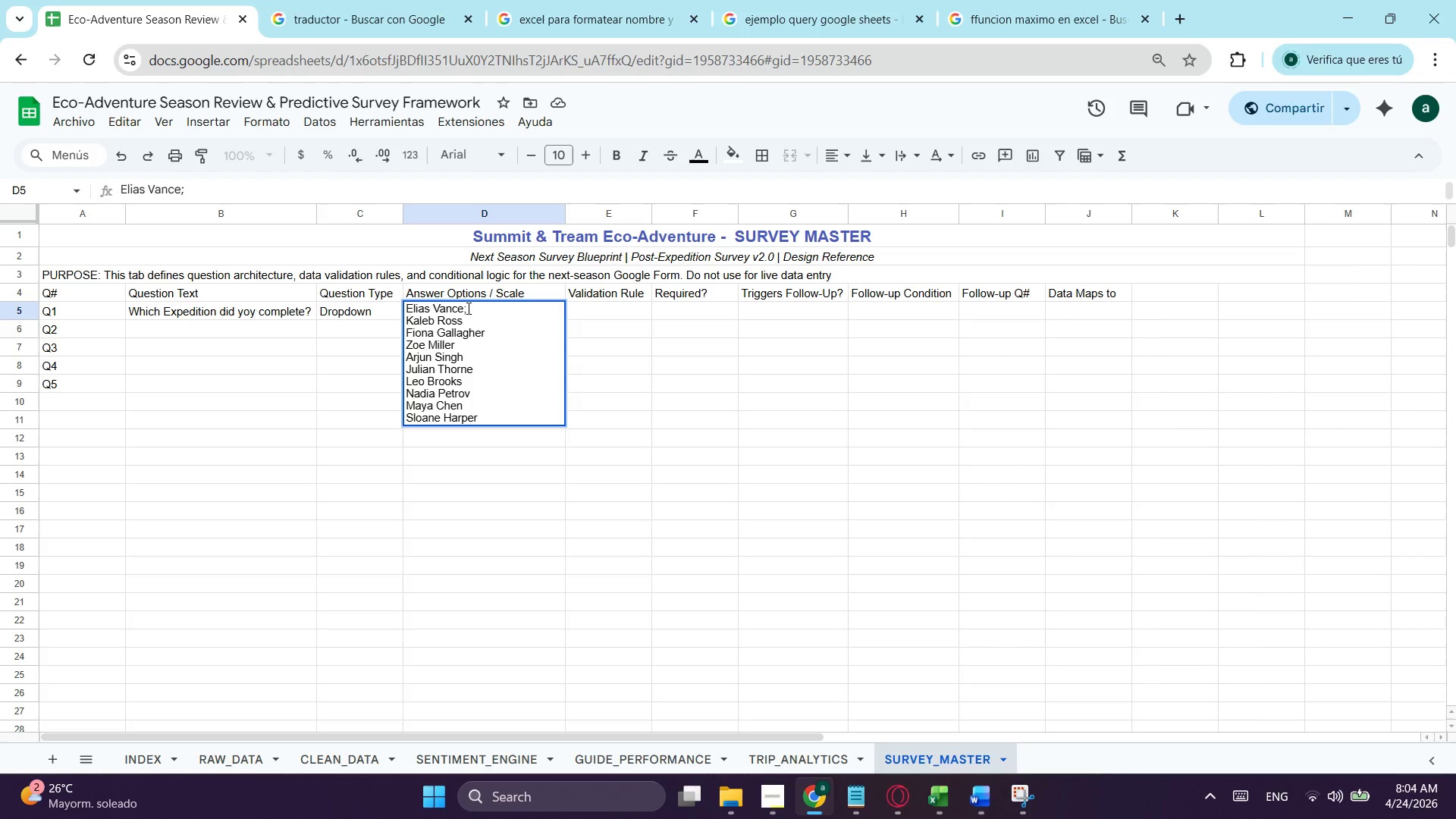 
key(Semicolon)
 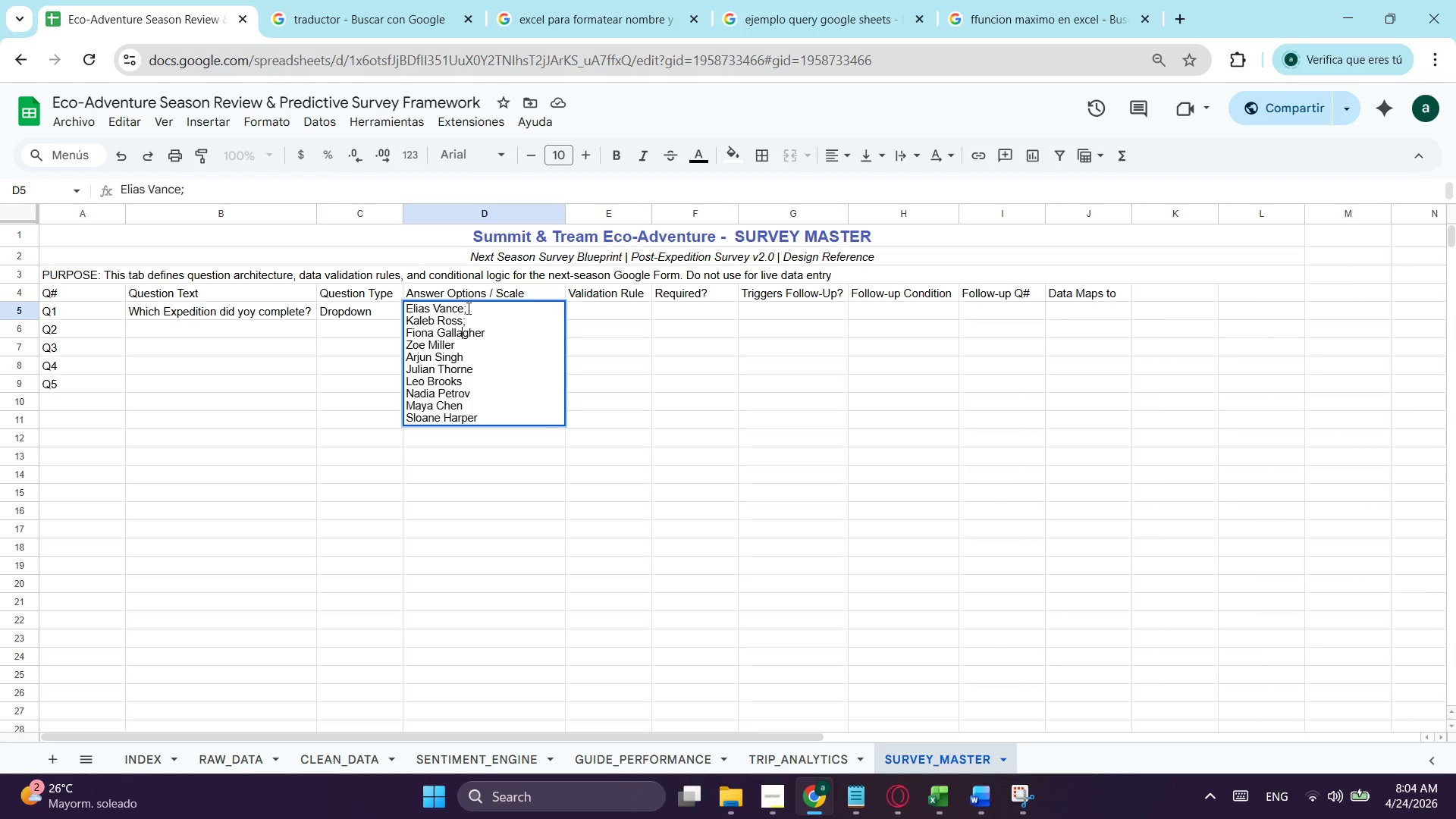 
key(ArrowDown)
 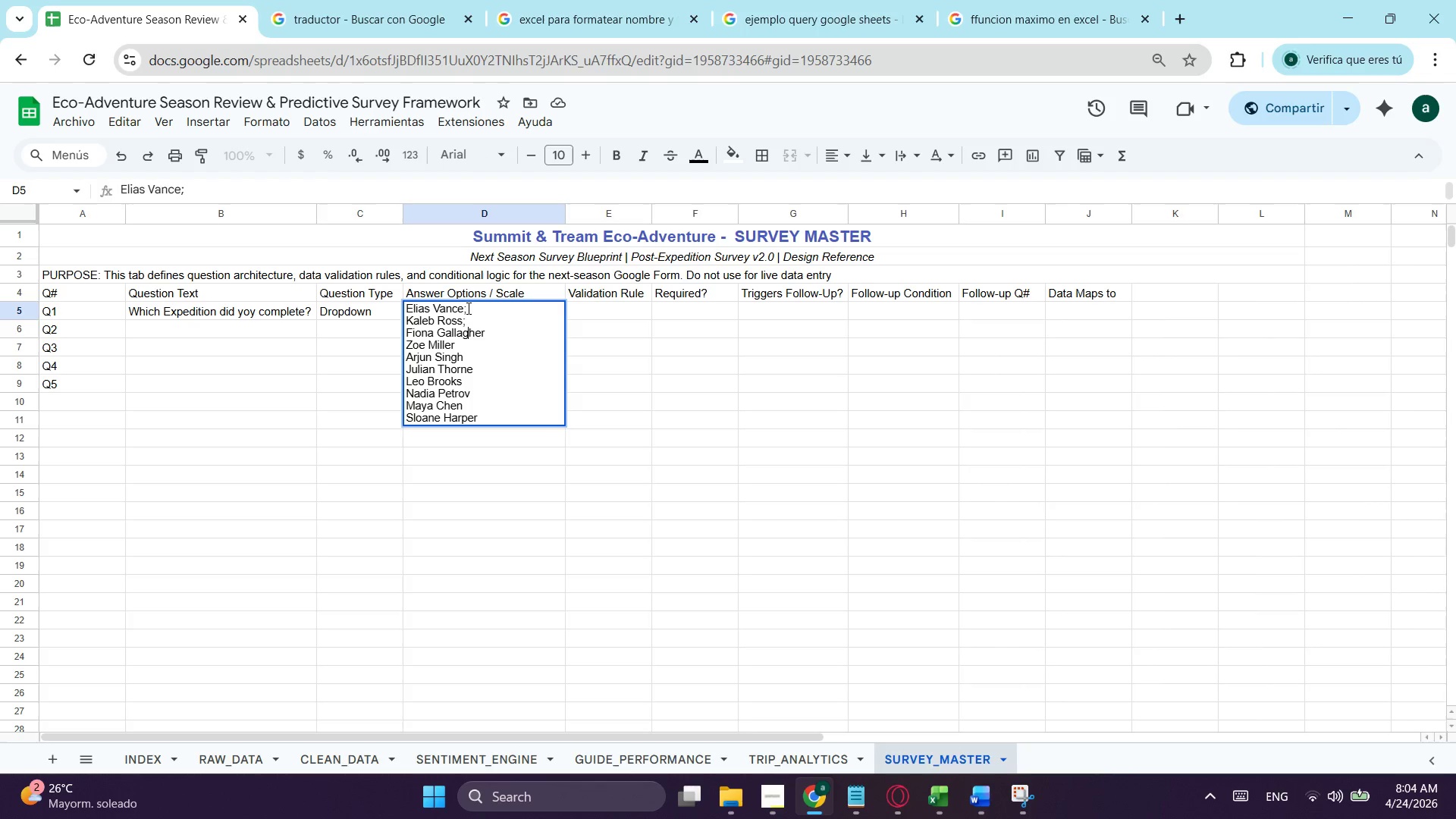 
hold_key(key=ArrowRight, duration=0.36)
 